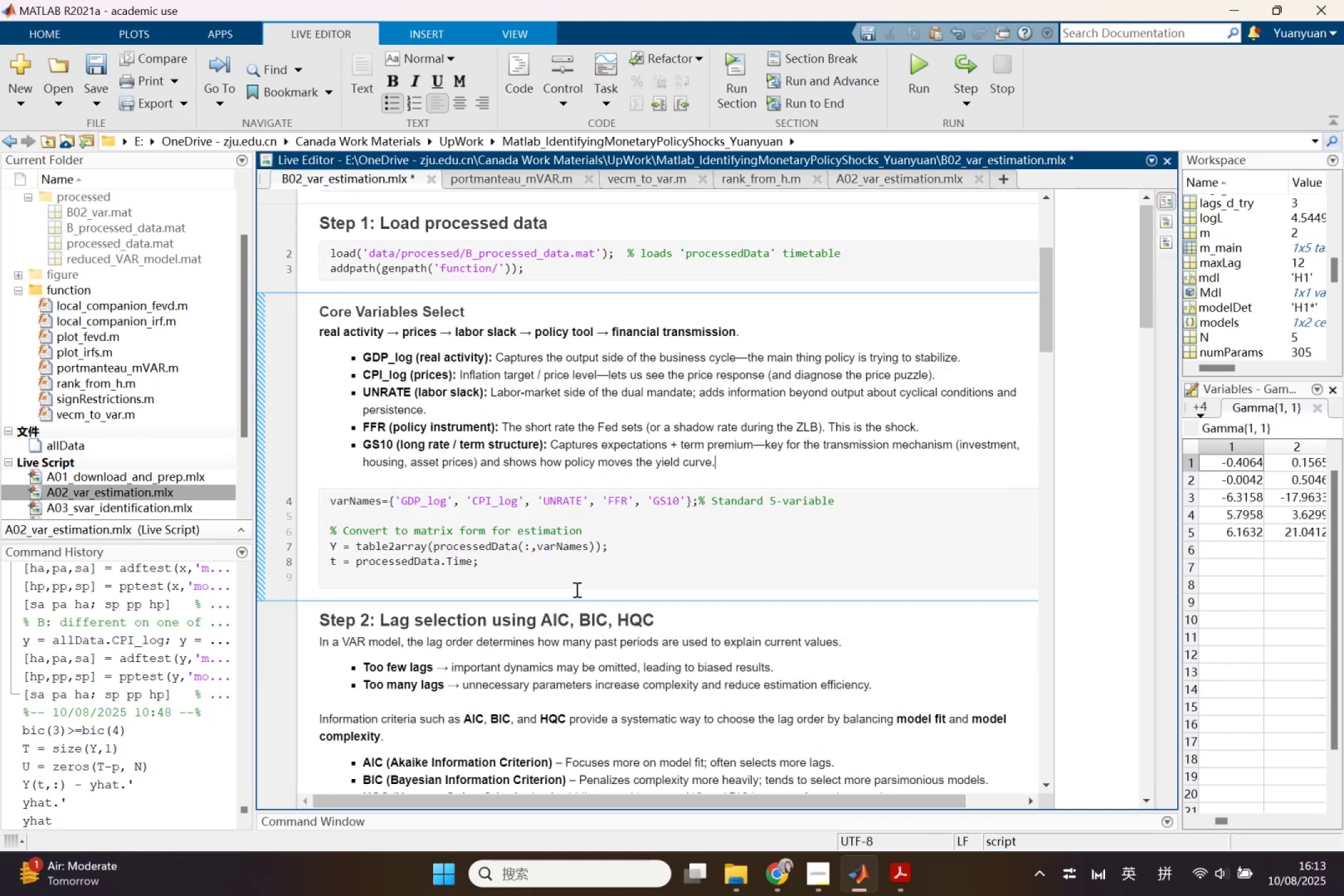 
left_click([565, 564])
 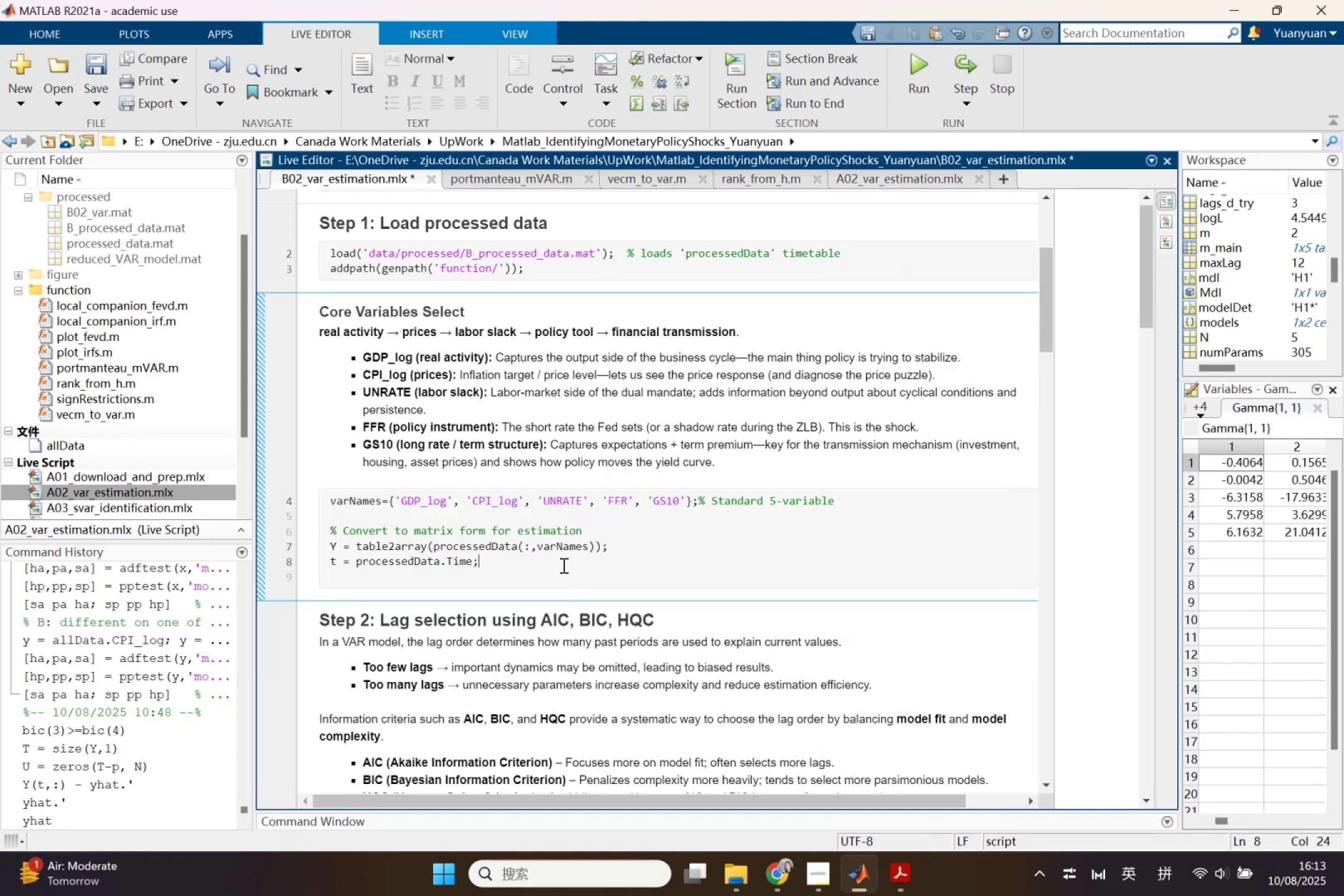 
scroll: coordinate [562, 567], scroll_direction: down, amount: 1.0
 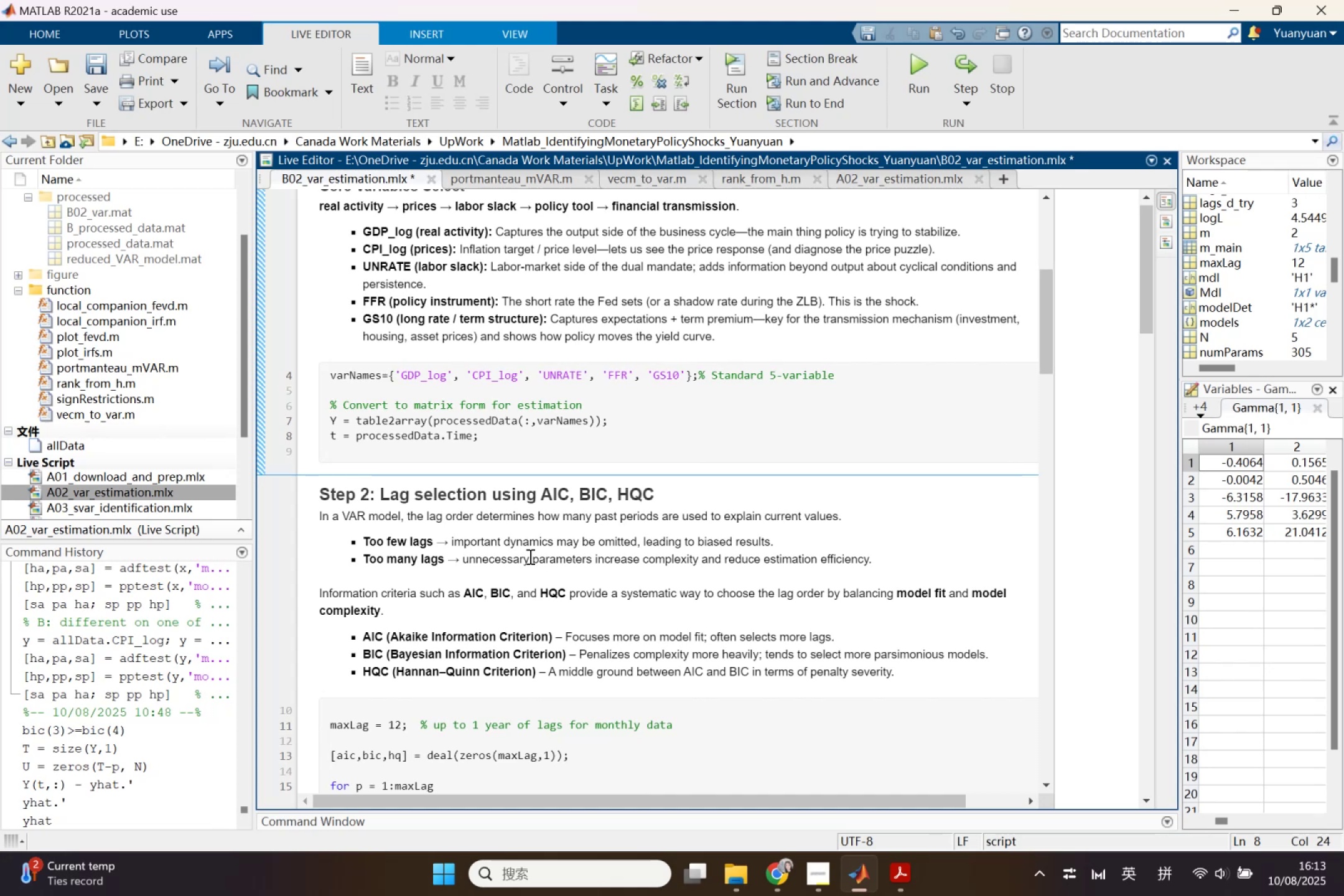 
wait(6.8)
 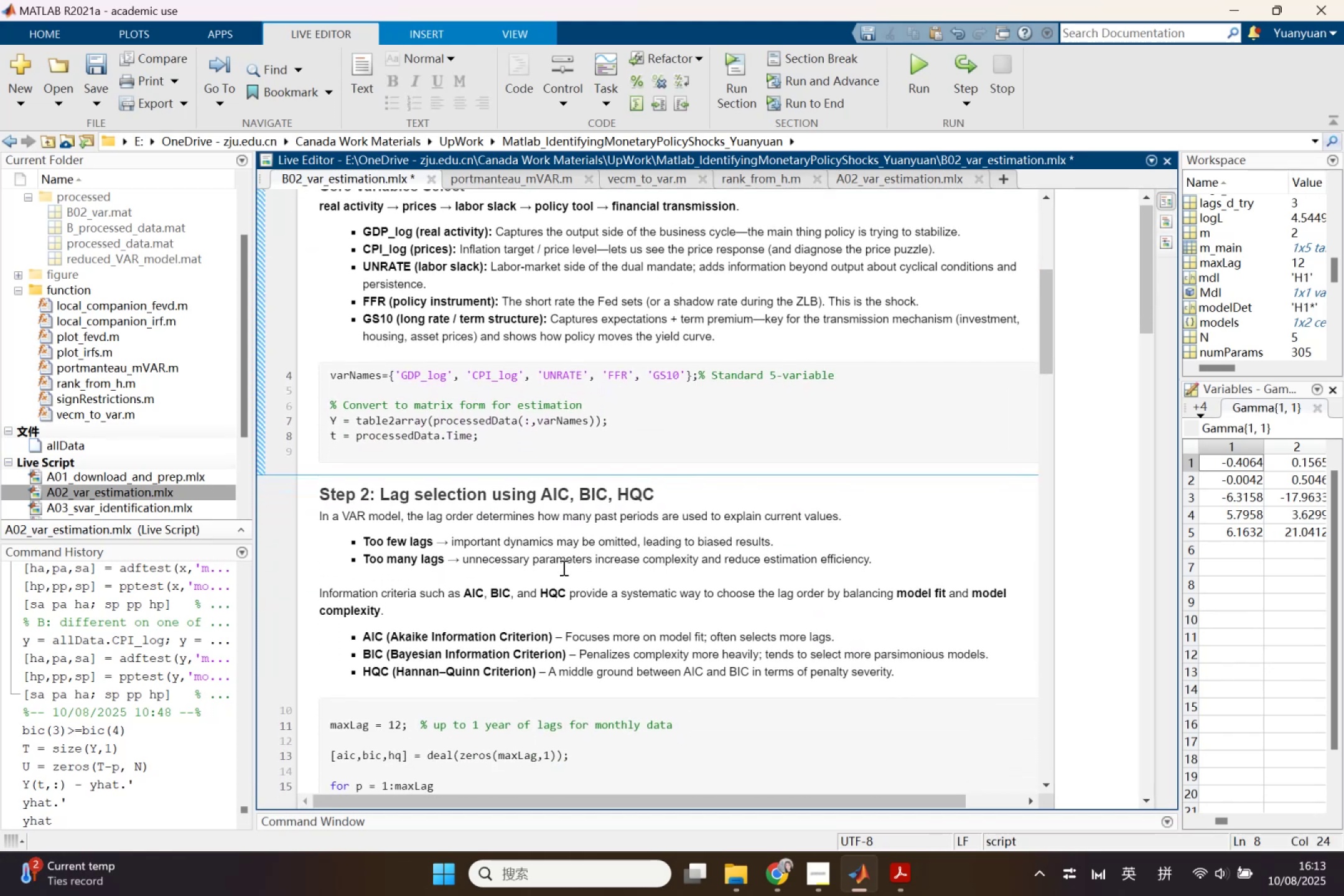 
scroll: coordinate [621, 546], scroll_direction: down, amount: 7.0
 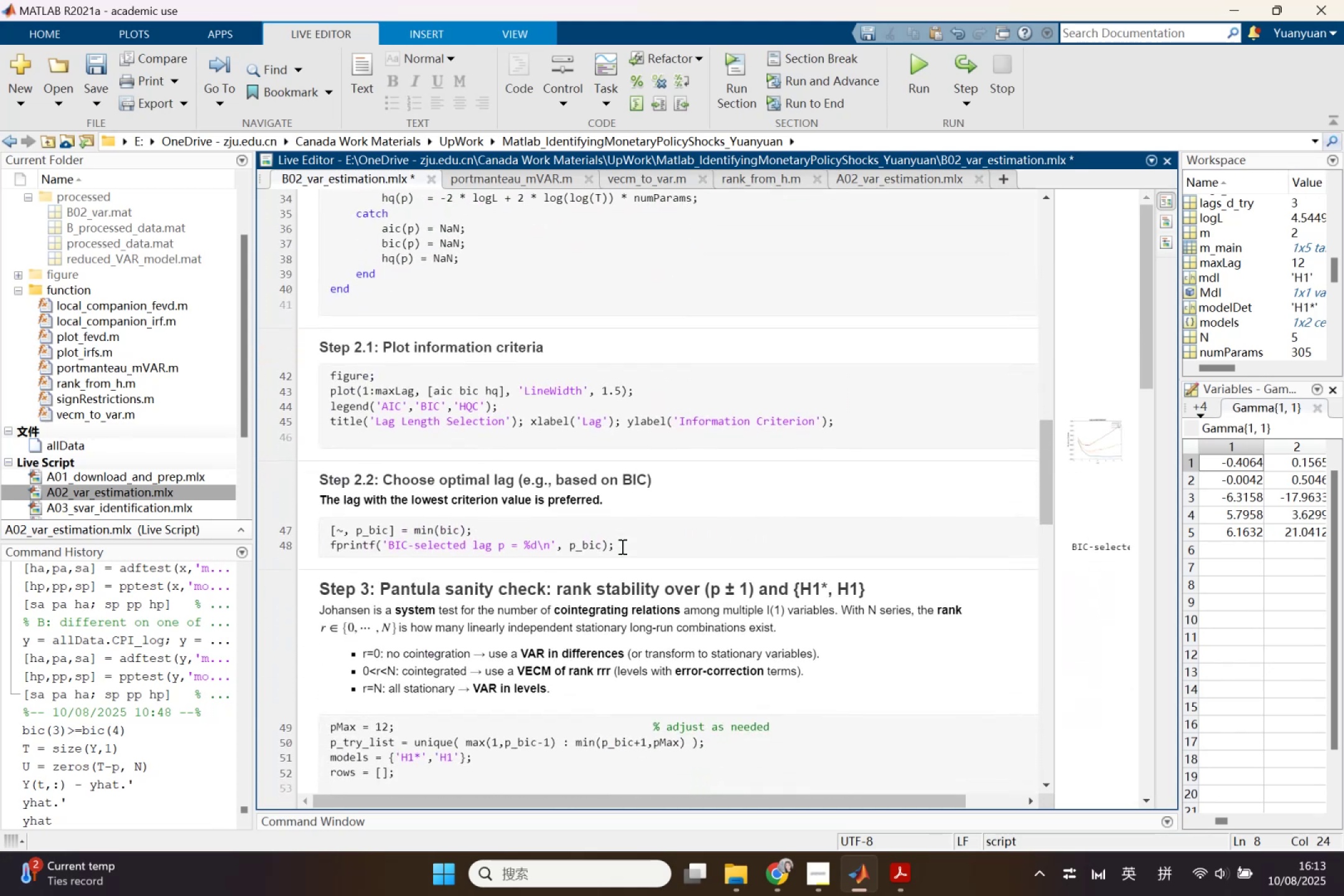 
scroll: coordinate [621, 546], scroll_direction: up, amount: 2.0
 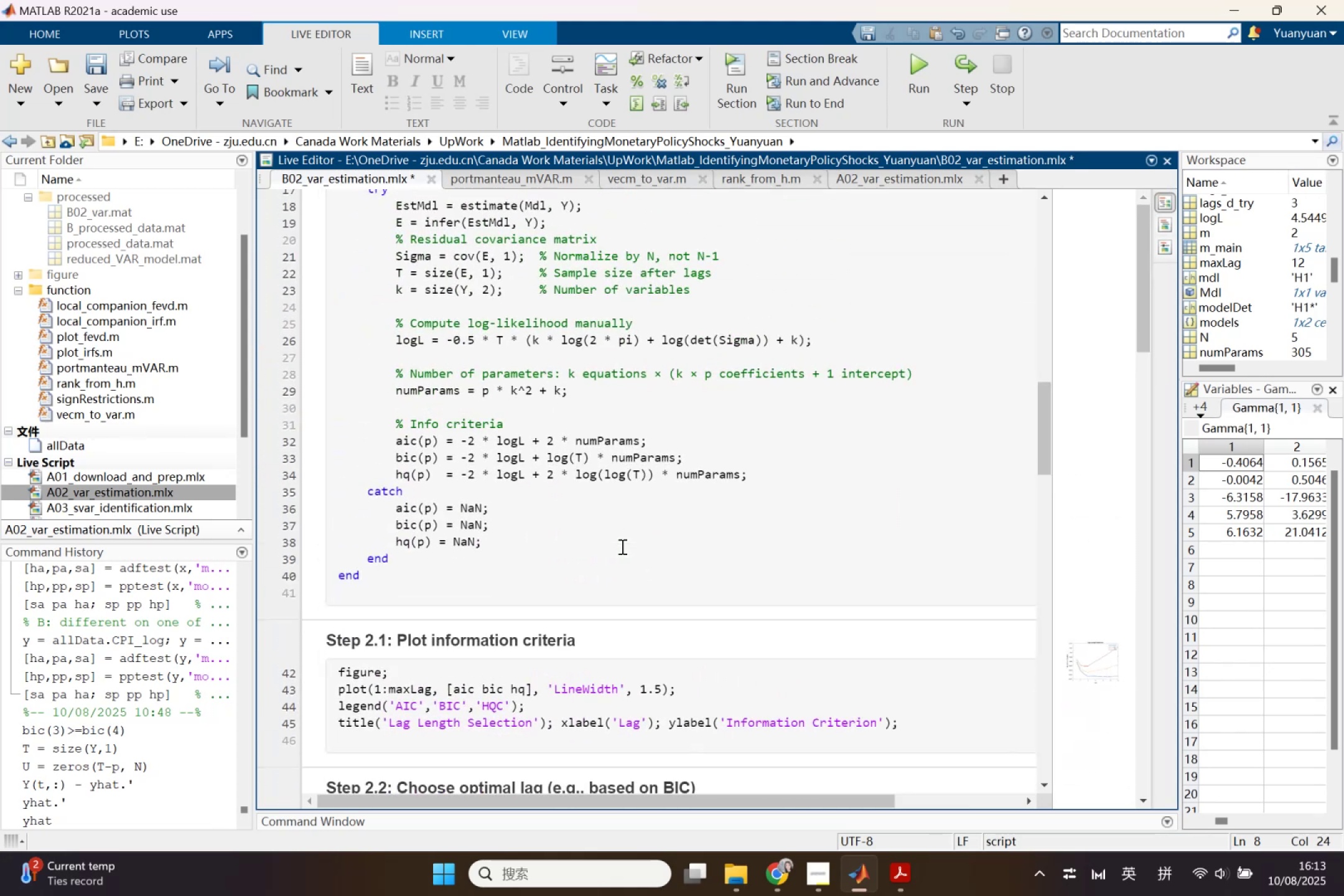 
hold_key(key=ControlLeft, duration=0.4)
 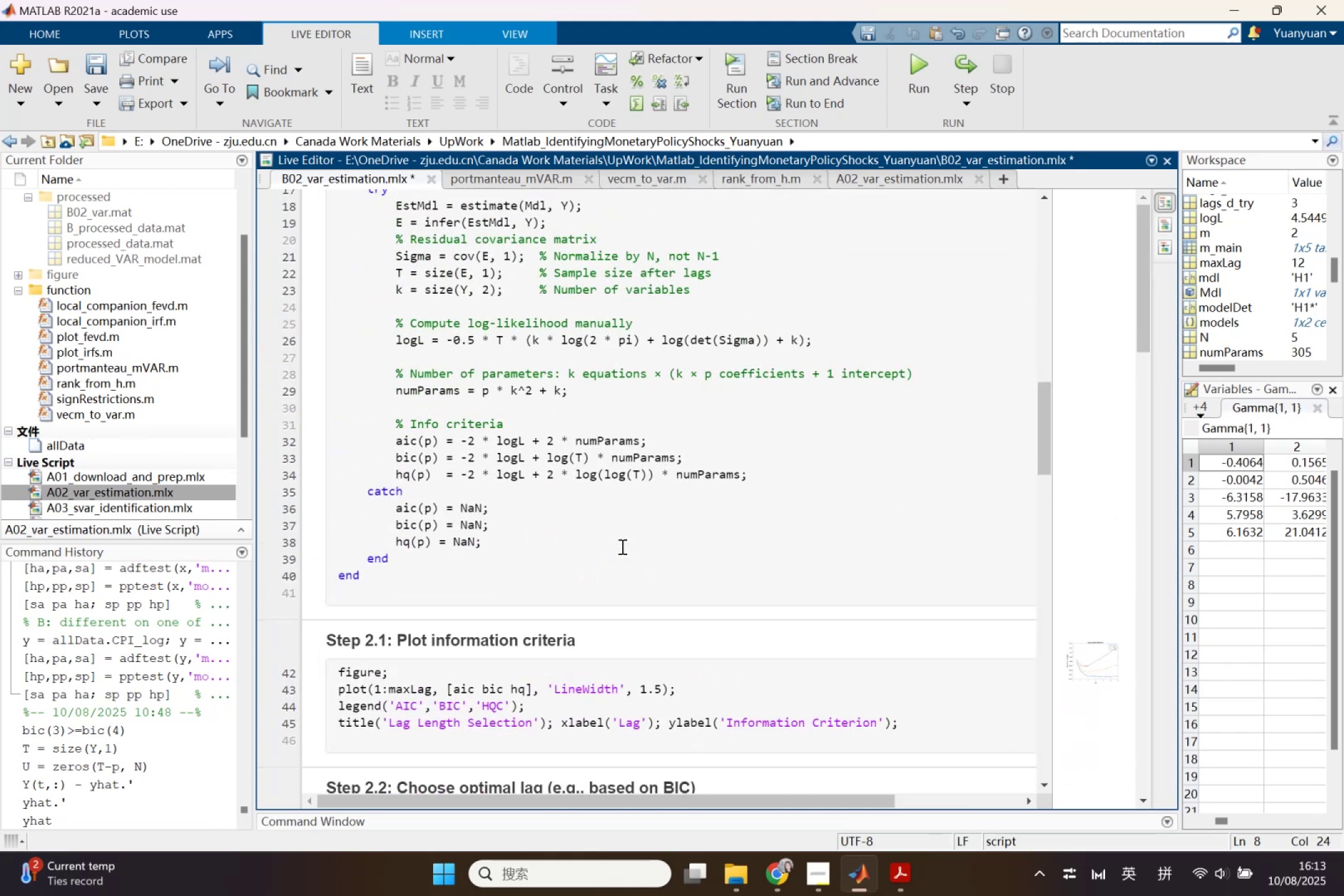 
scroll: coordinate [621, 546], scroll_direction: down, amount: 3.0
 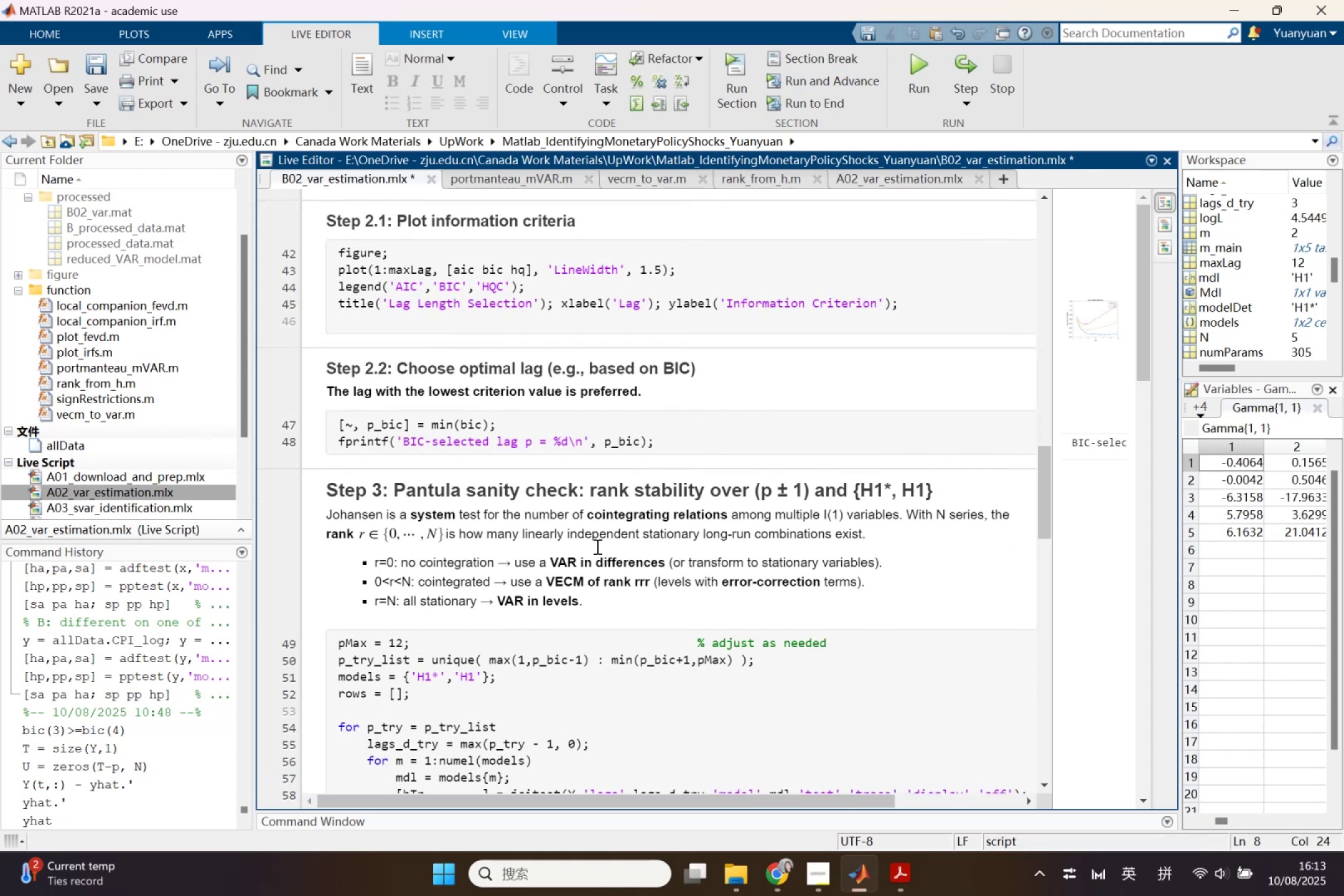 
left_click([323, 393])
 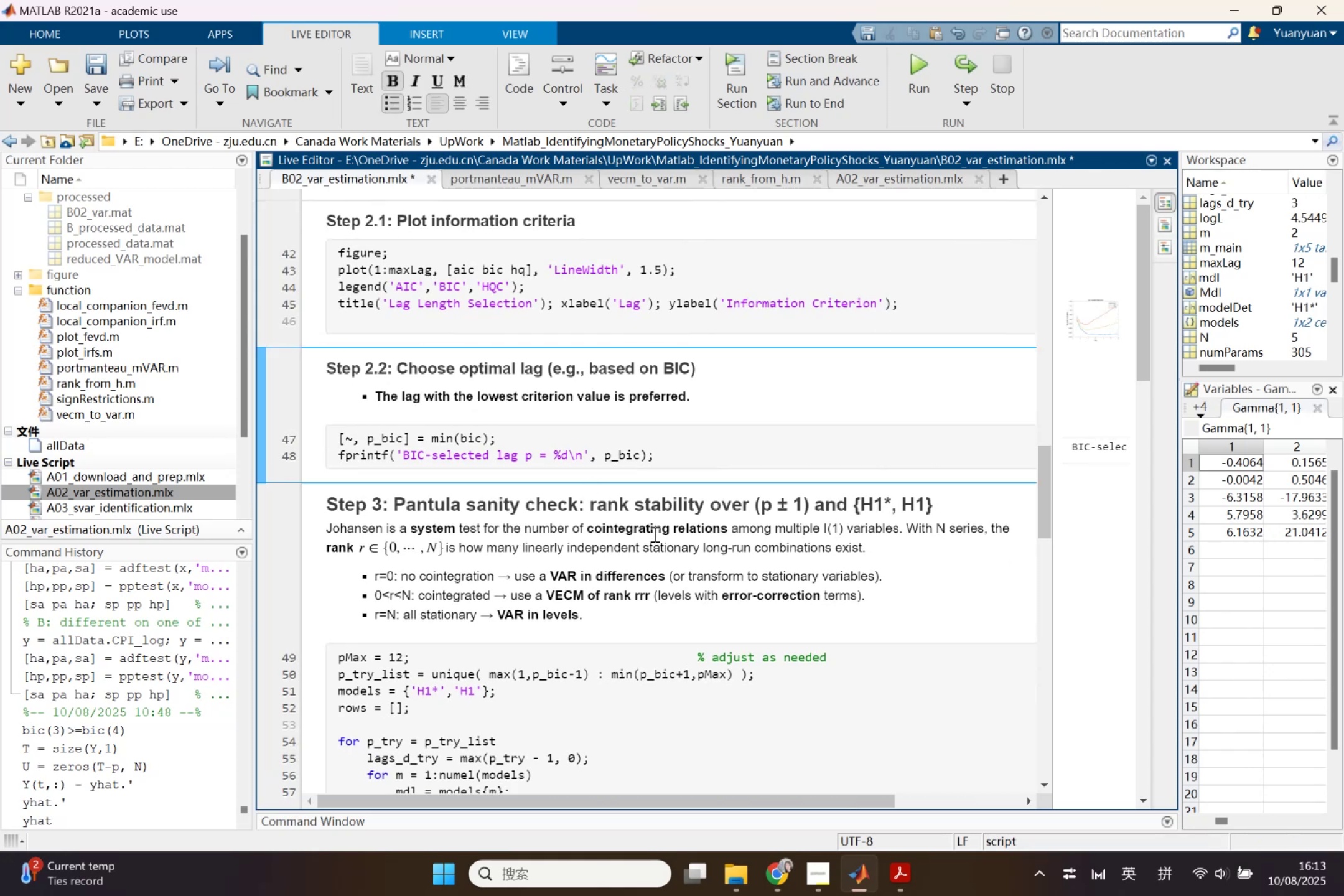 
scroll: coordinate [654, 533], scroll_direction: down, amount: 1.0
 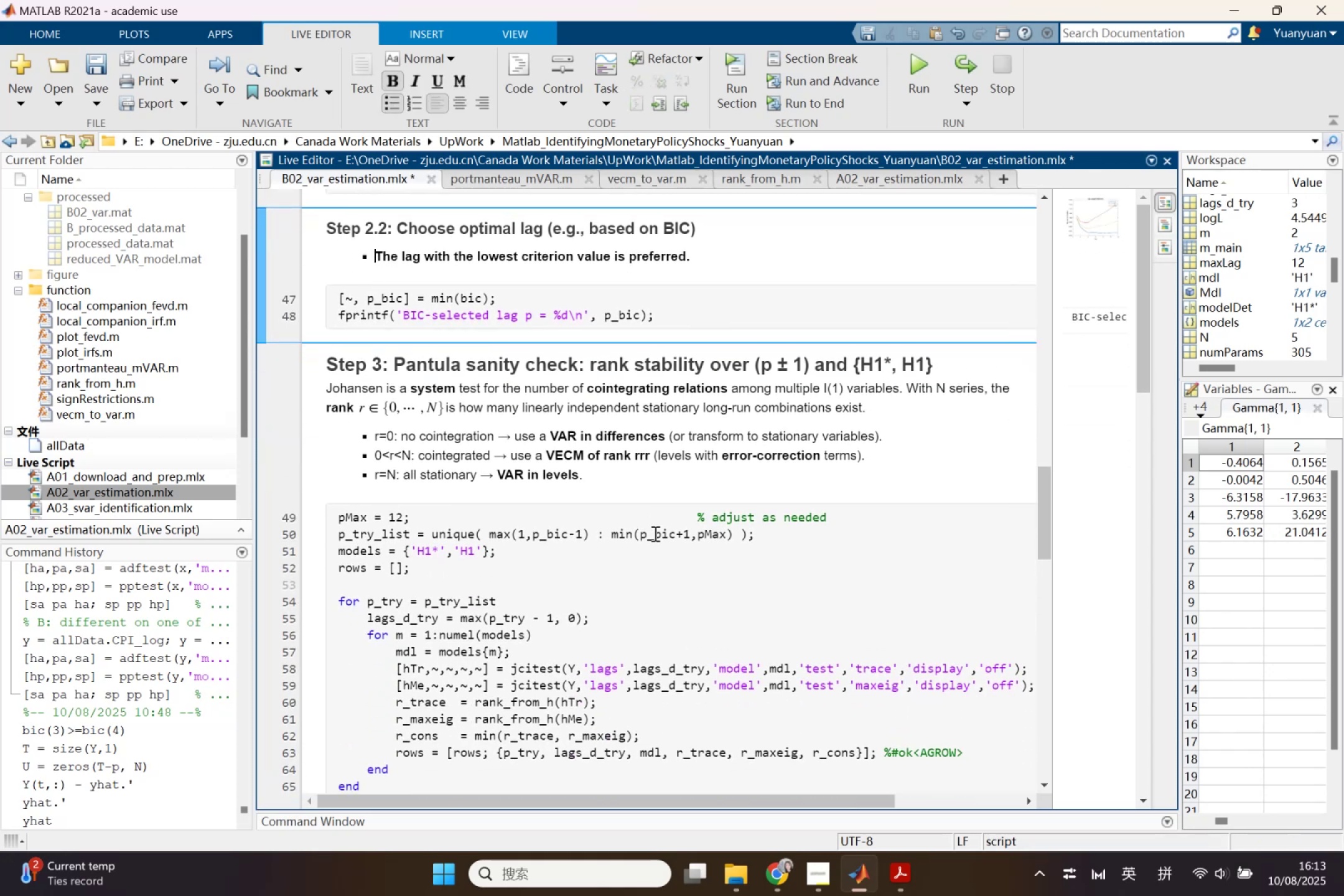 
left_click_drag(start_coordinate=[394, 364], to_coordinate=[970, 360])
 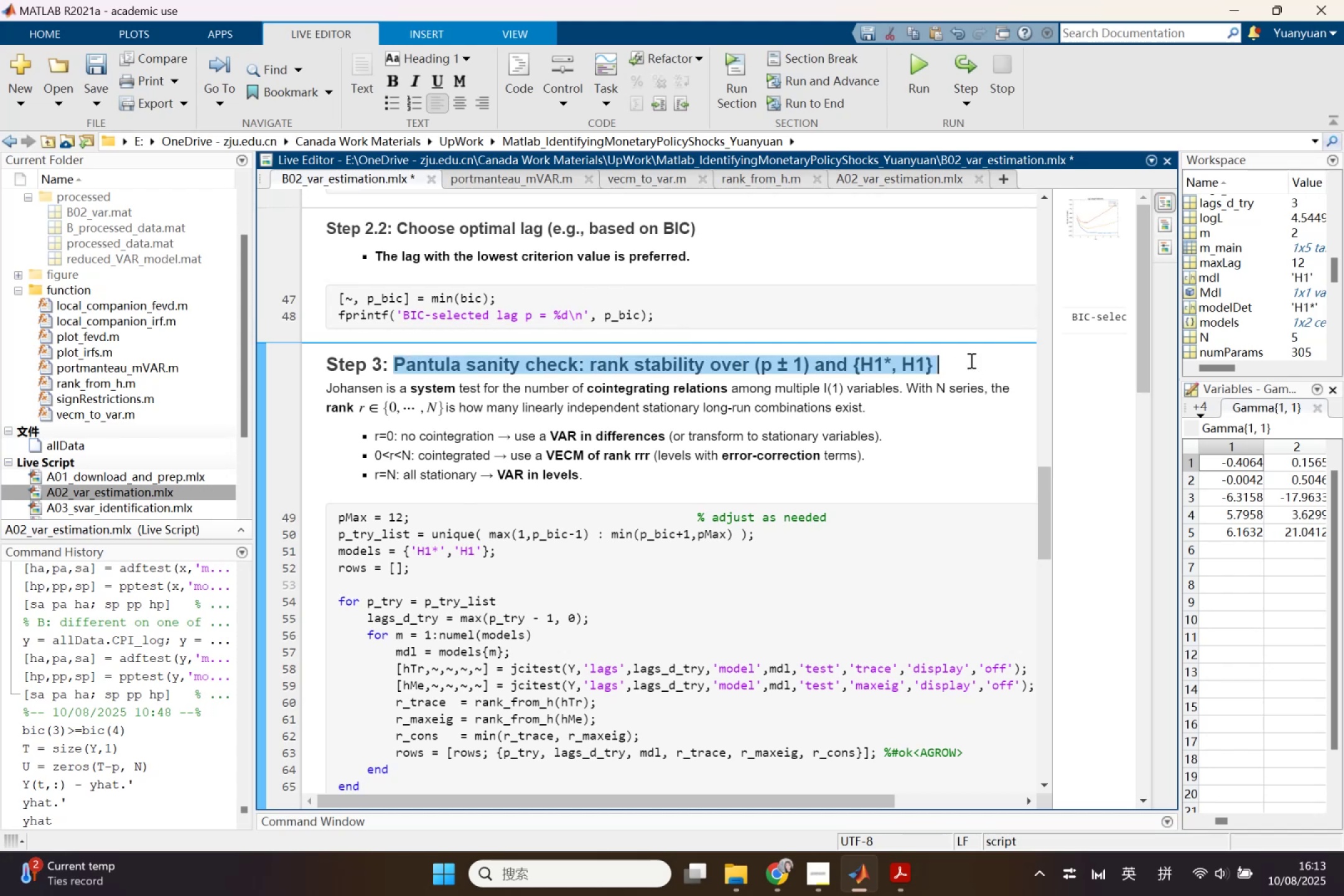 
key(Control+ControlLeft)
 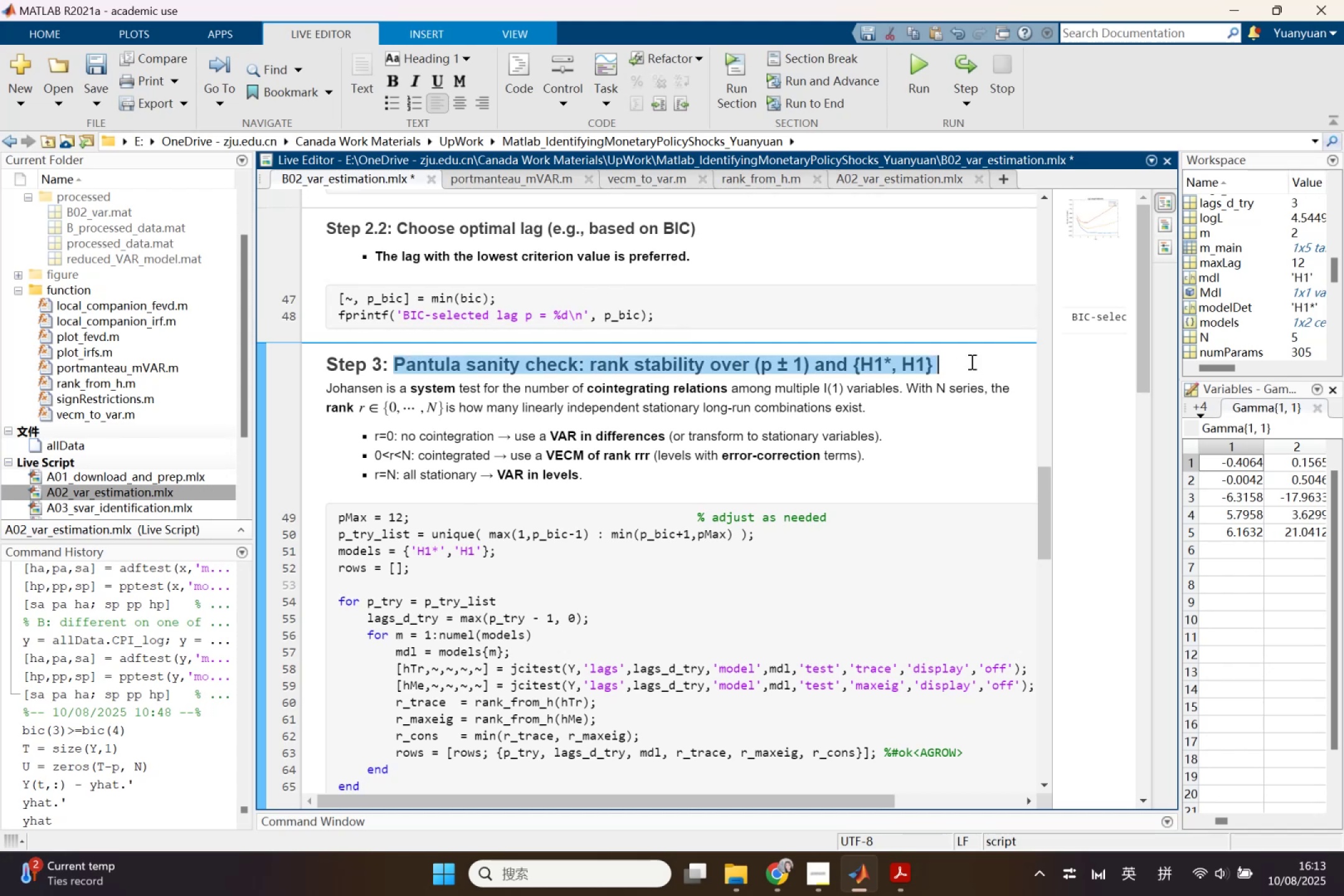 
key(Control+C)
 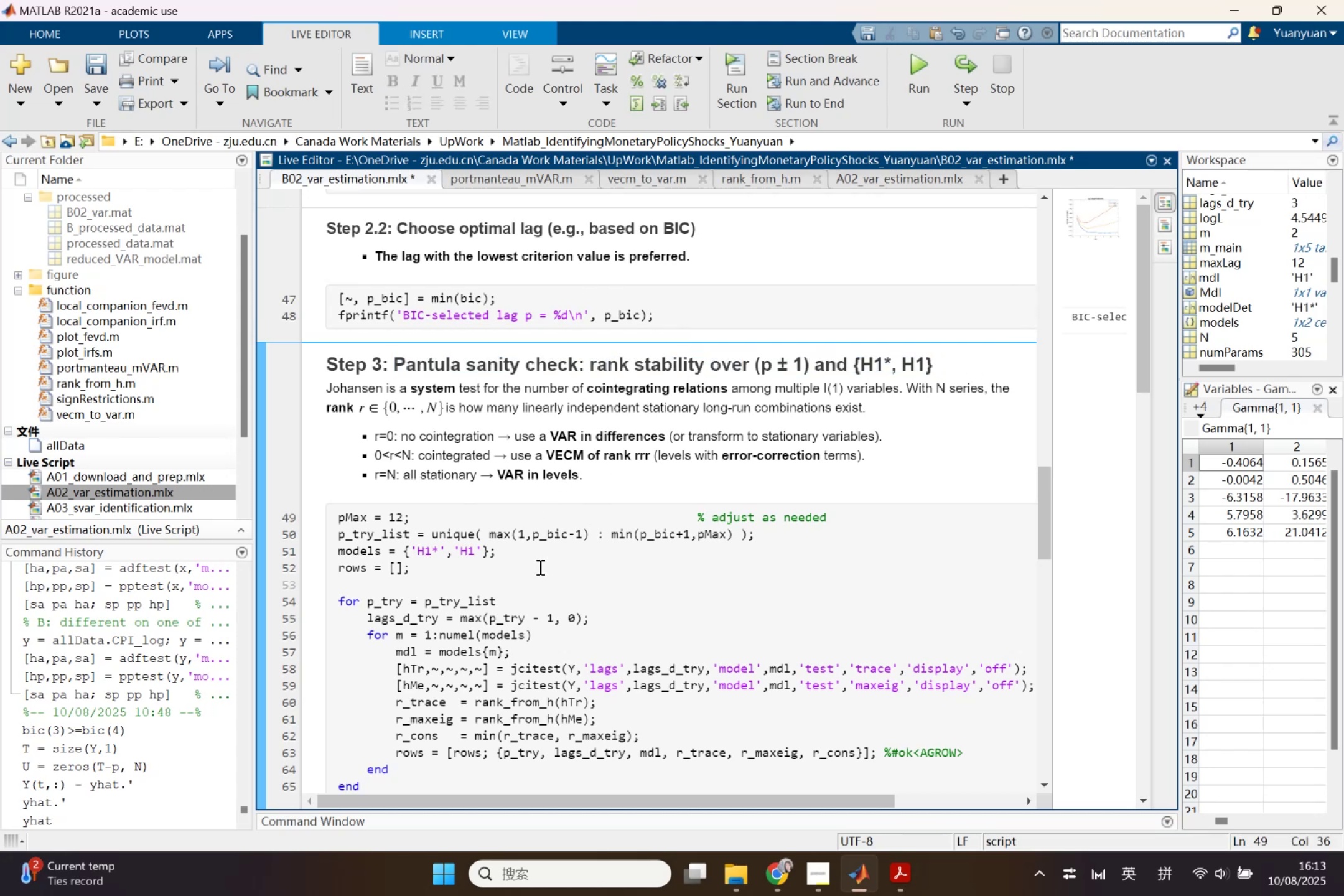 
wait(6.29)
 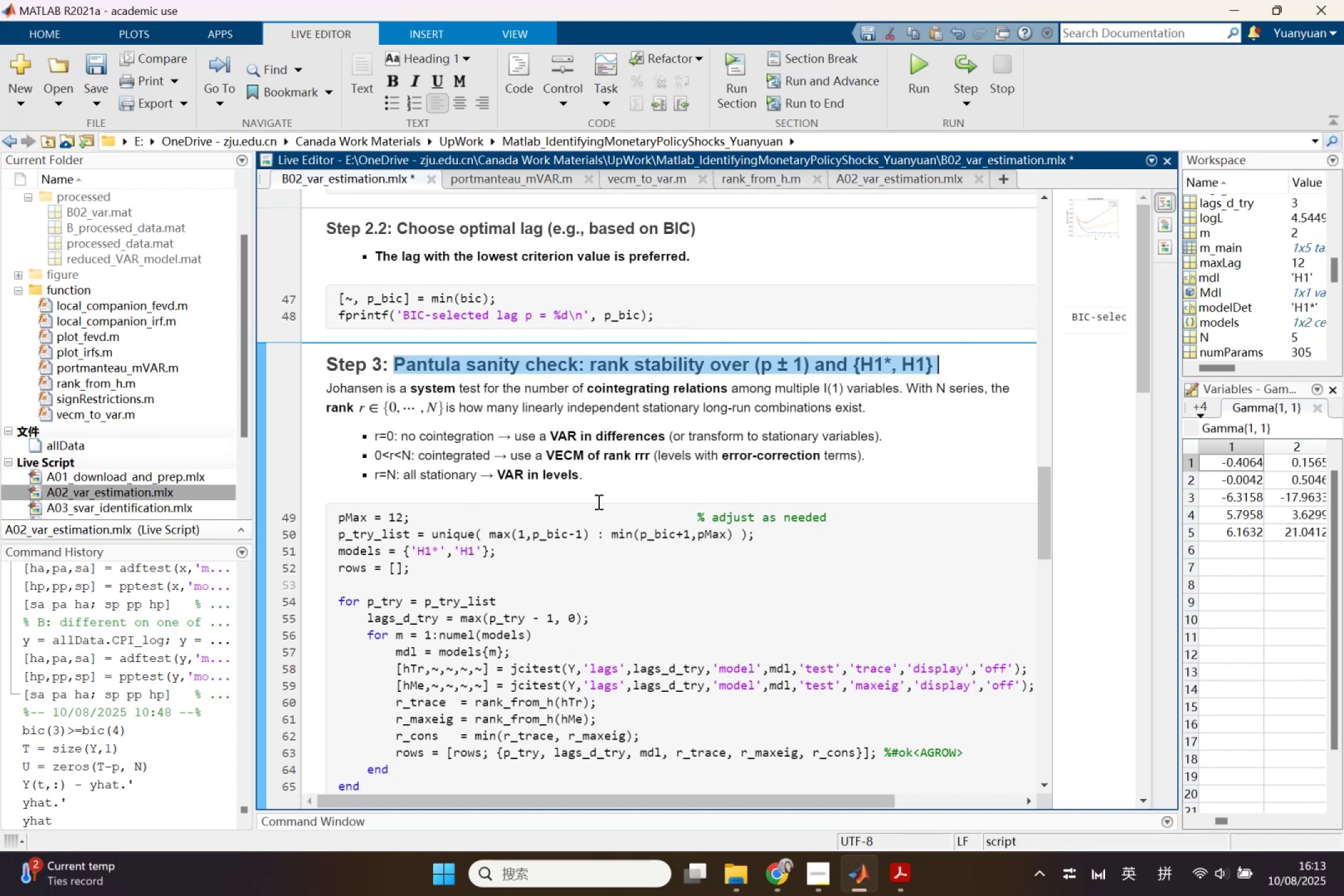 
left_click_drag(start_coordinate=[393, 355], to_coordinate=[969, 372])
 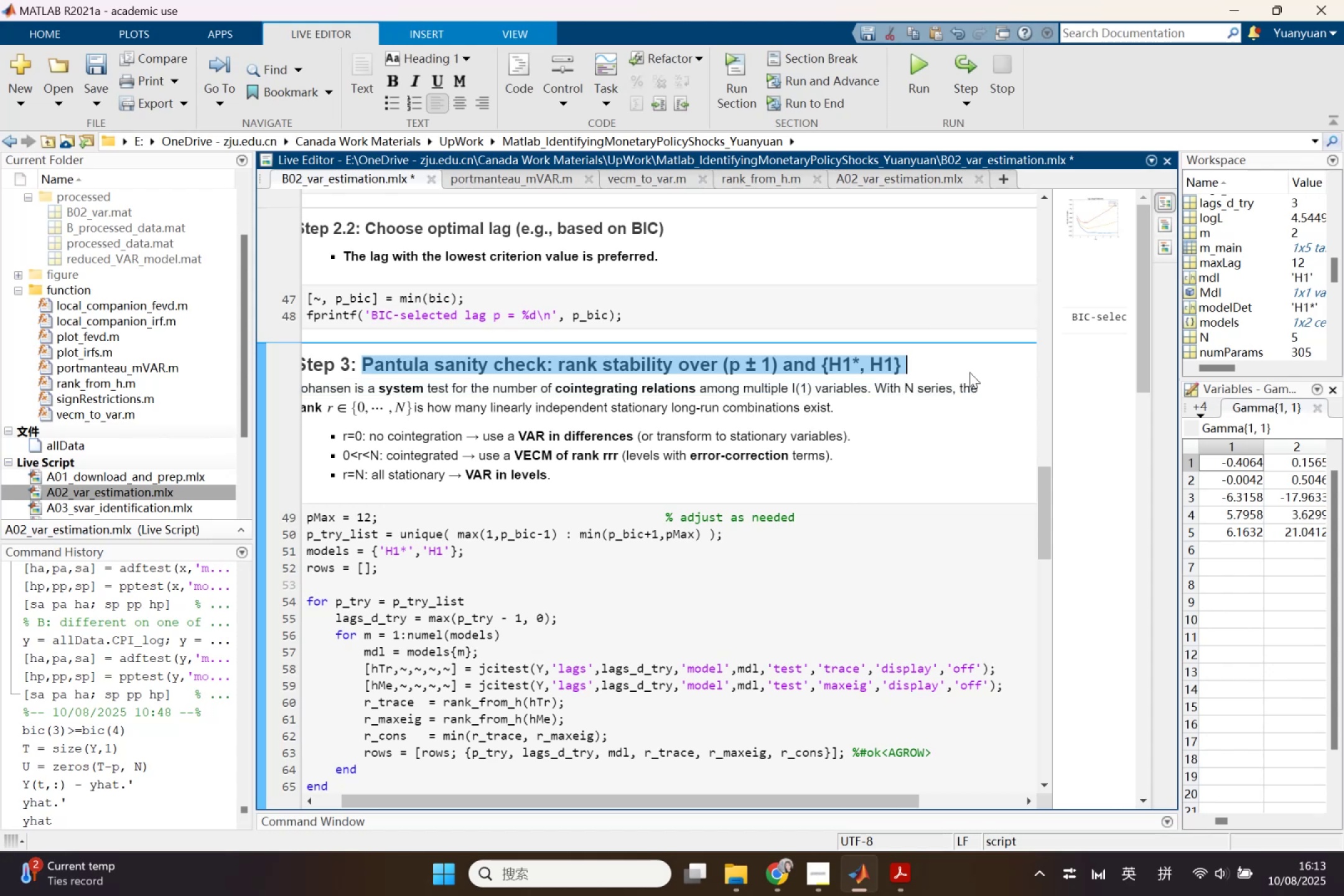 
key(Control+ControlLeft)
 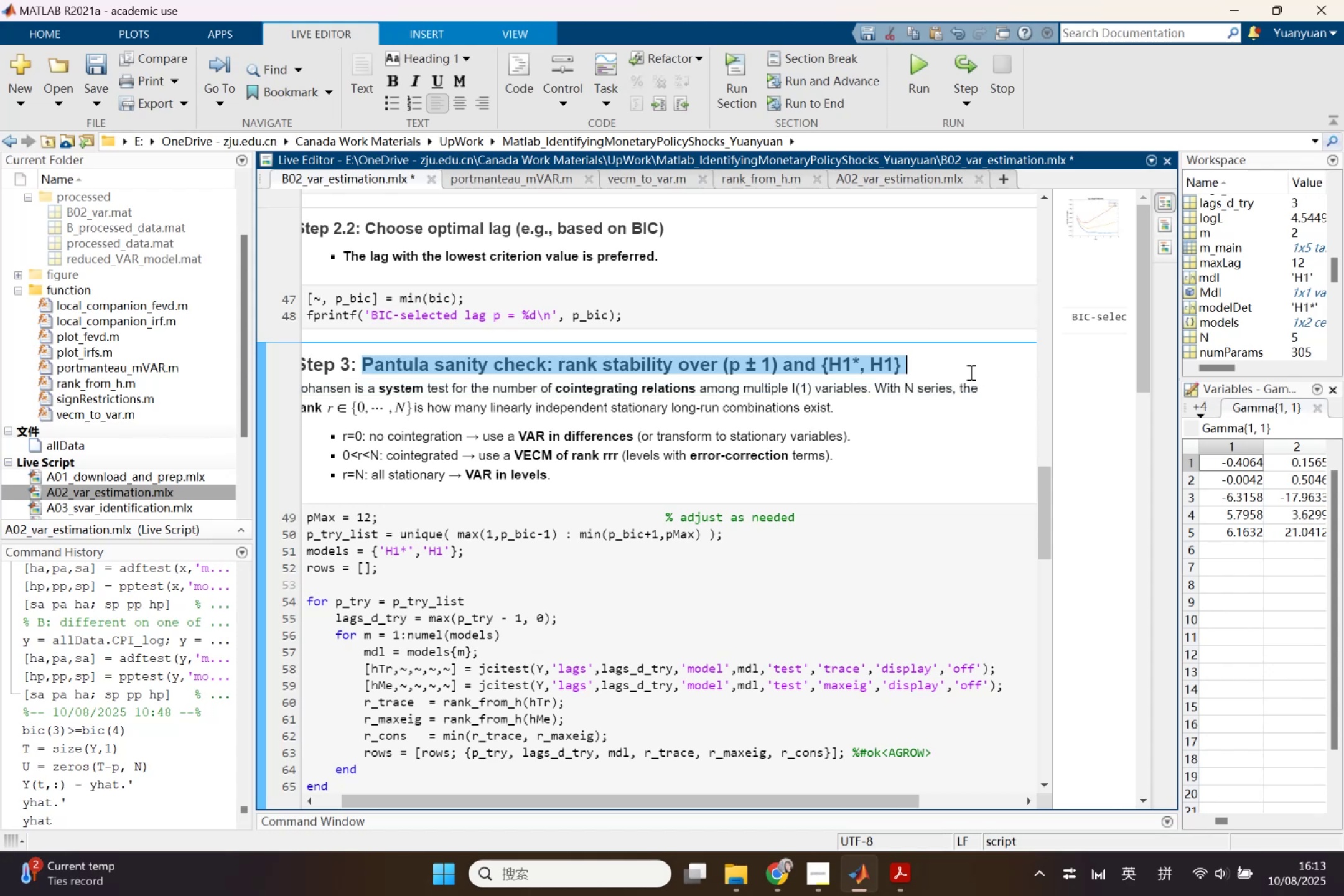 
key(Control+C)
 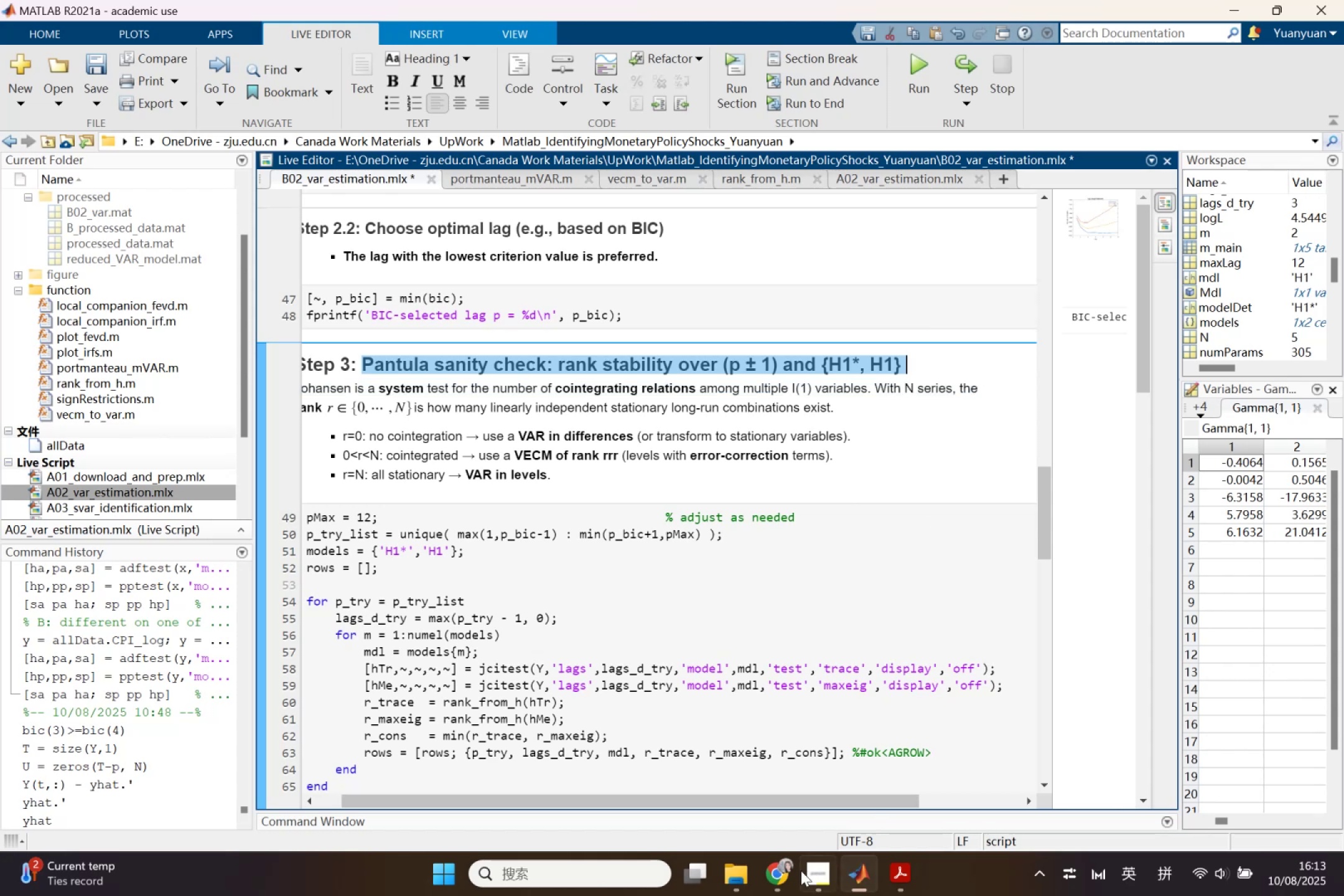 
left_click([765, 872])
 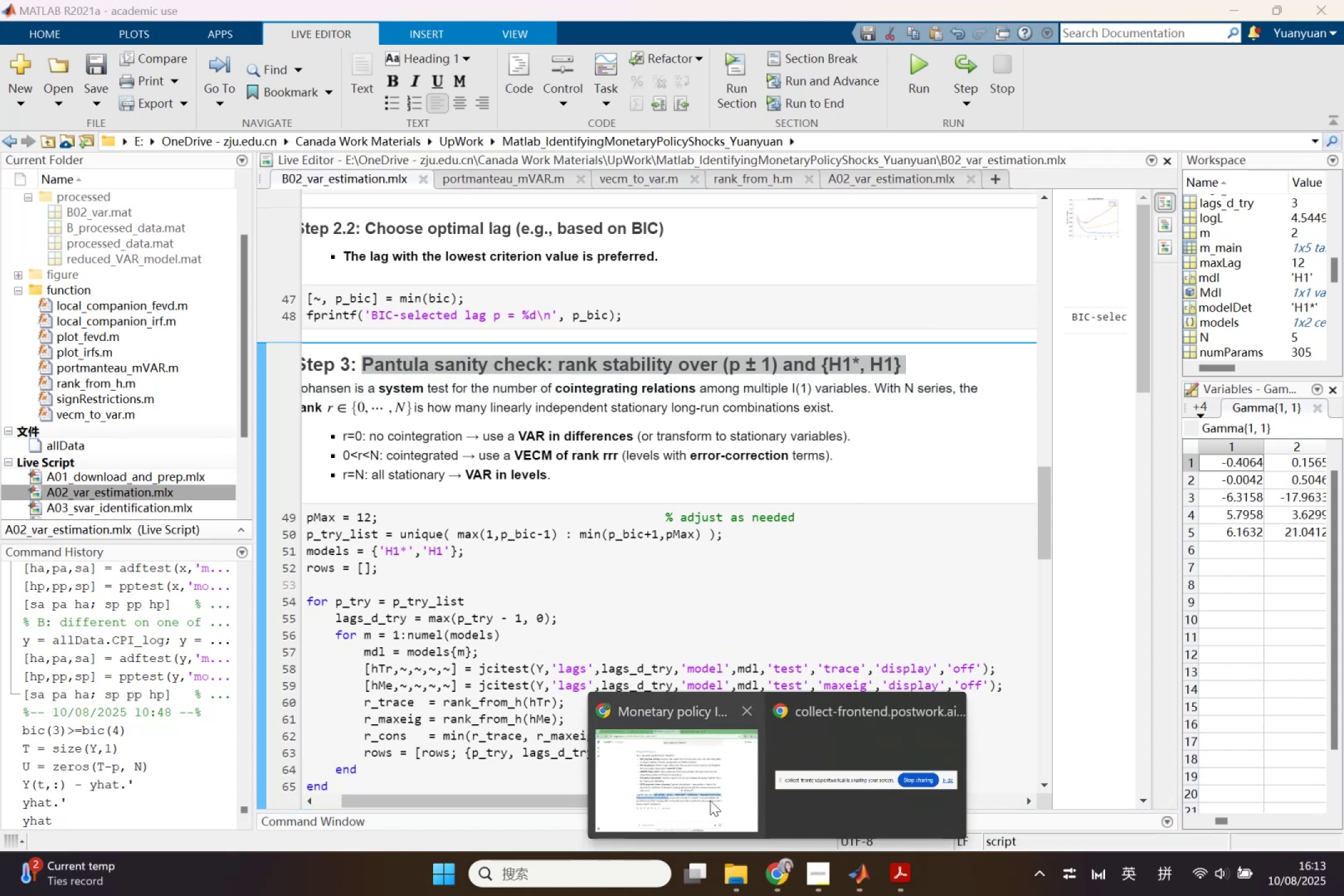 
left_click([709, 799])
 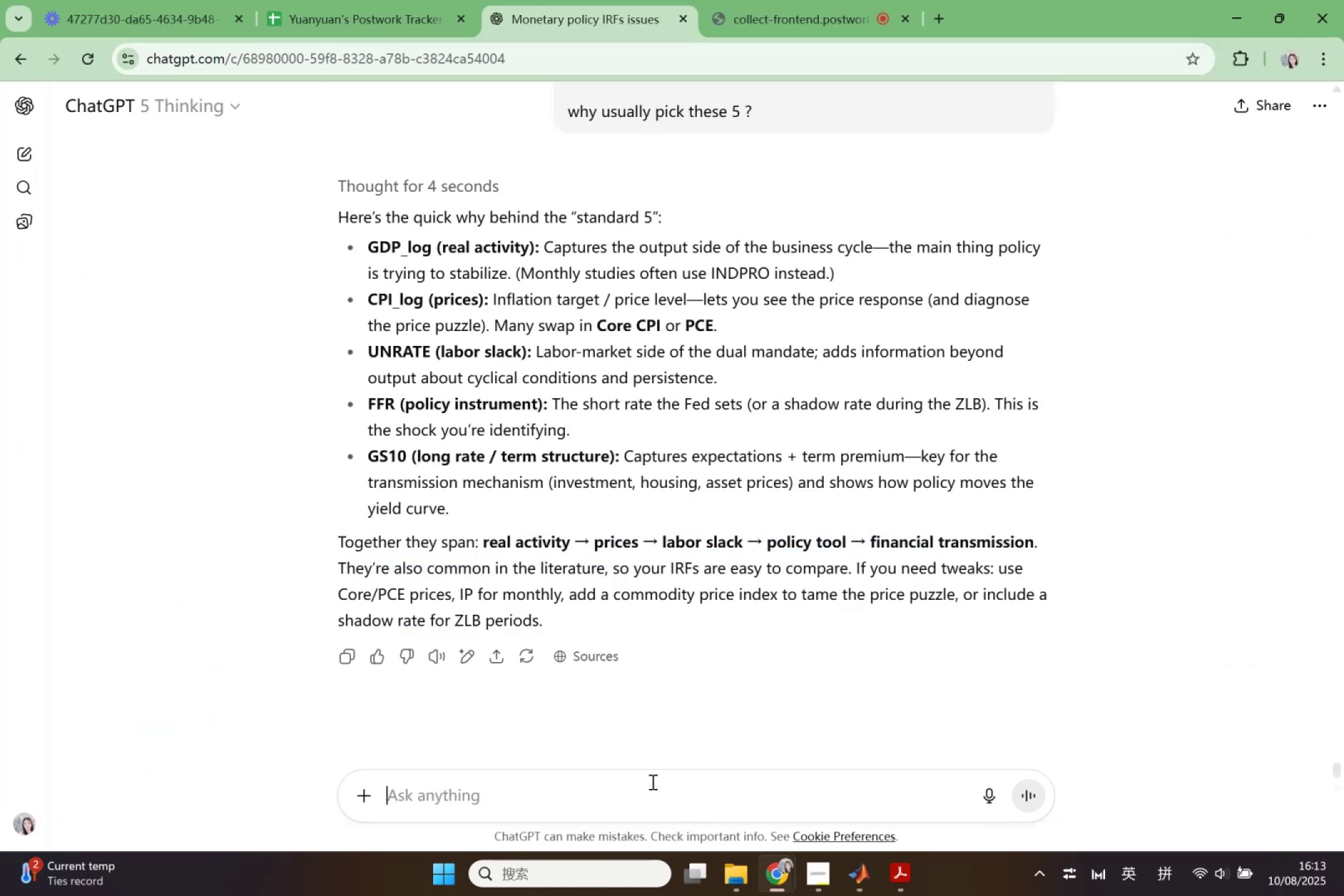 
type(Brei)
key(Backspace)
key(Backspace)
type(iedl)
key(Backspace)
key(Backspace)
type(fly ind)
key(Backspace)
type(troc)
key(Backspace)
type(fu)
key(Backspace)
key(Backspace)
type(duce and ax)
key(Backspace)
key(Backspace)
type(explain for the step )
key(Backspace)
key(Backspace)
key(Backspace)
key(Backspace)
key(Backspace)
type(process:)
 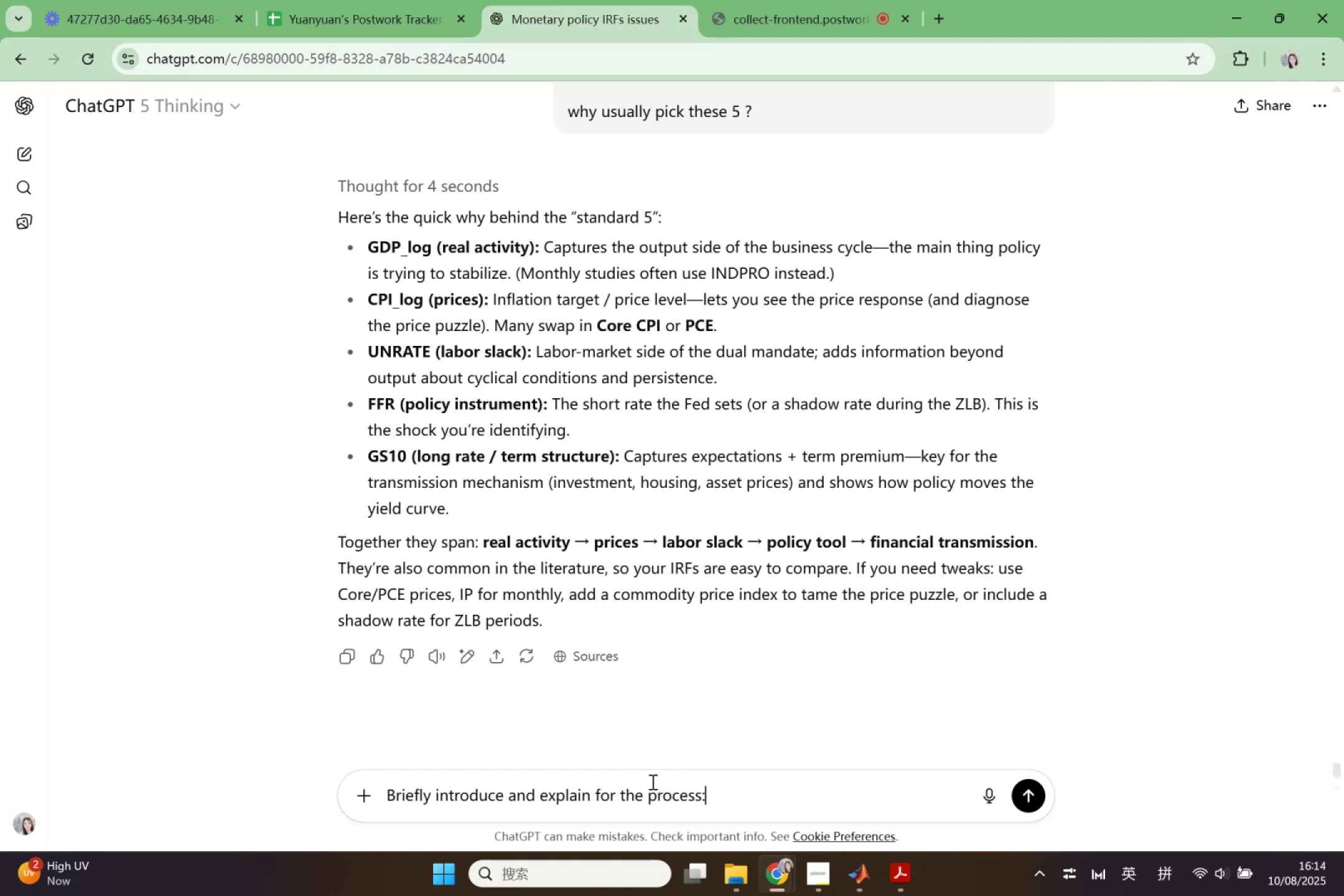 
key(Control+ControlLeft)
 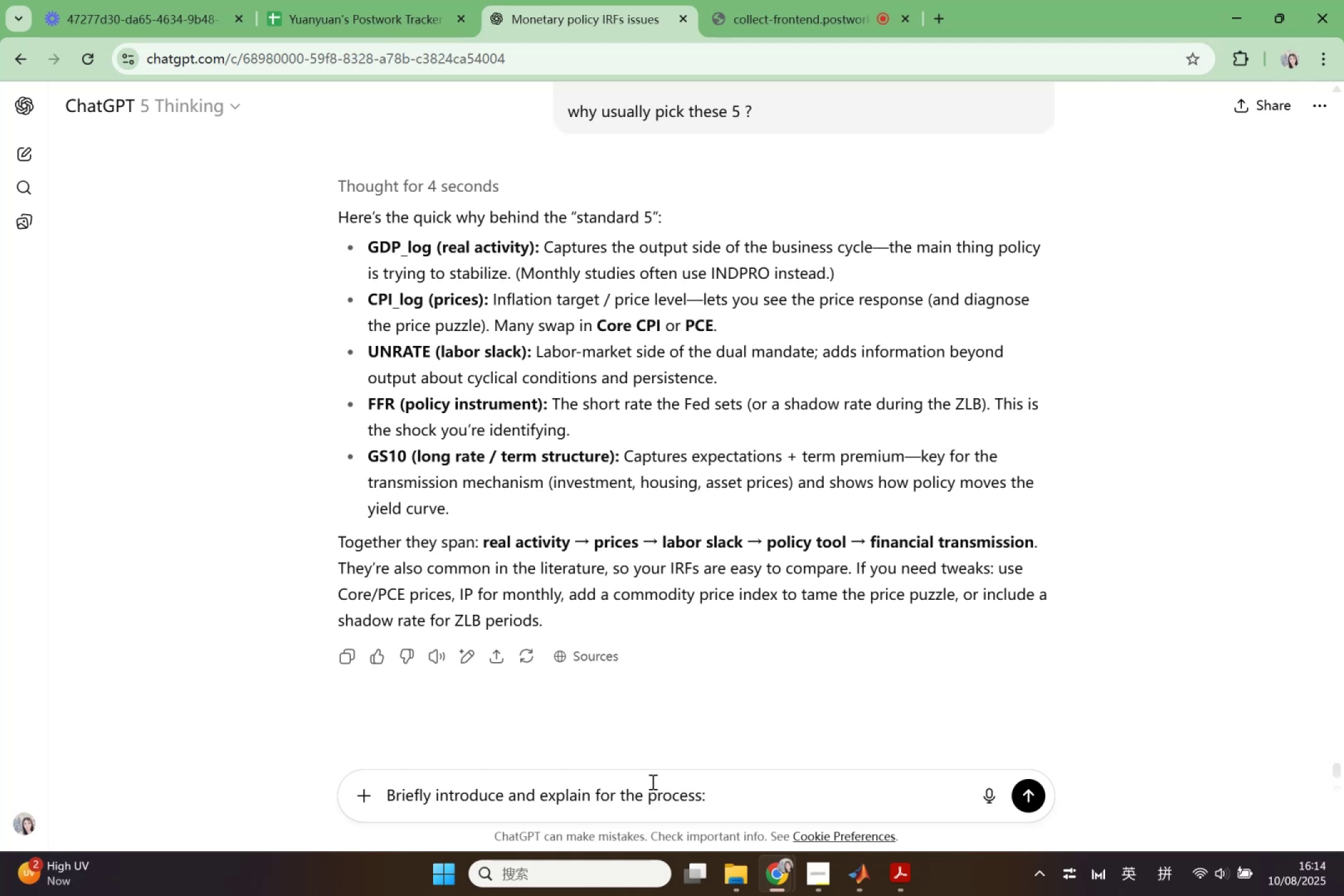 
key(Space)
 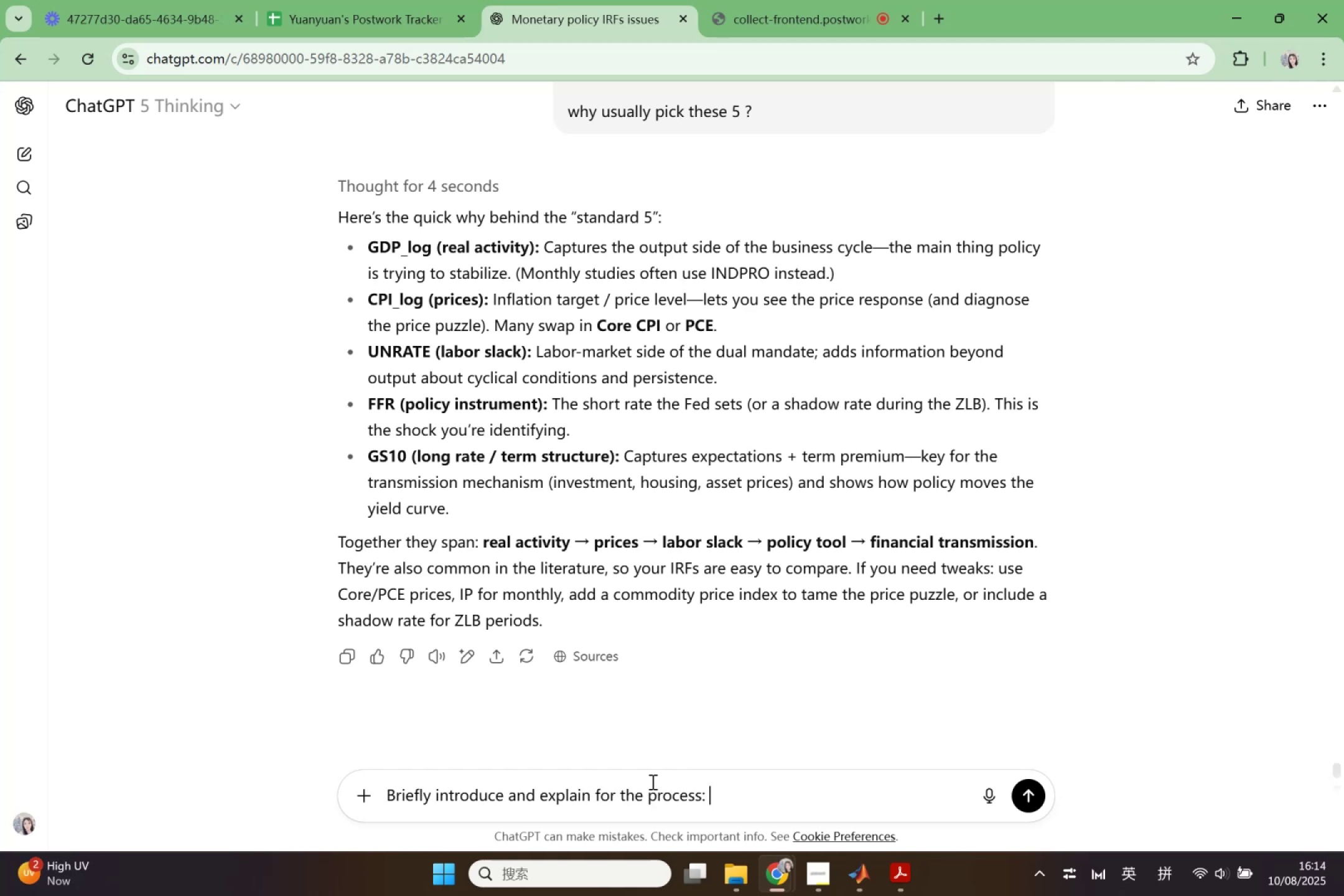 
key(Control+V)
 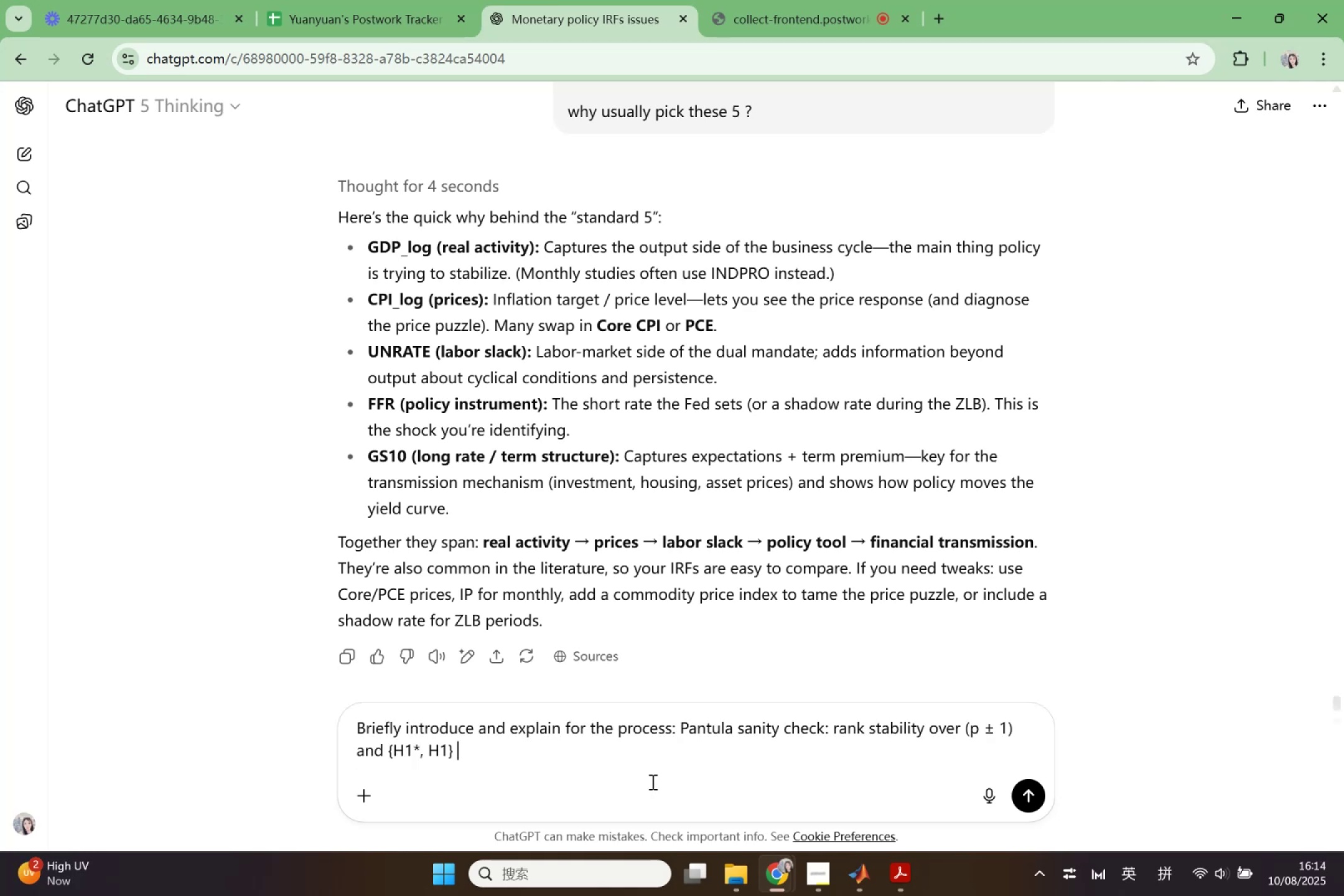 
key(Enter)
 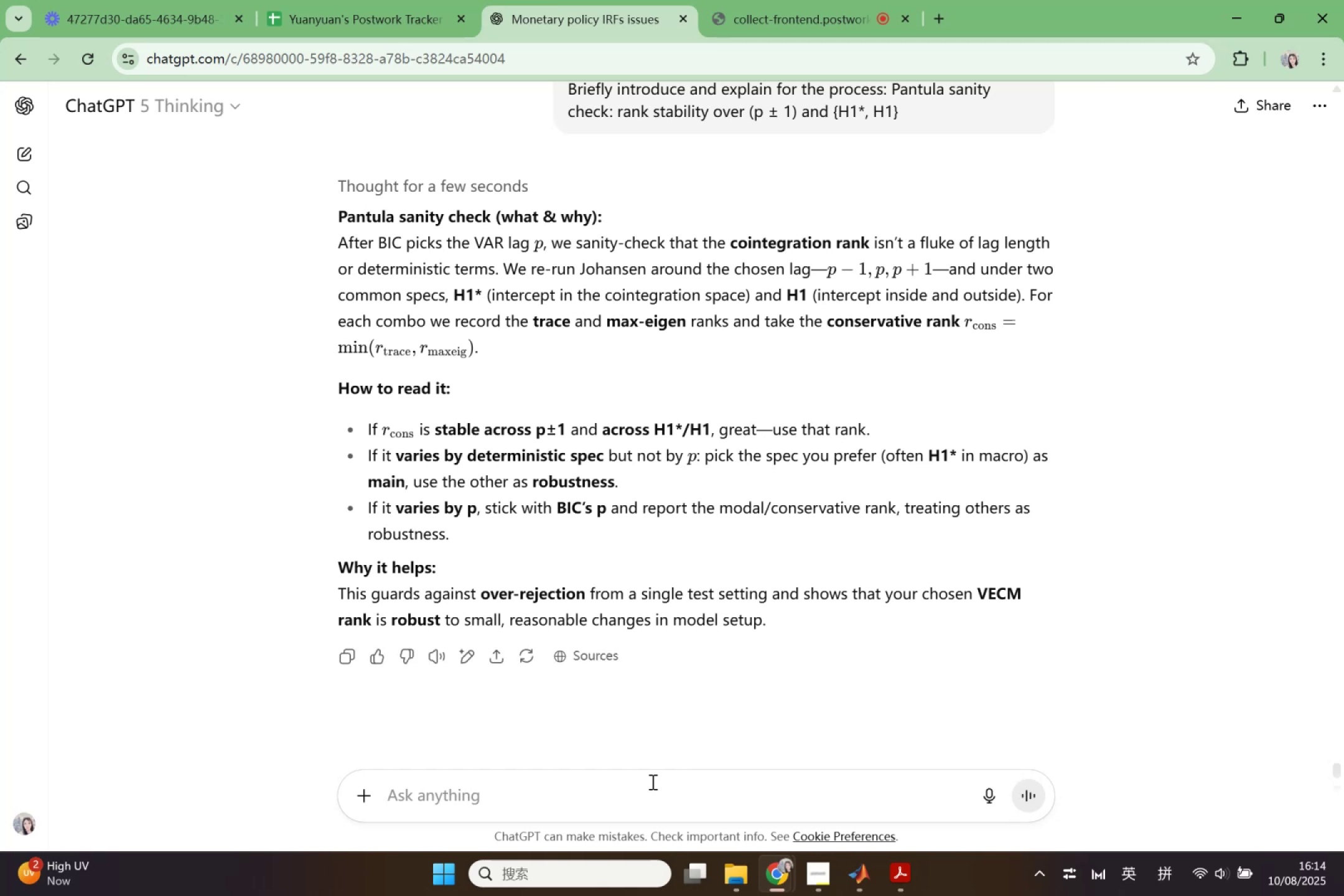 
wait(22.35)
 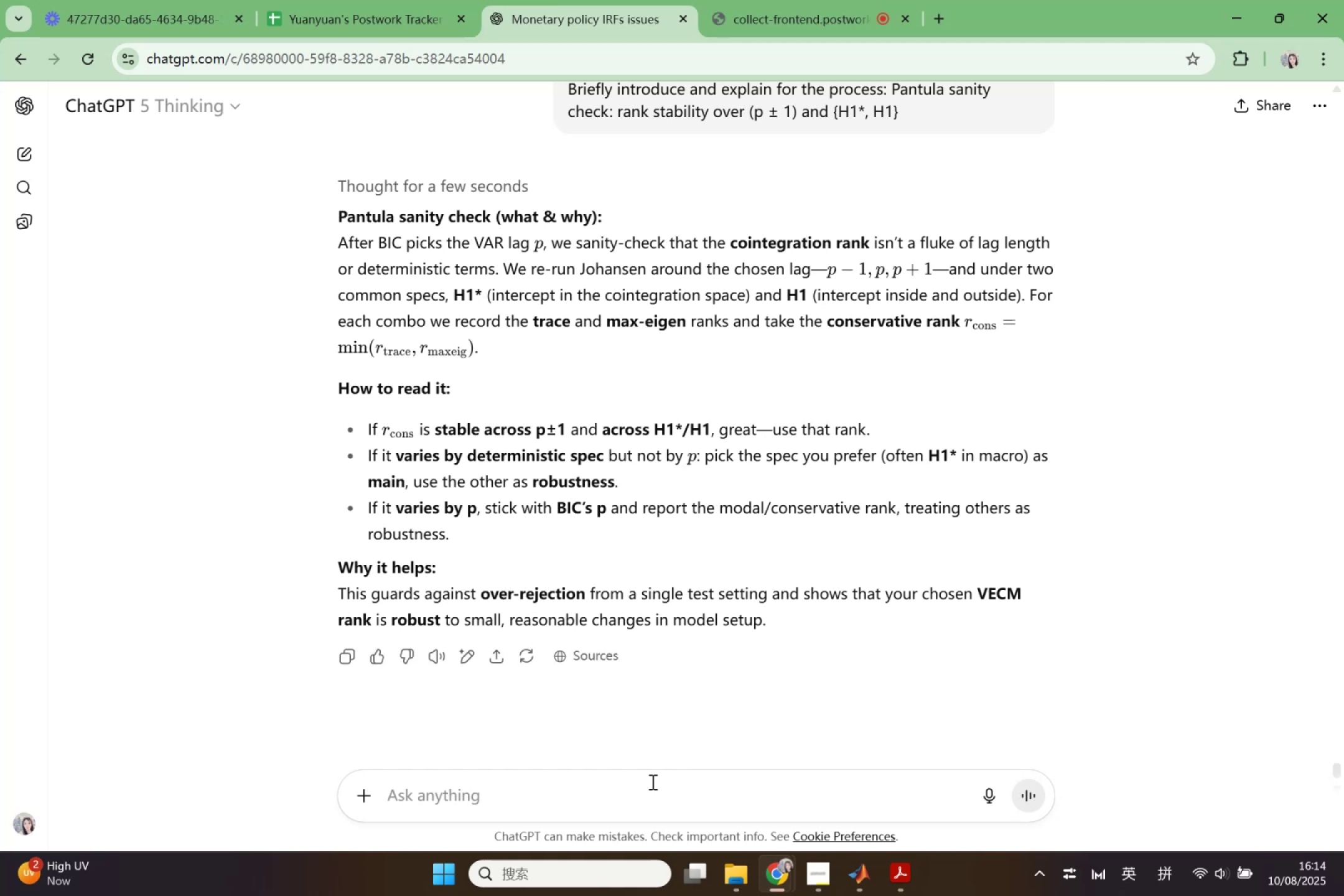 
mouse_move([-5, 177])
 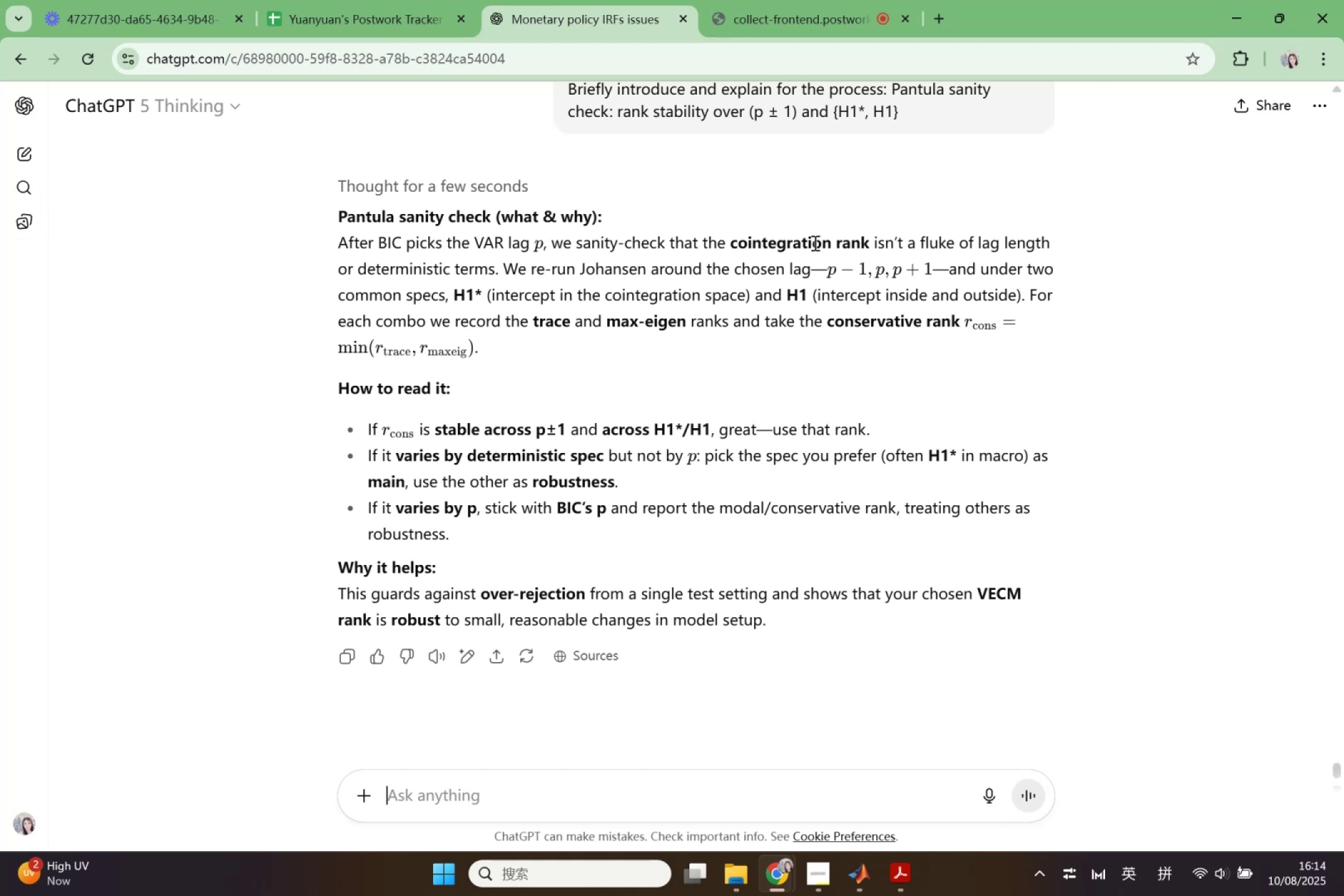 
left_click([642, 236])
 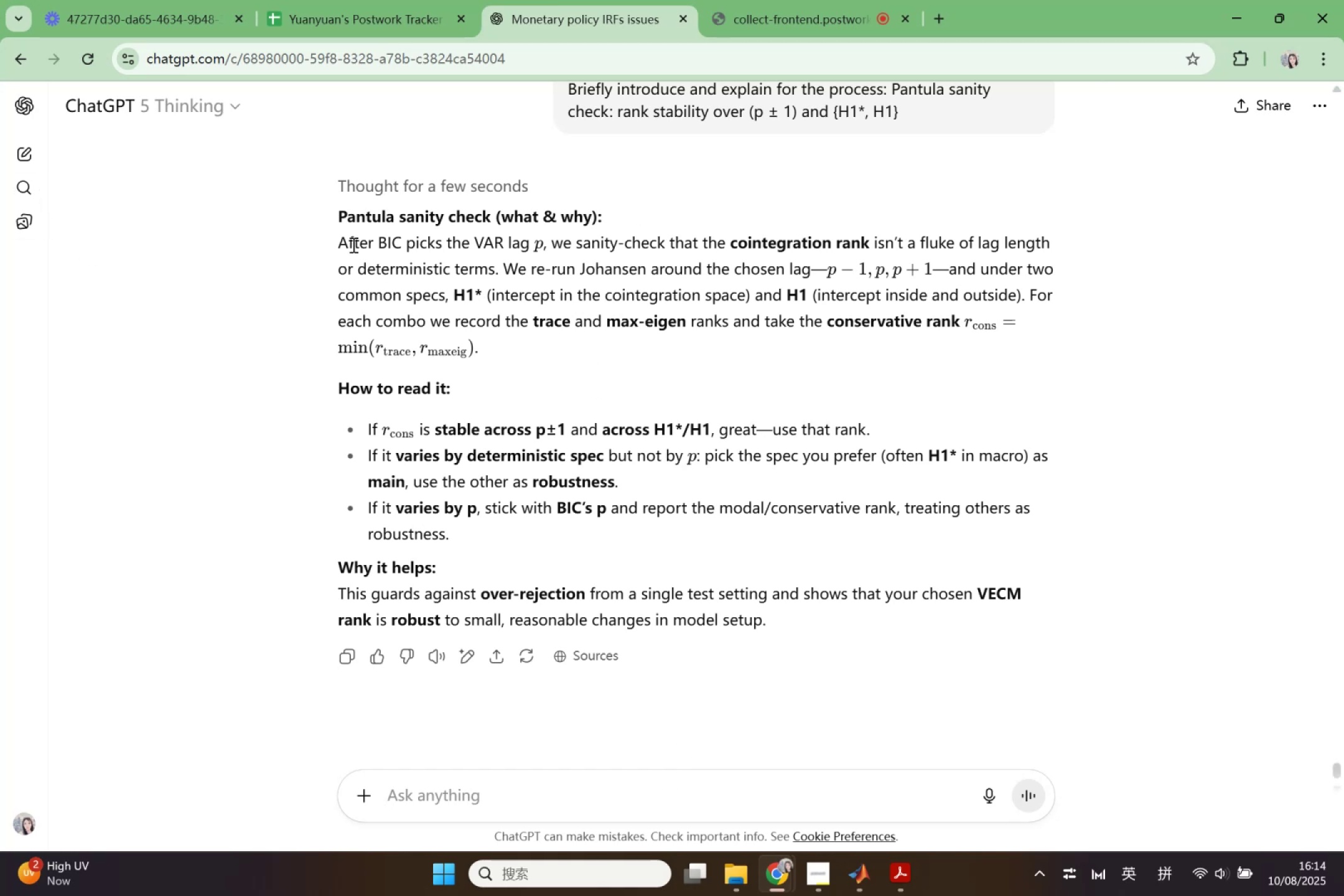 
left_click_drag(start_coordinate=[341, 243], to_coordinate=[533, 348])
 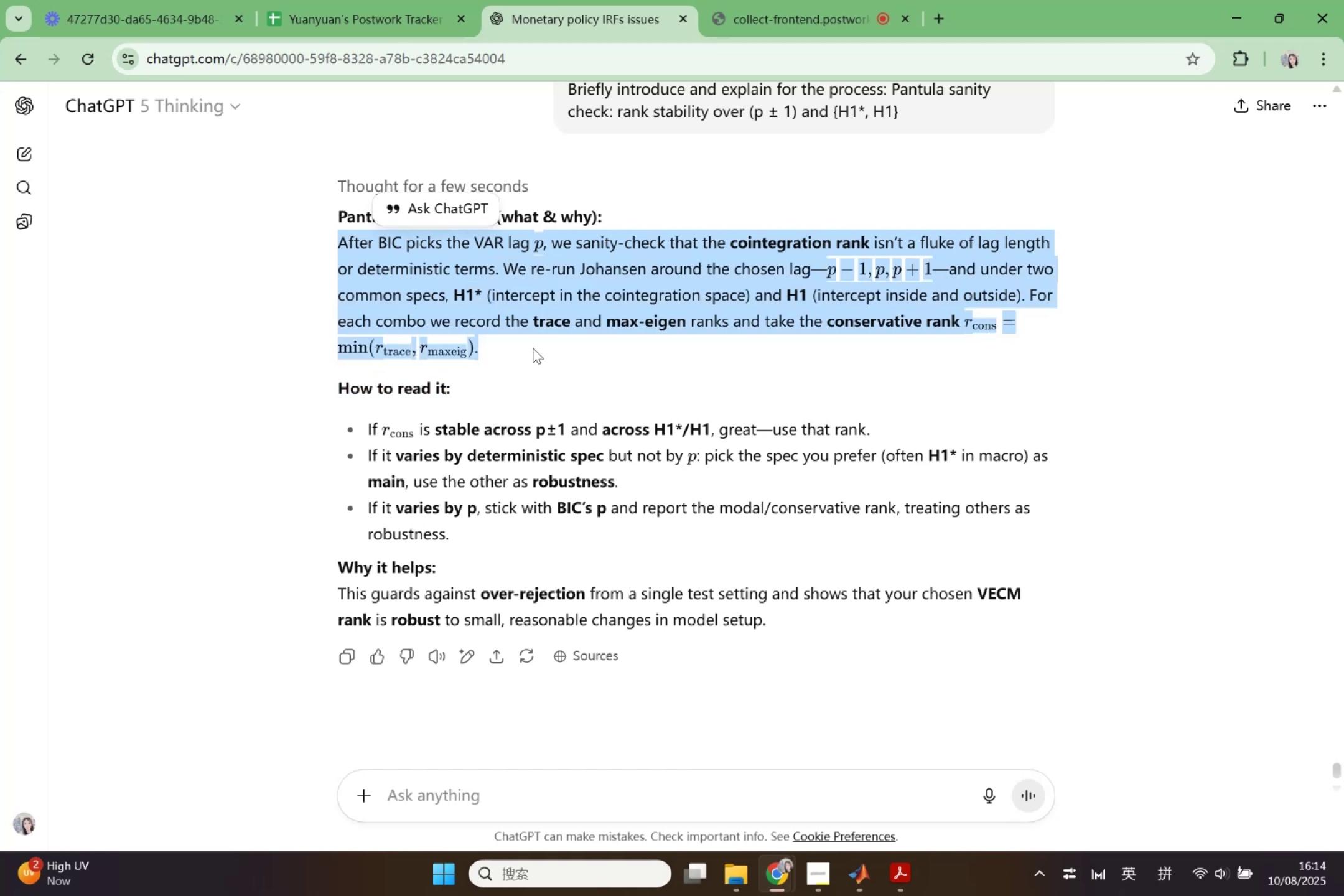 
key(Control+C)
 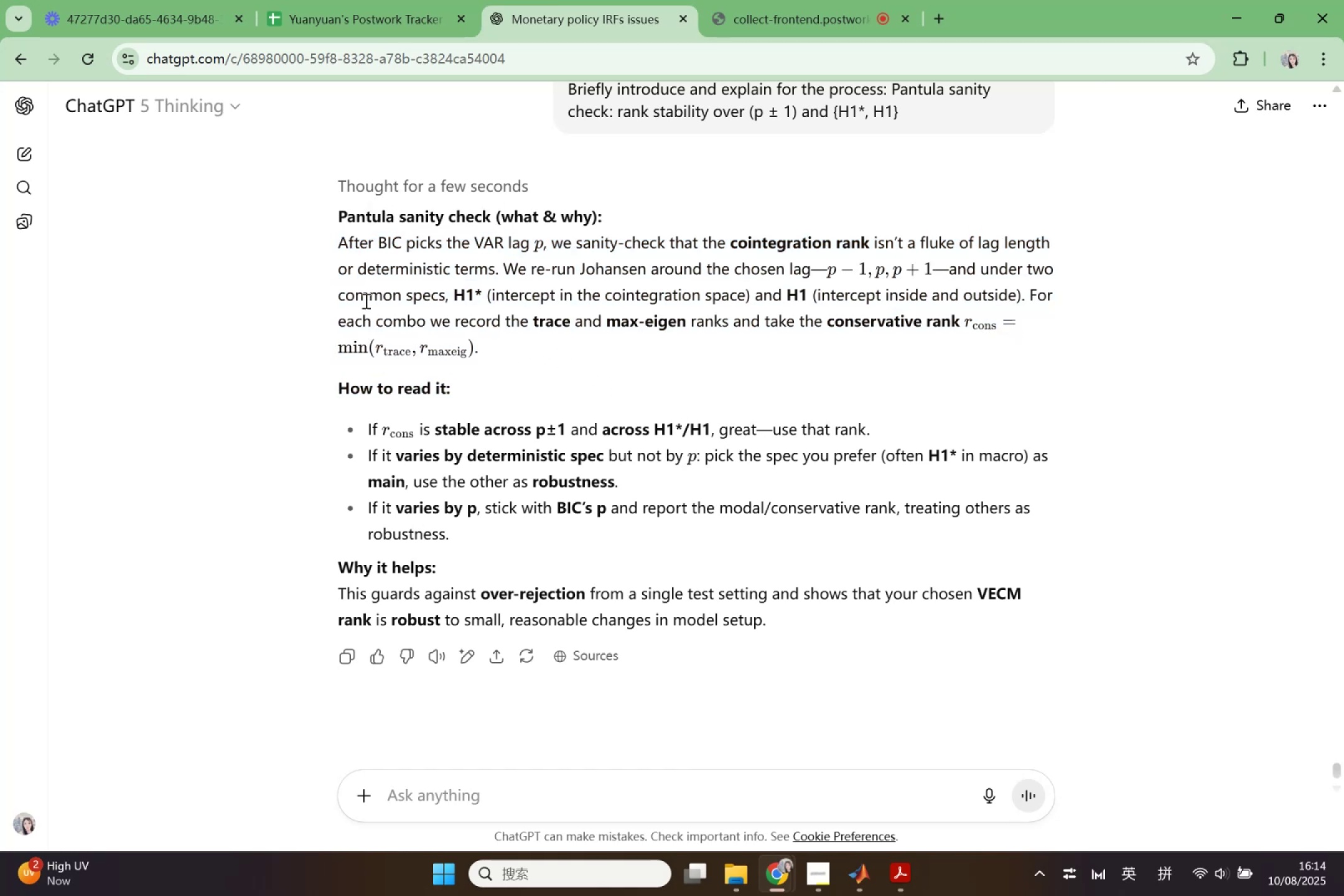 
wait(5.08)
 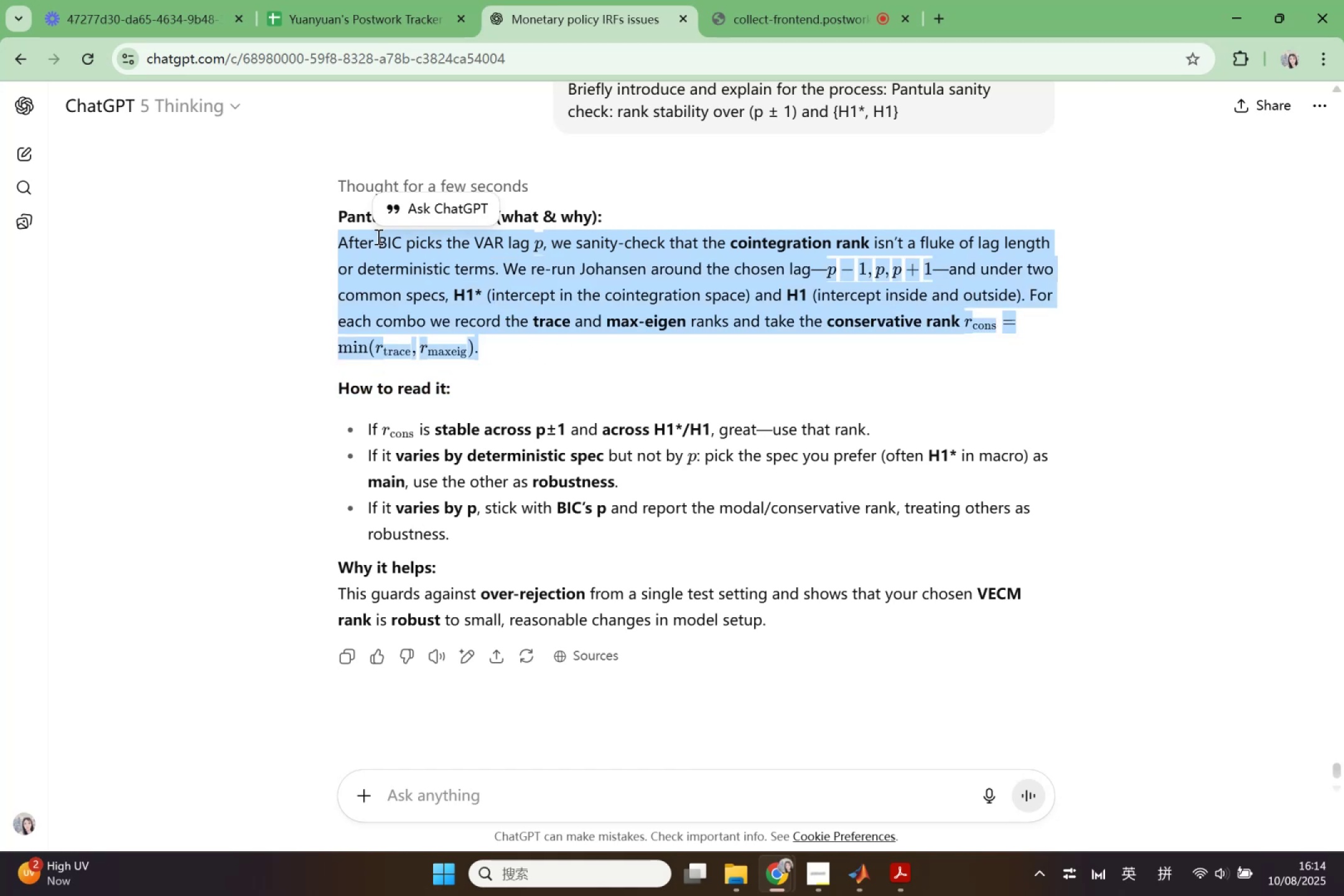 
left_click_drag(start_coordinate=[339, 242], to_coordinate=[507, 269])
 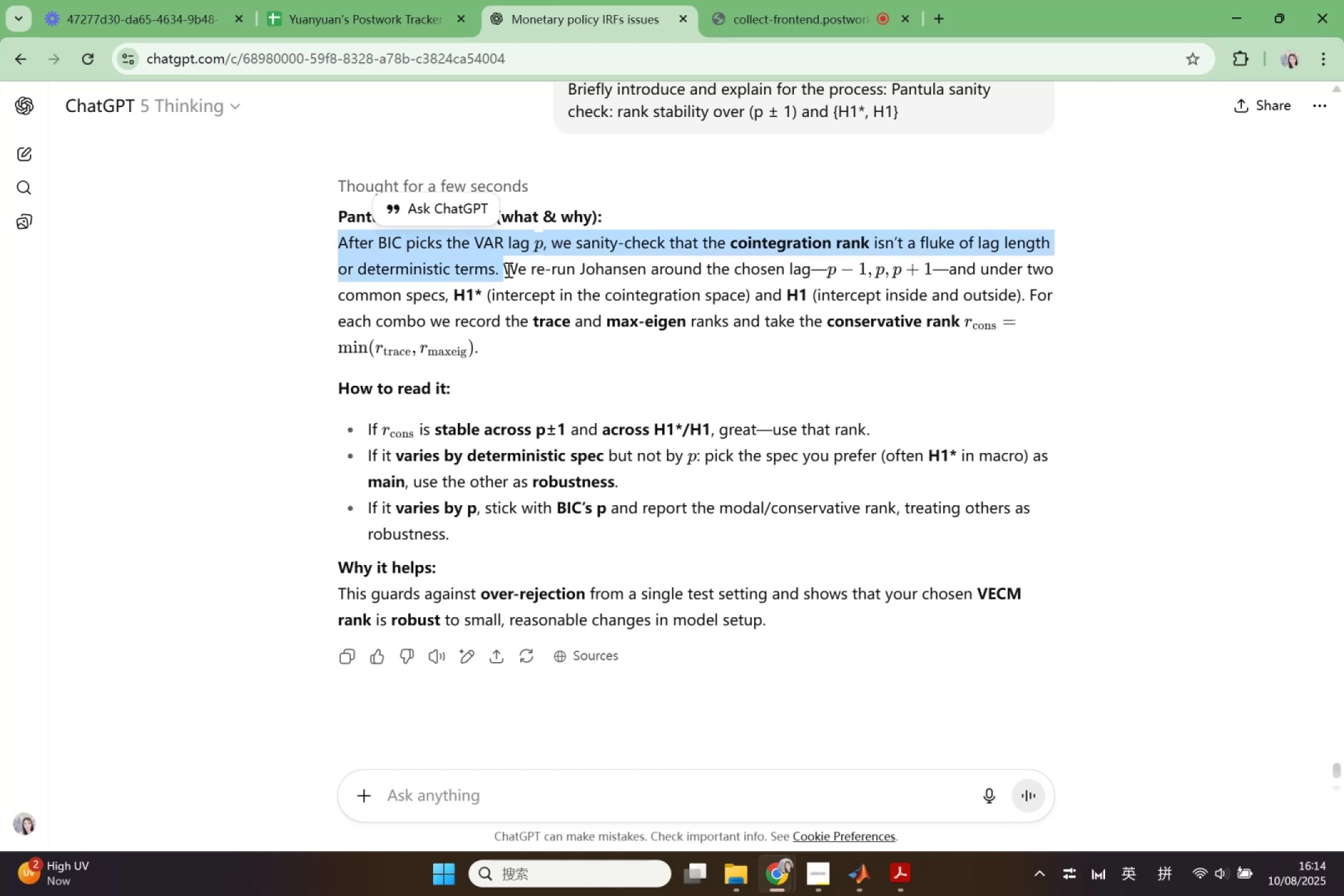 
key(Control+ControlLeft)
 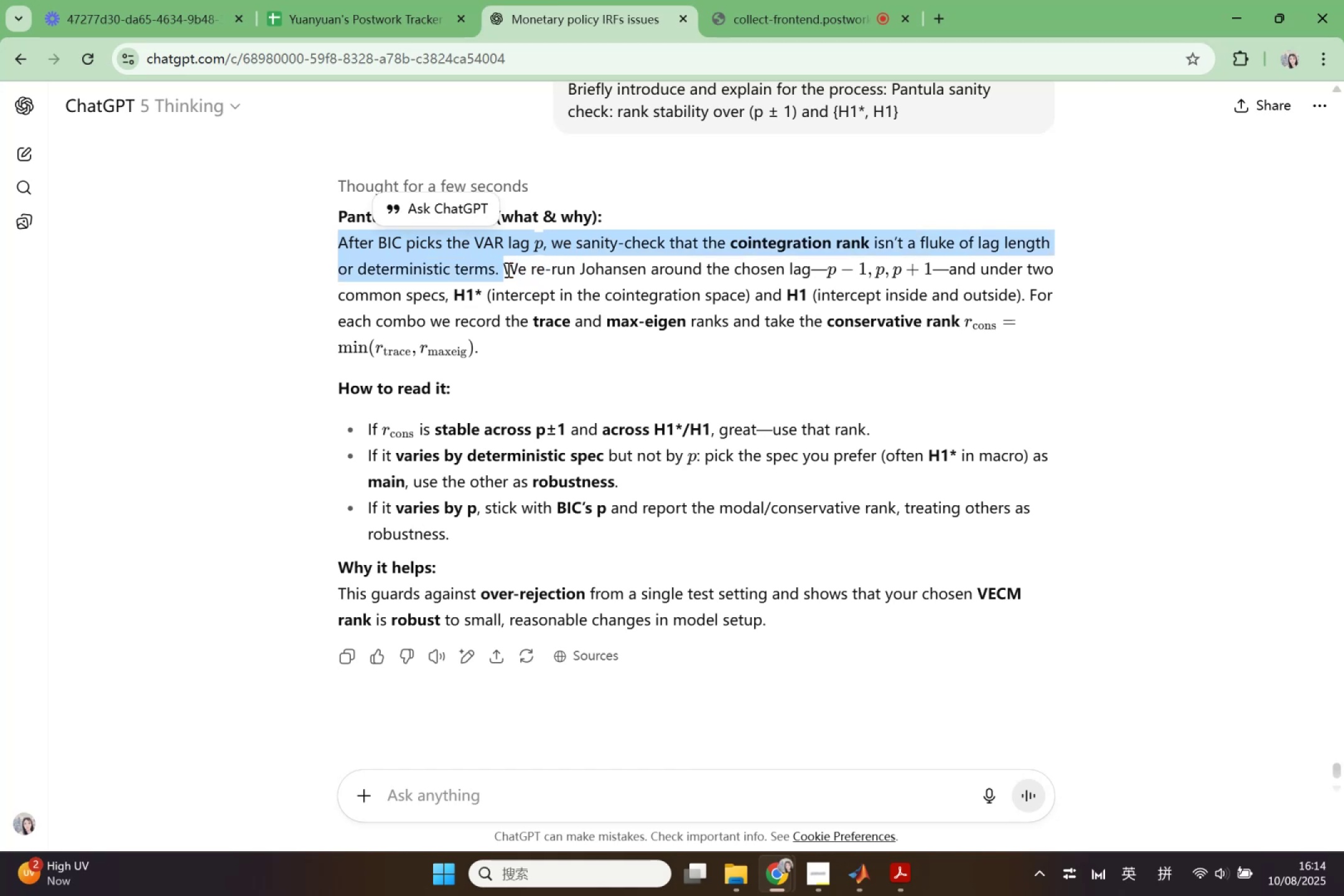 
key(Control+C)
 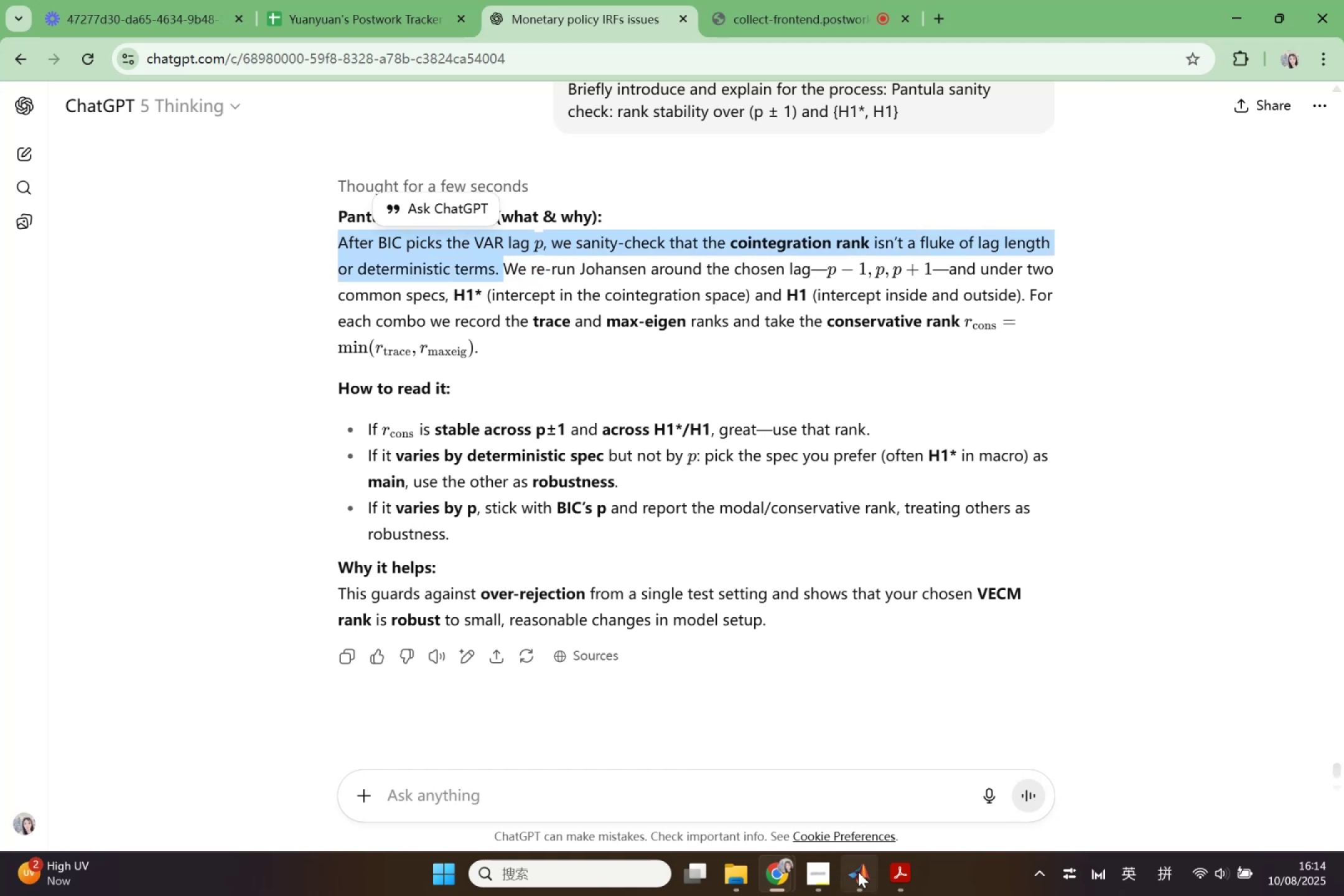 
left_click([858, 872])
 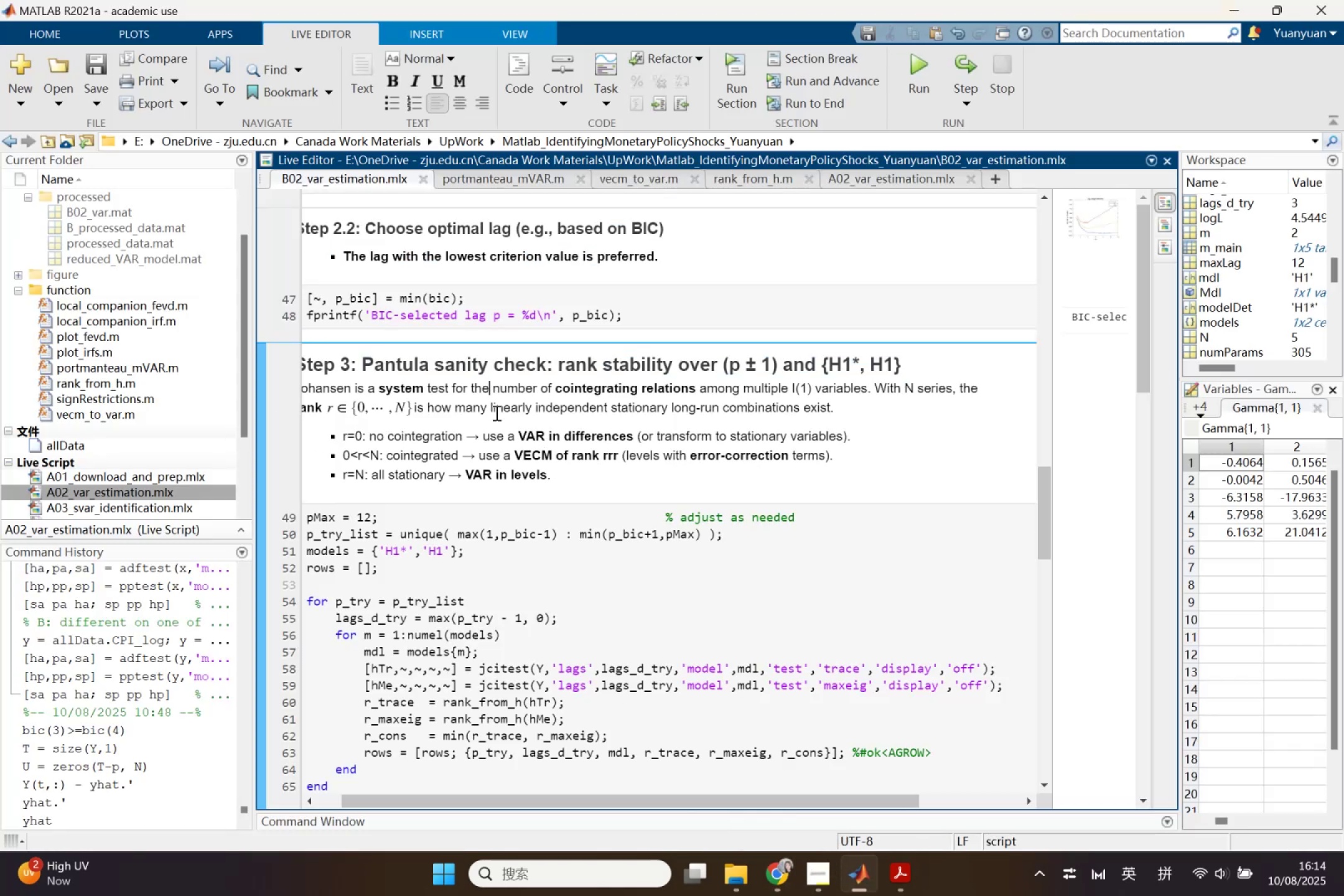 
left_click_drag(start_coordinate=[582, 472], to_coordinate=[309, 390])
 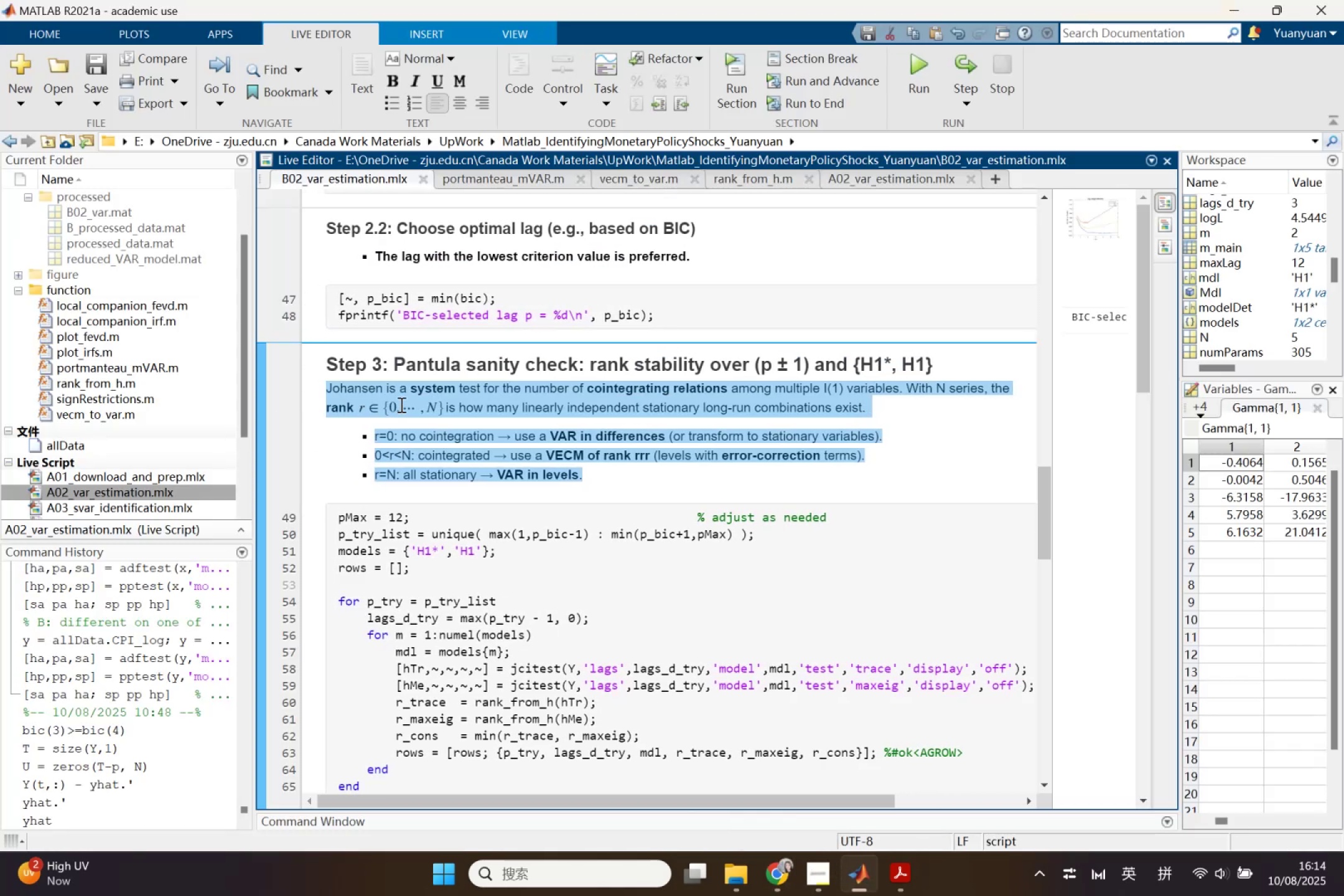 
key(Backspace)
 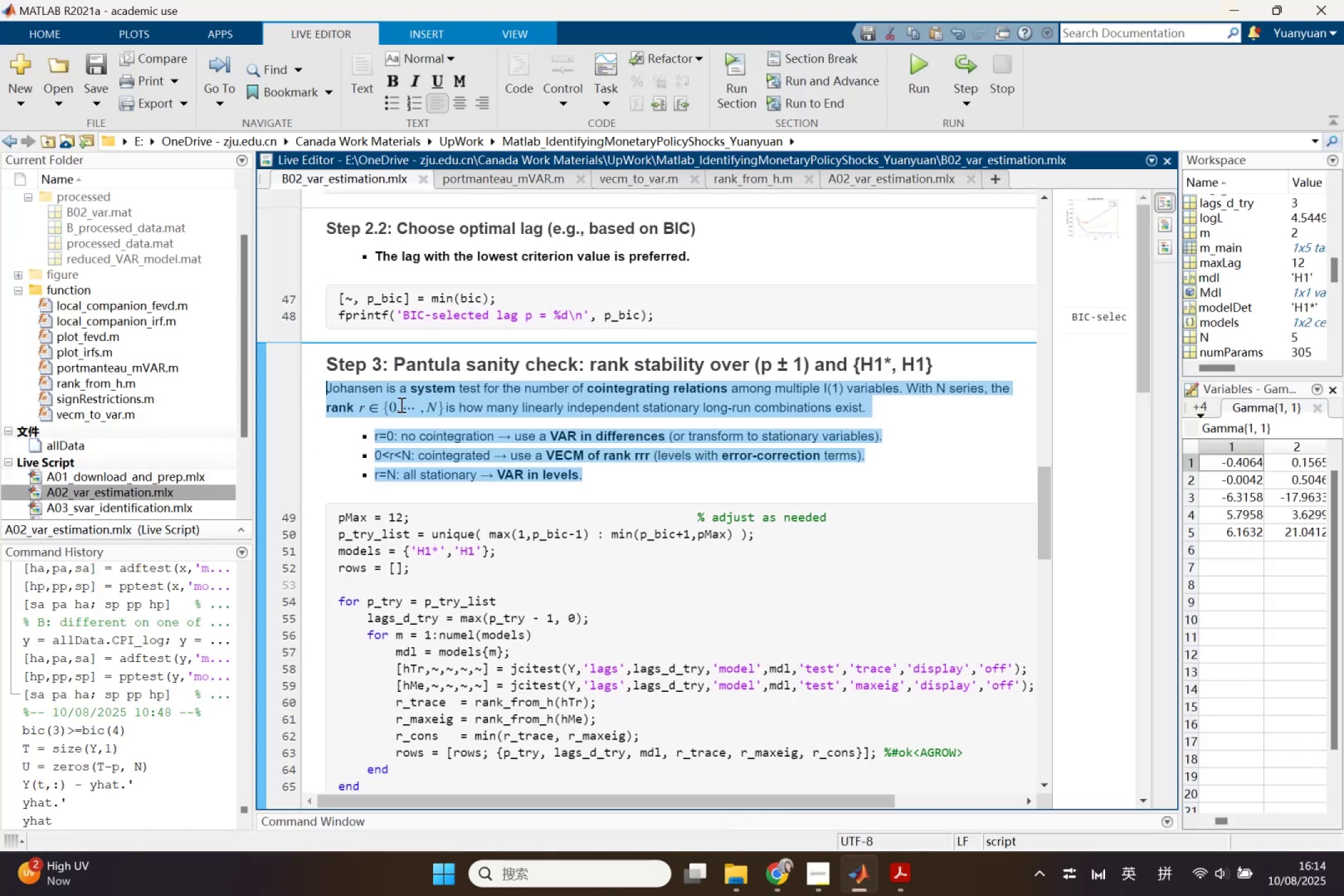 
key(Control+V)
 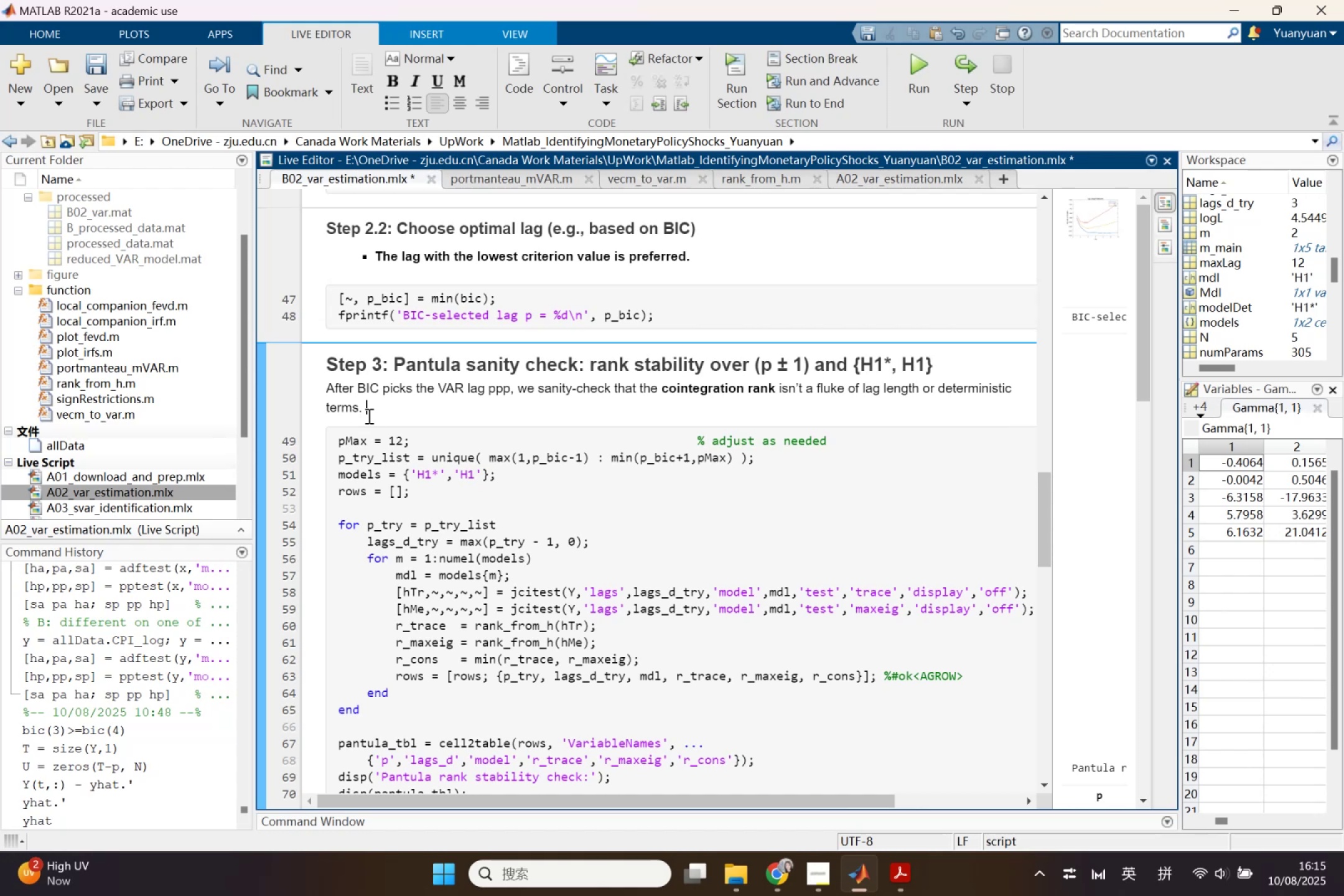 
wait(5.65)
 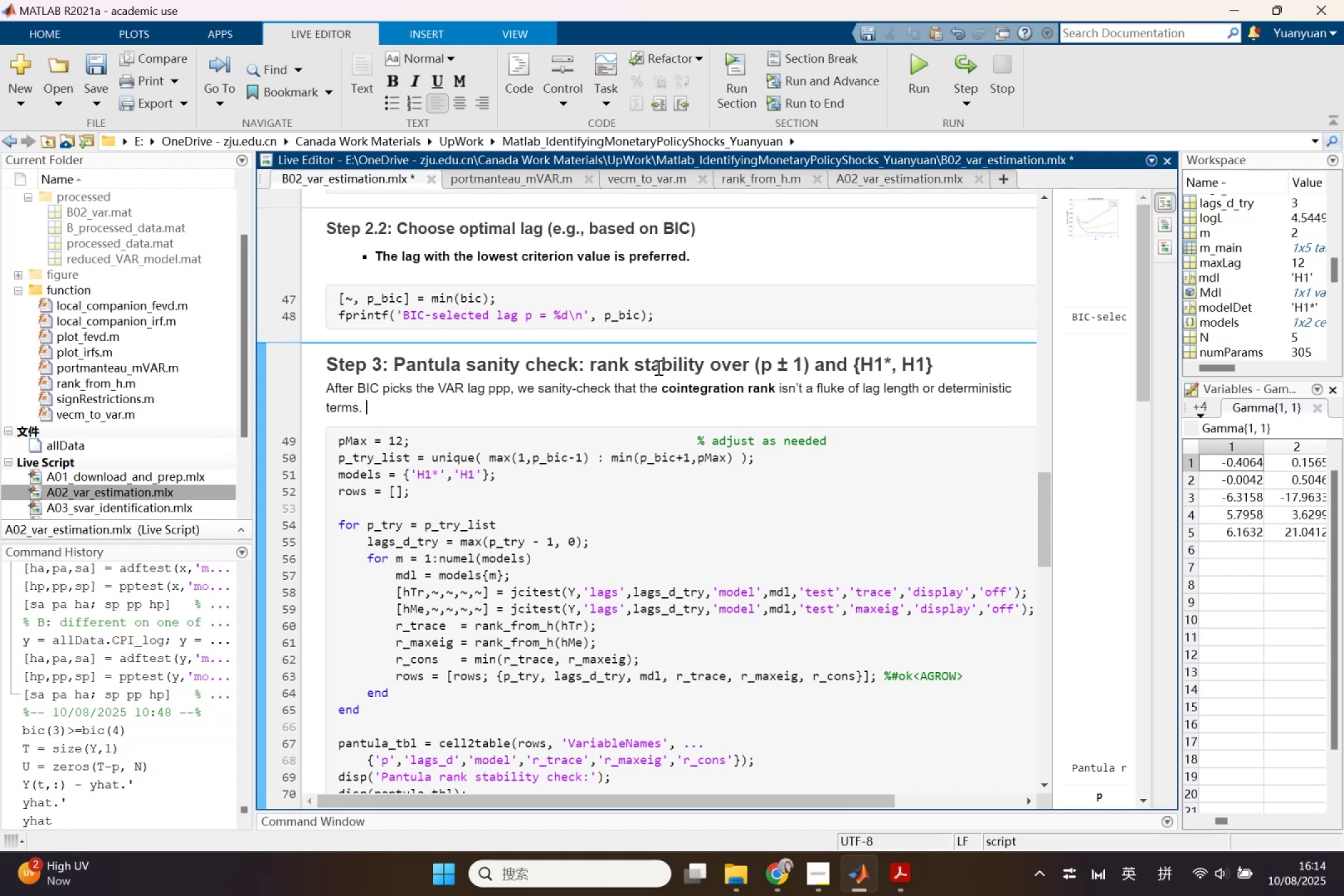 
left_click_drag(start_coordinate=[489, 391], to_coordinate=[508, 391])
 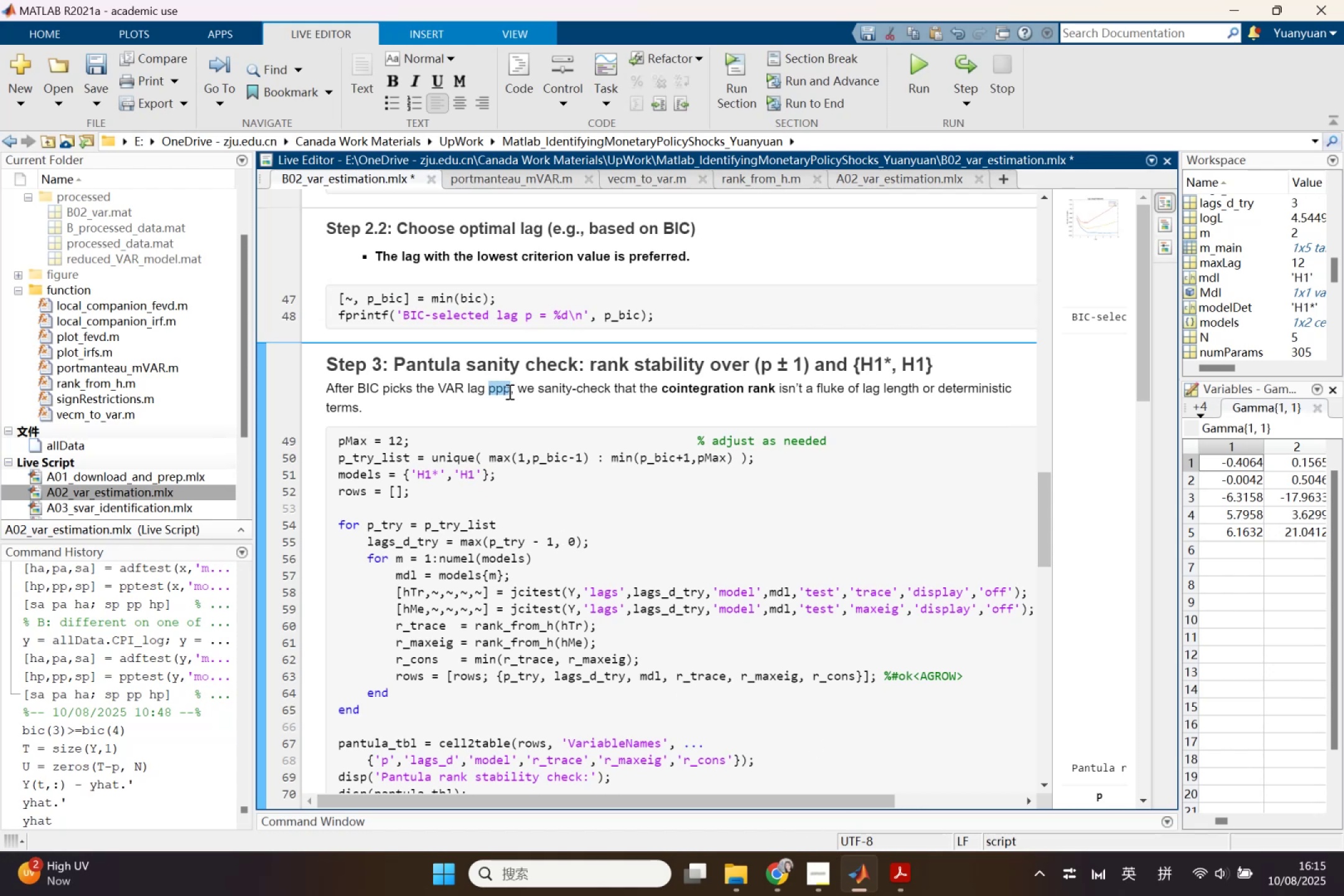 
key(P)
 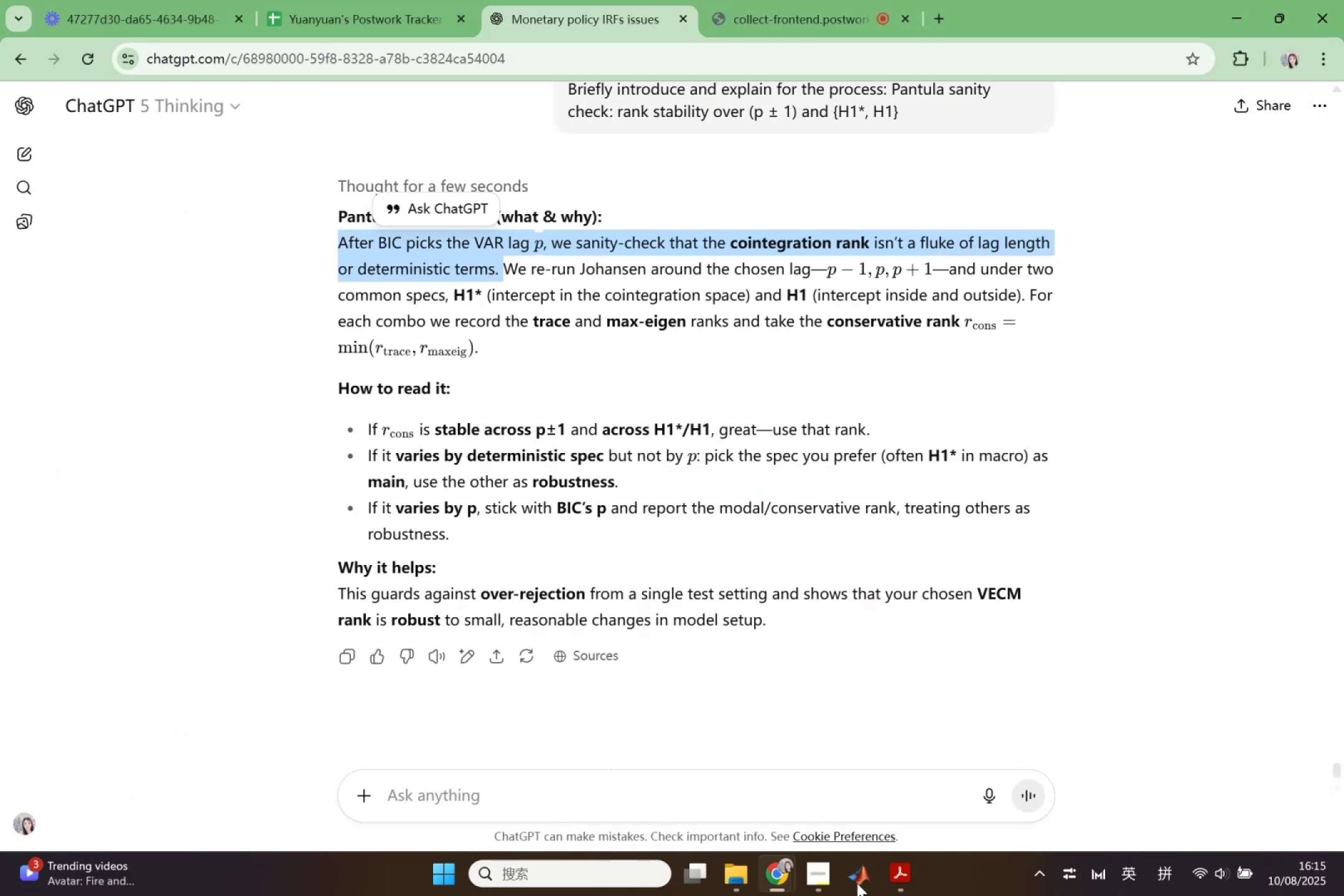 
left_click([502, 348])
 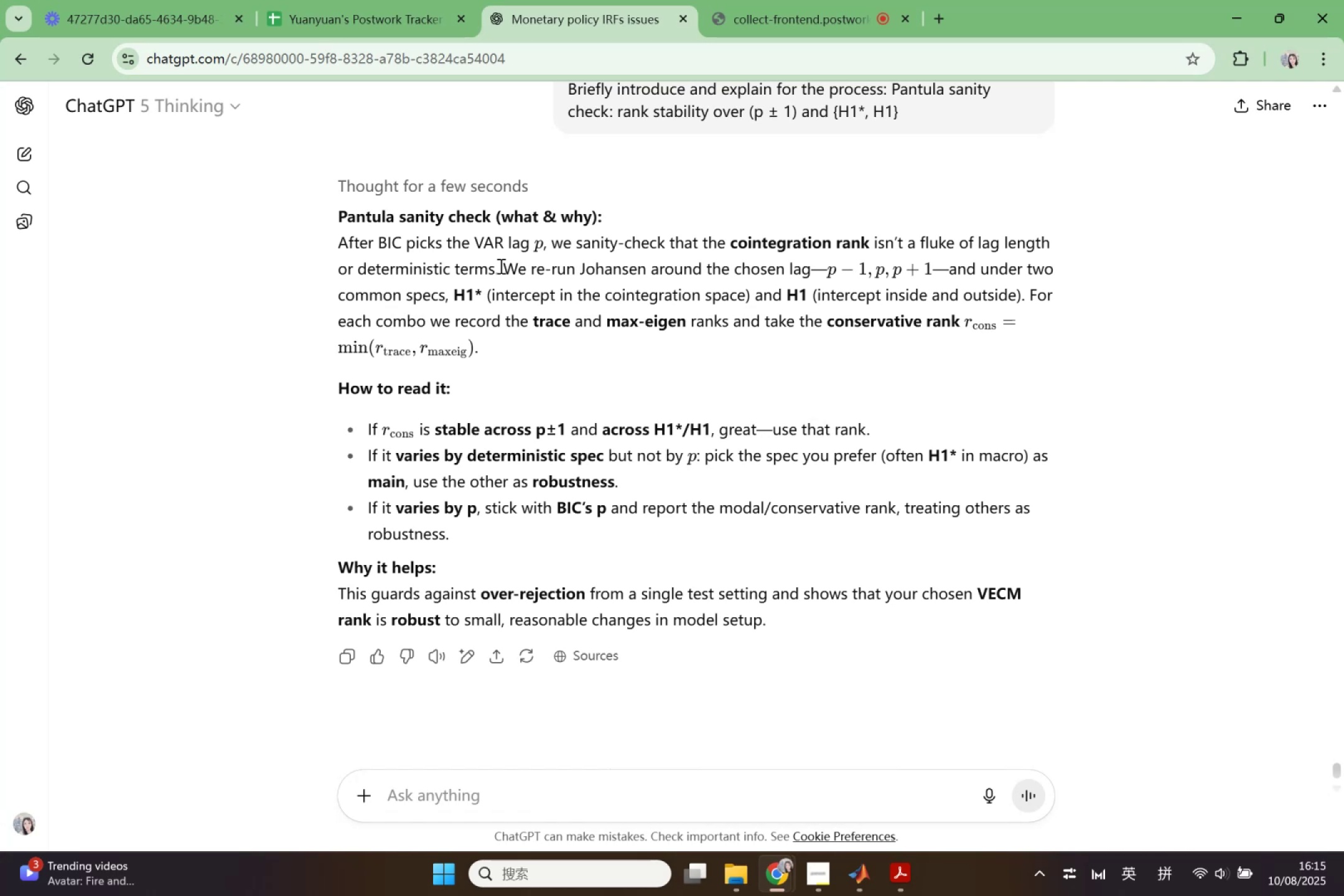 
left_click_drag(start_coordinate=[504, 266], to_coordinate=[754, 353])
 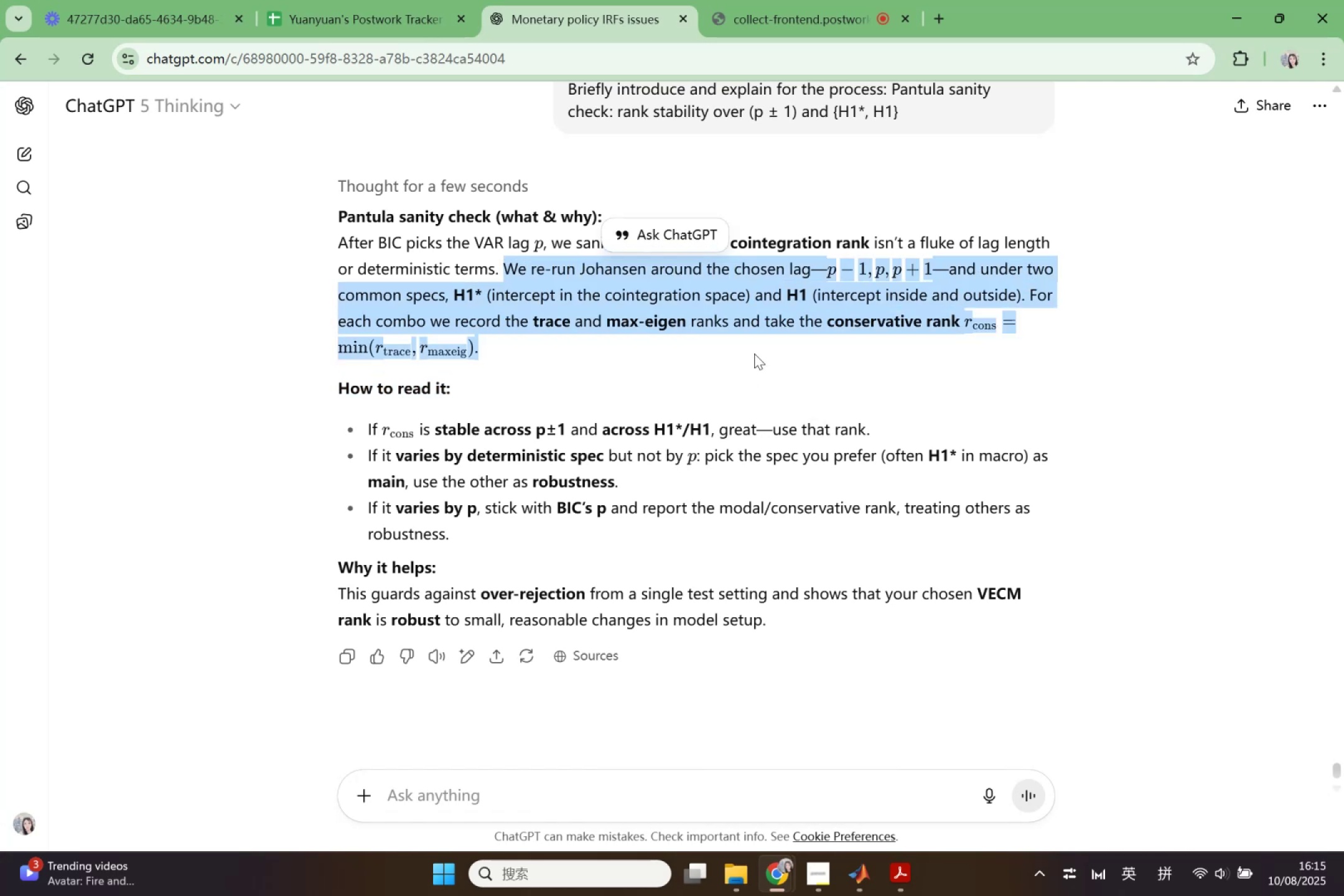 
key(Control+C)
 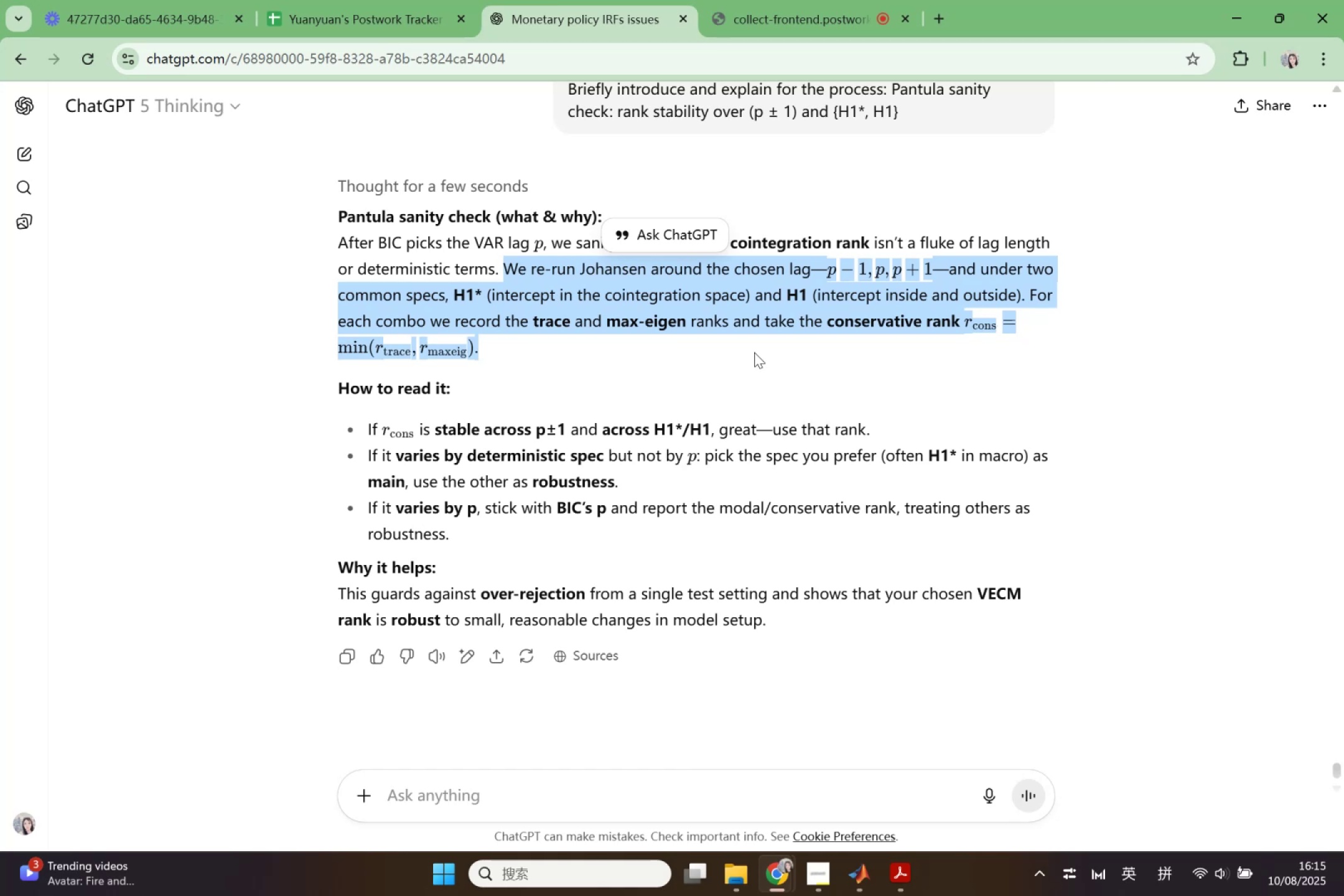 
wait(10.06)
 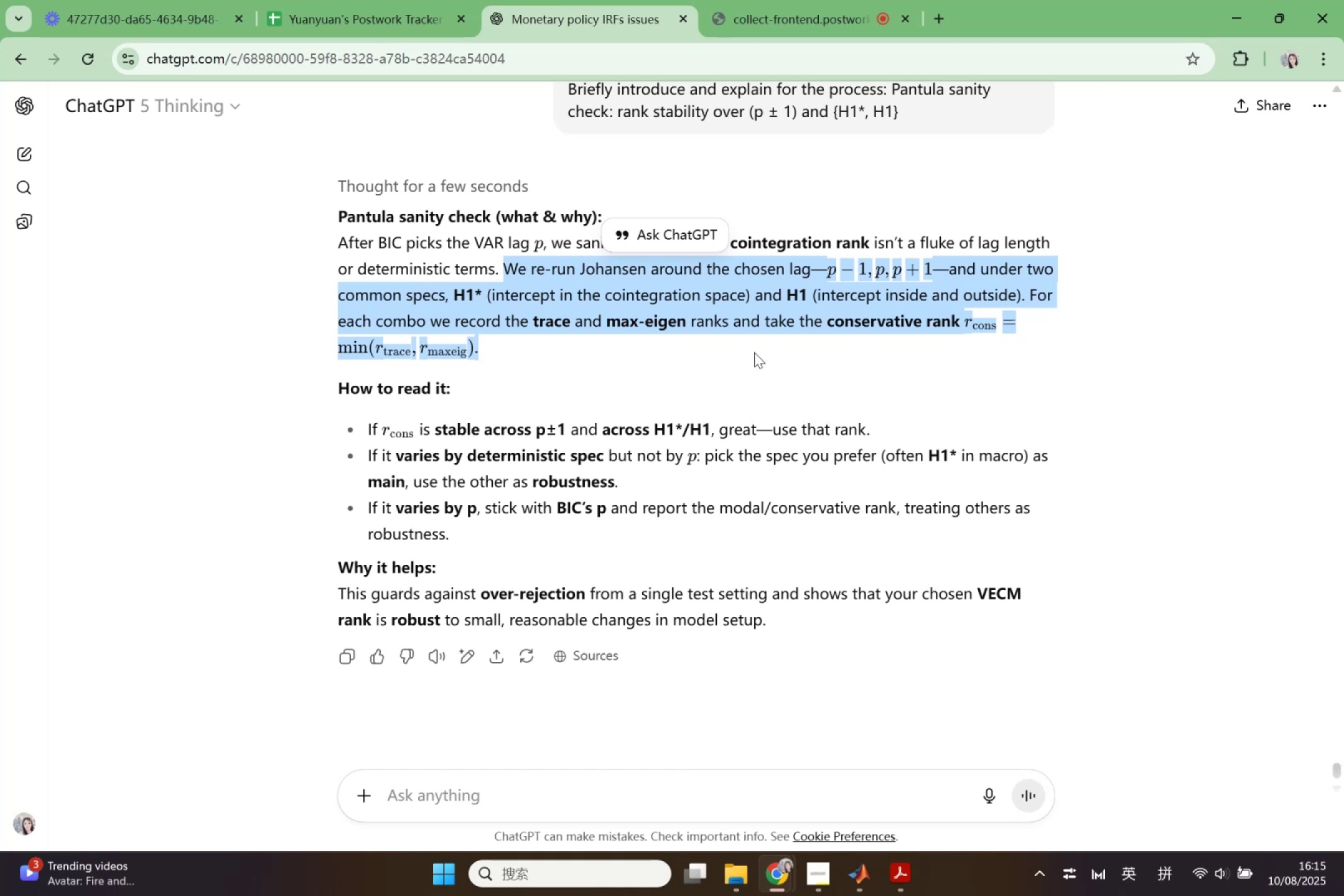 
left_click([868, 861])
 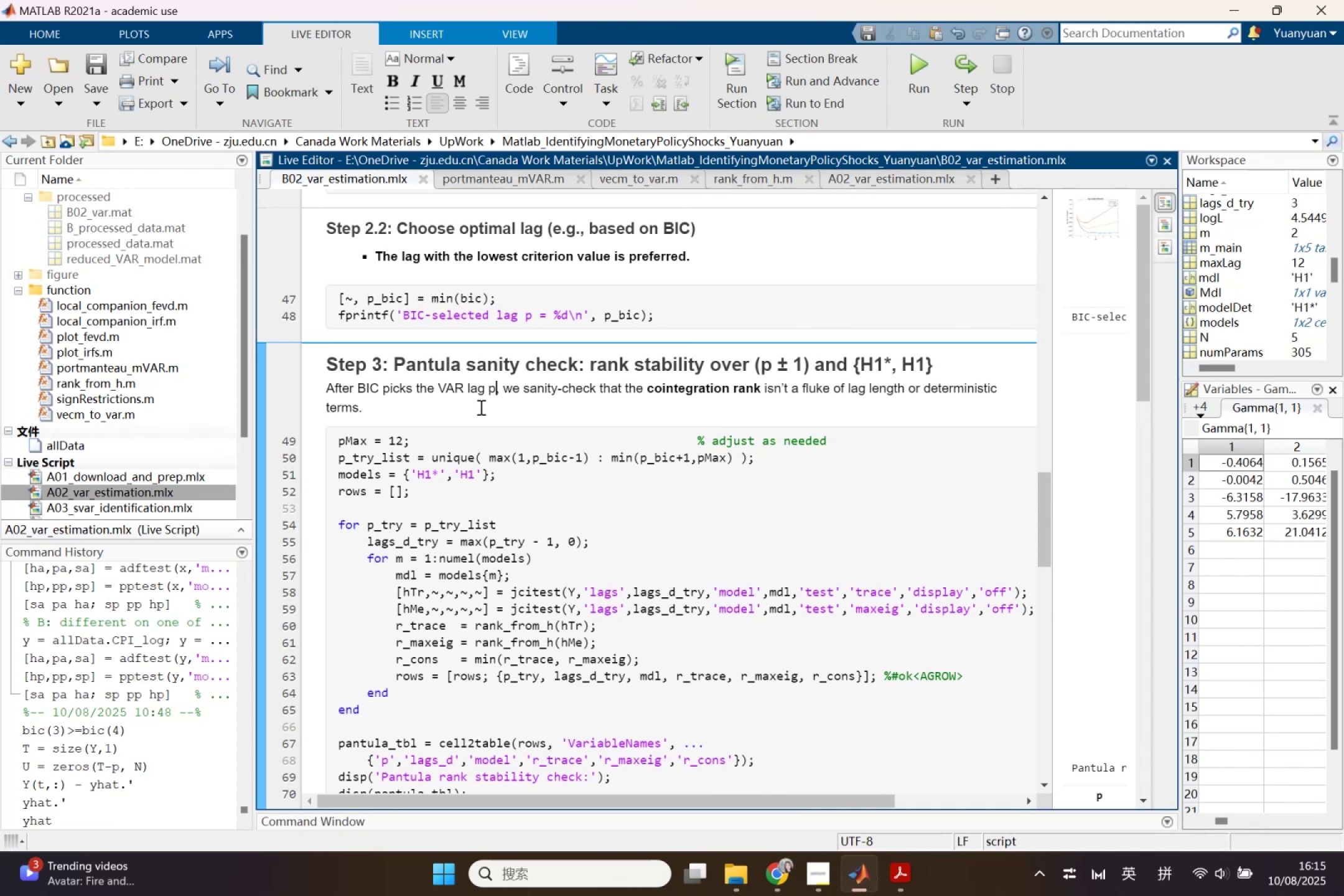 
left_click([479, 407])
 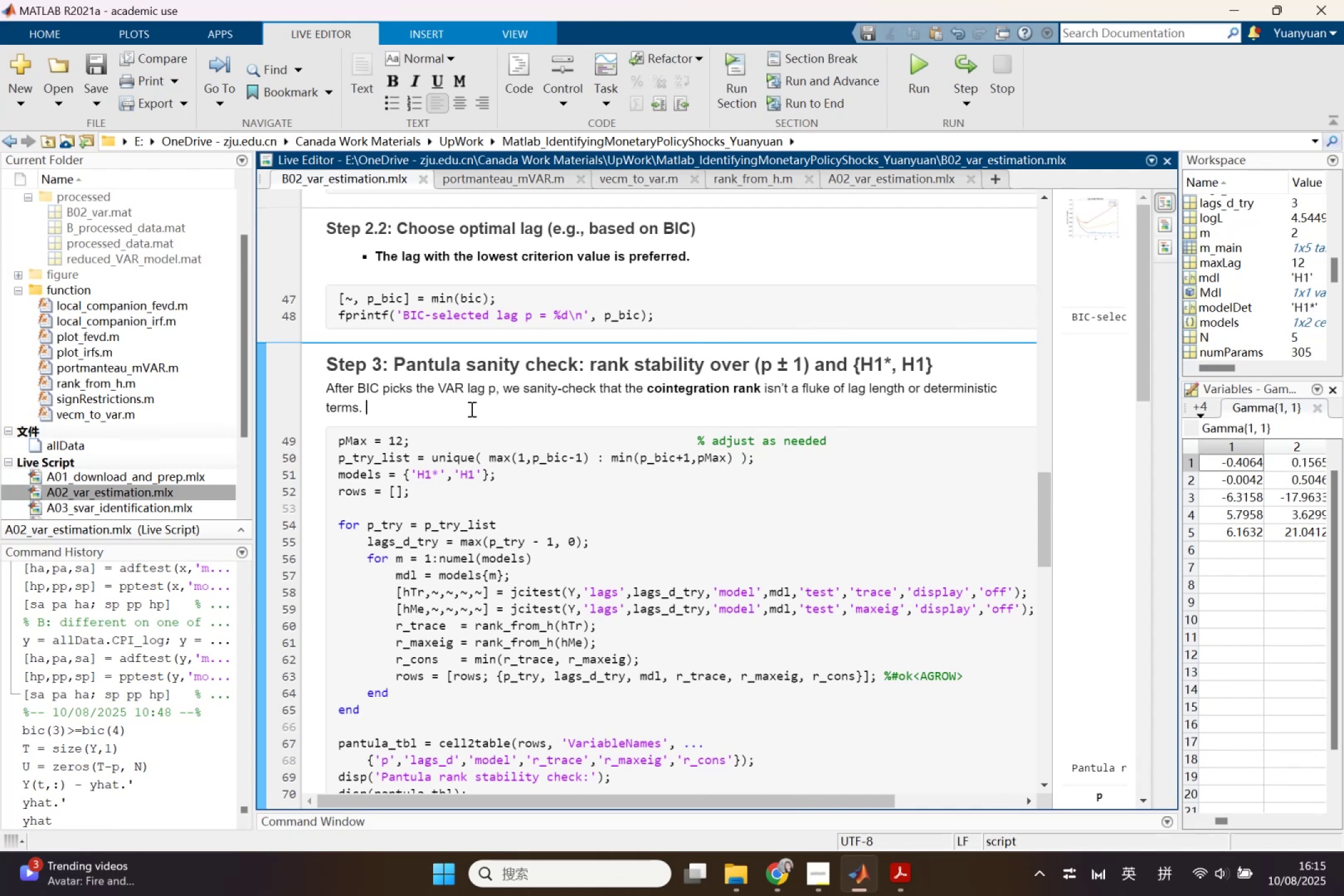 
key(Control+ControlLeft)
 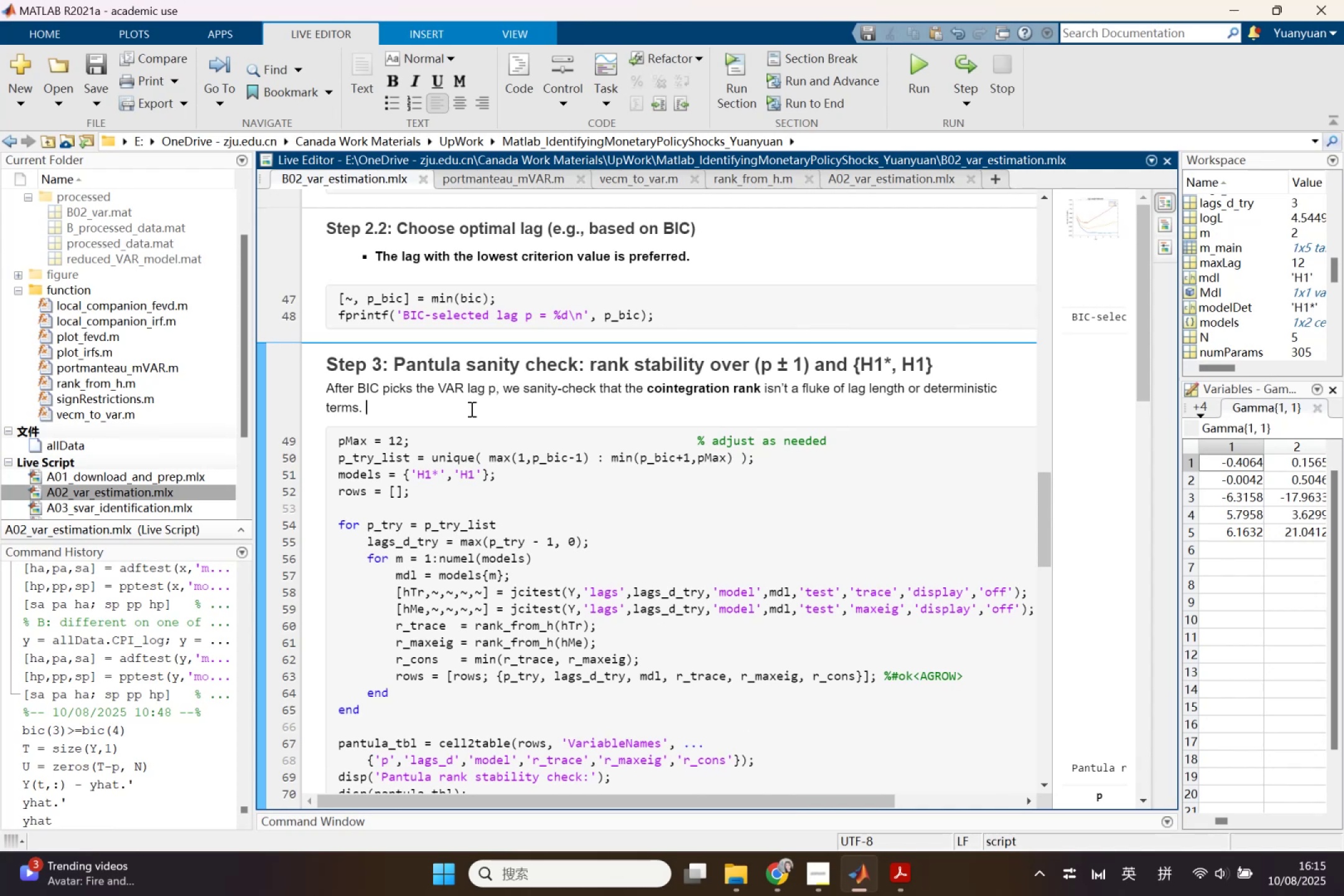 
key(Control+V)
 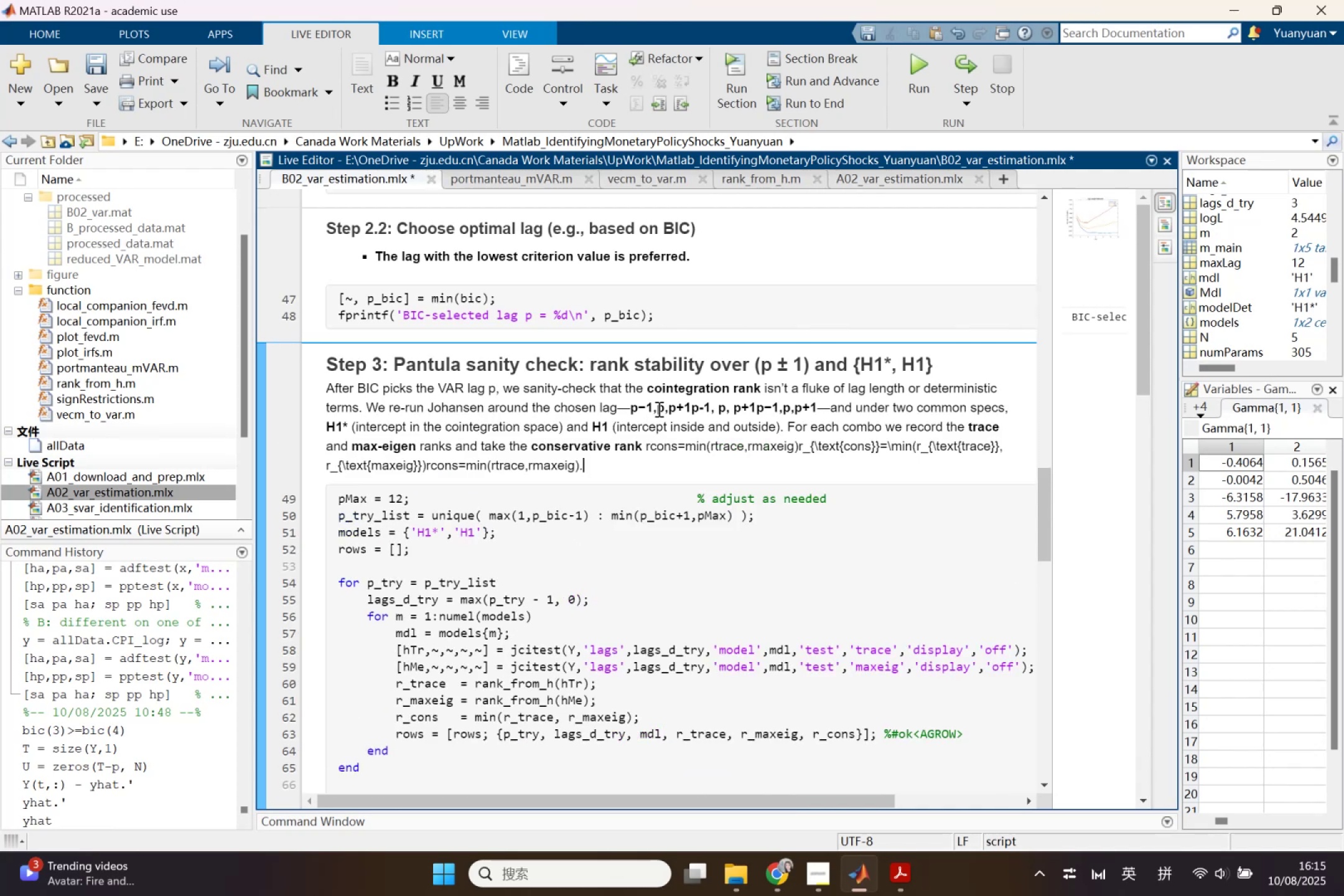 
left_click([667, 407])
 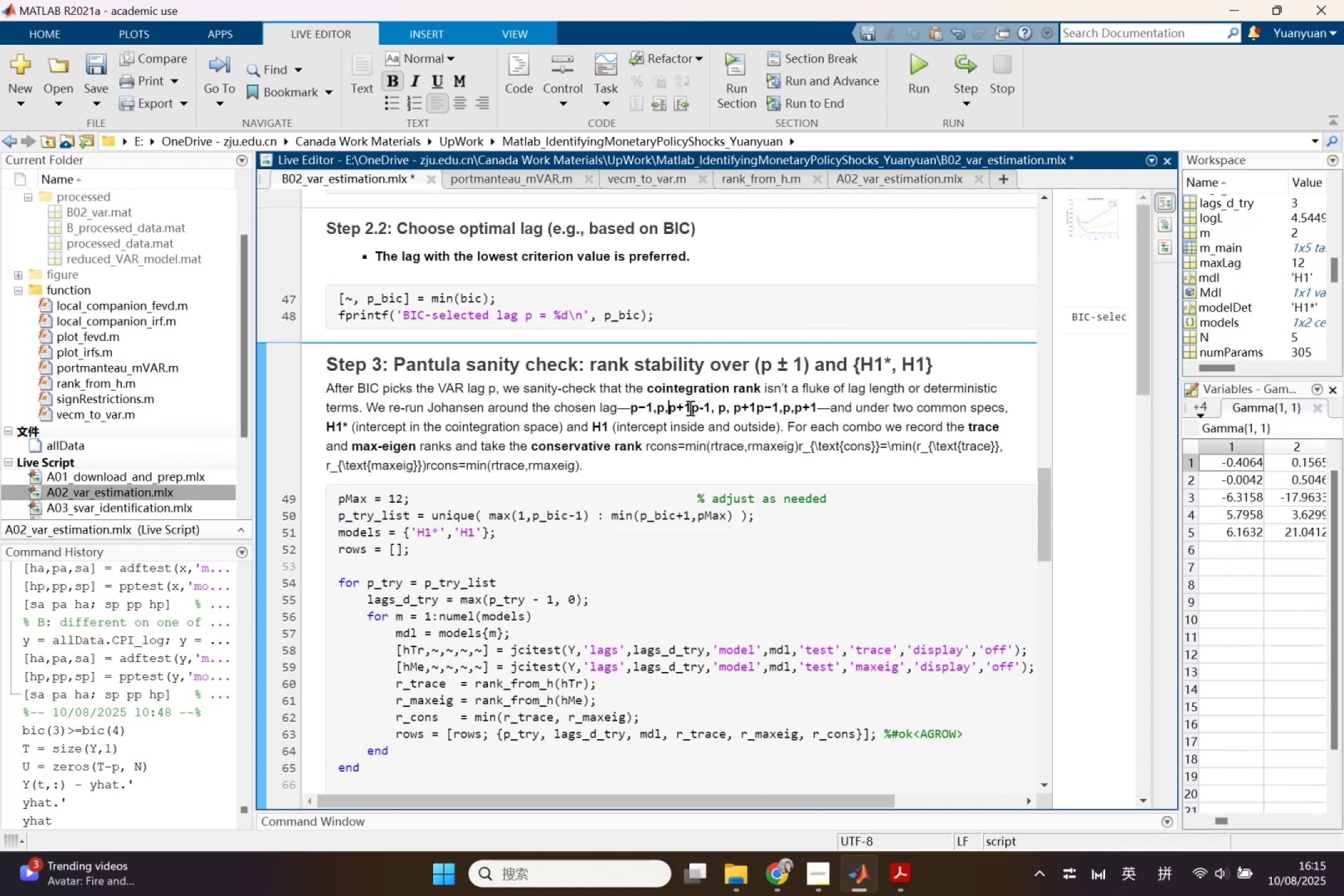 
left_click_drag(start_coordinate=[690, 408], to_coordinate=[816, 408])
 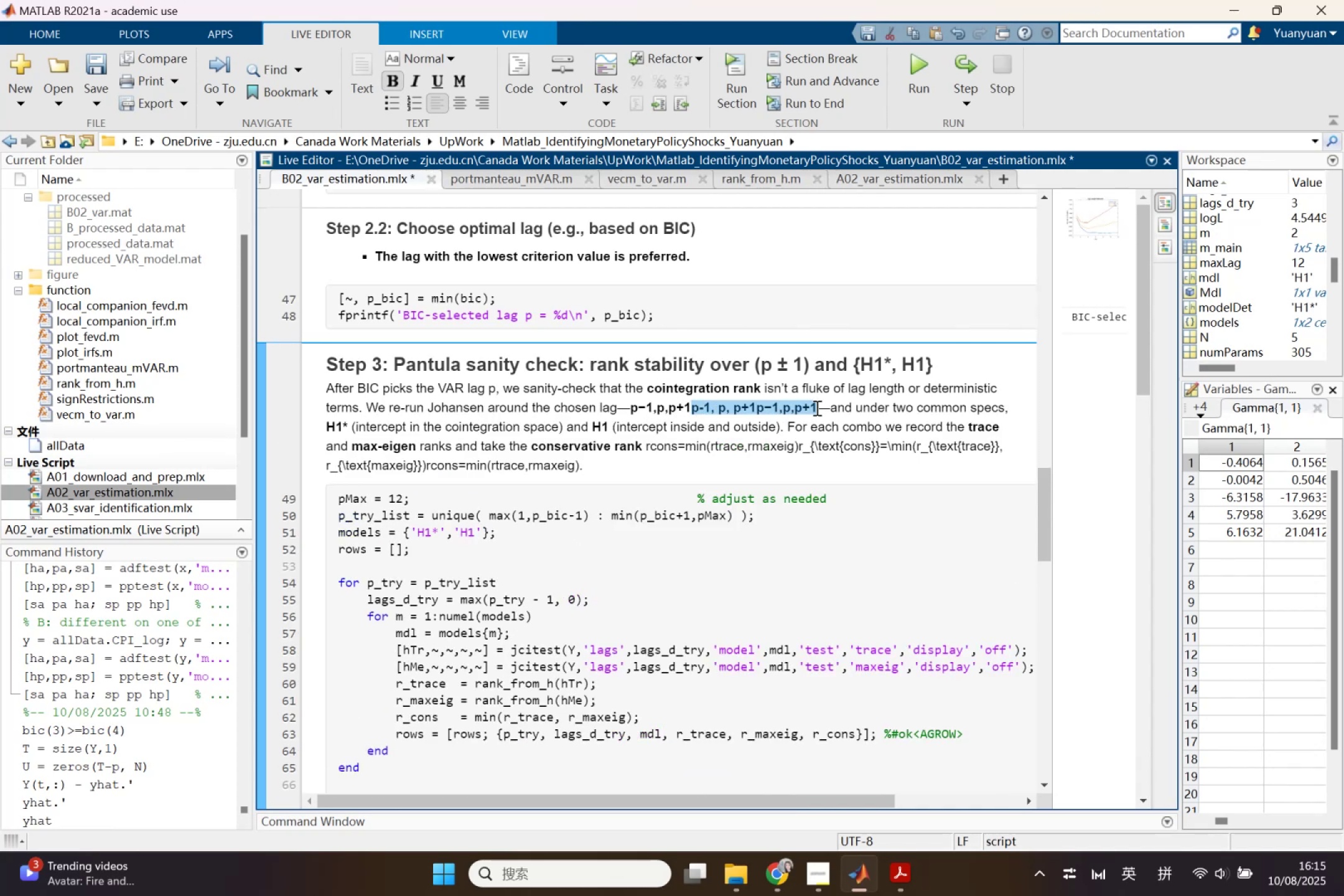 
key(Backspace)
 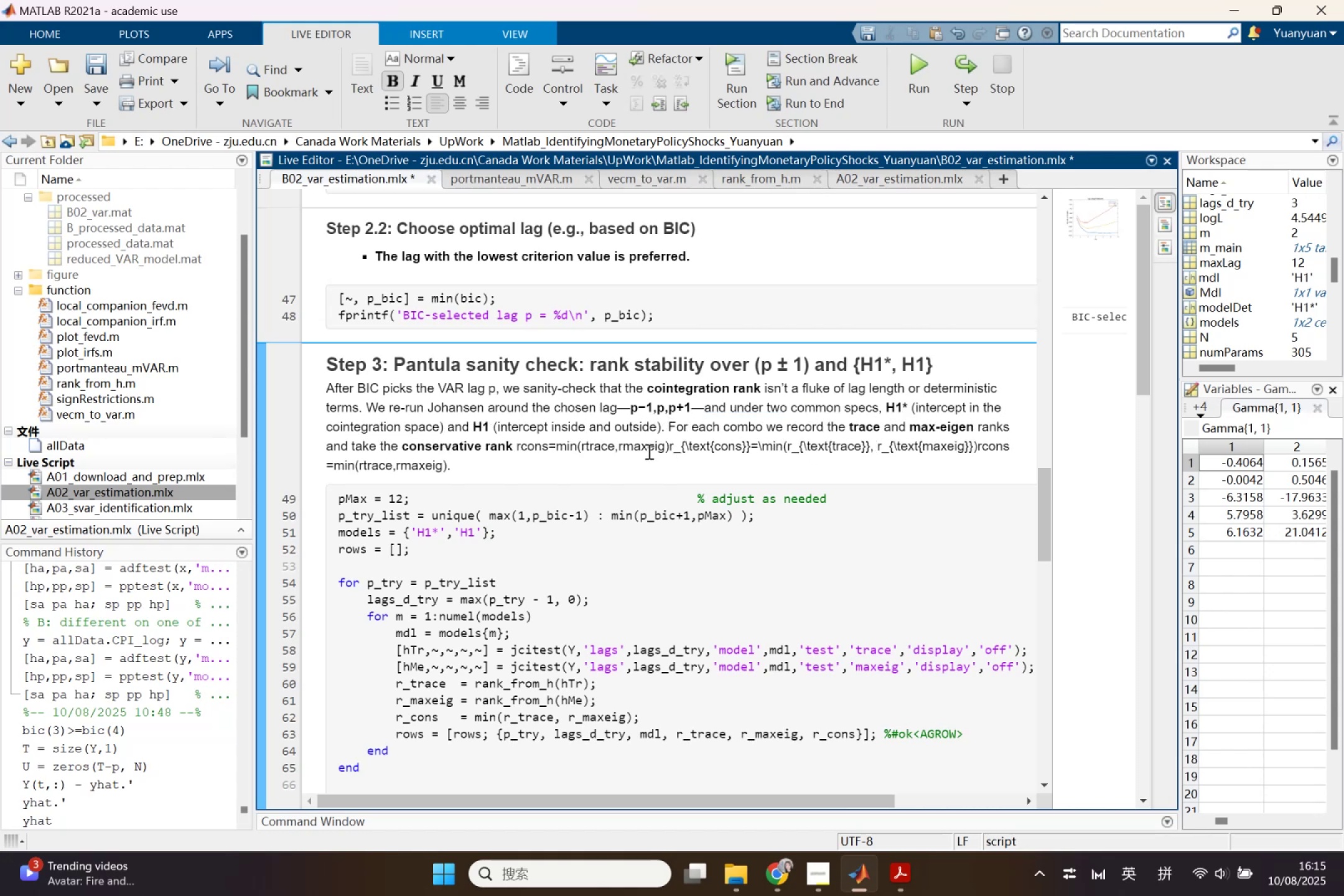 
wait(6.55)
 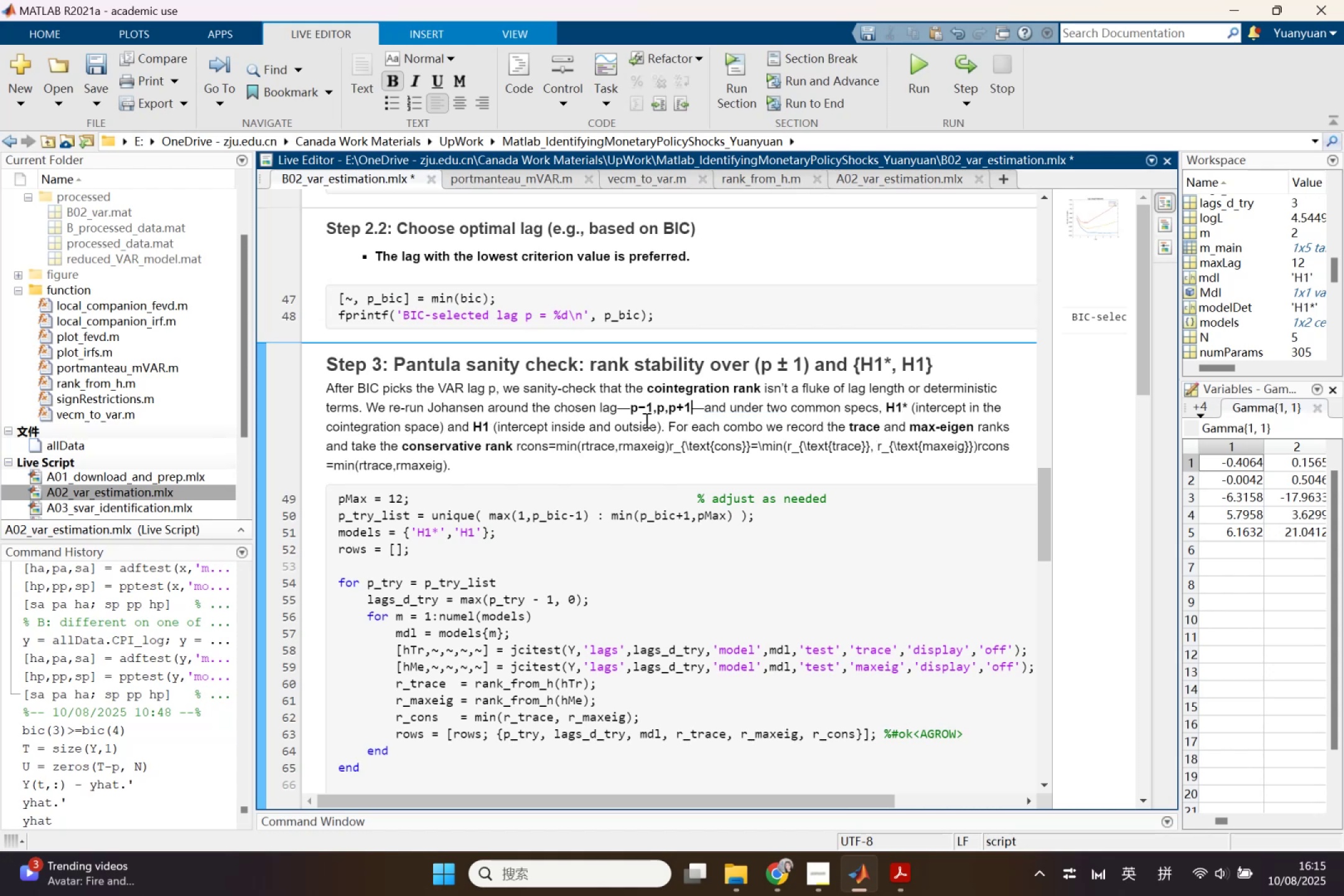 
left_click_drag(start_coordinate=[516, 448], to_coordinate=[668, 455])
 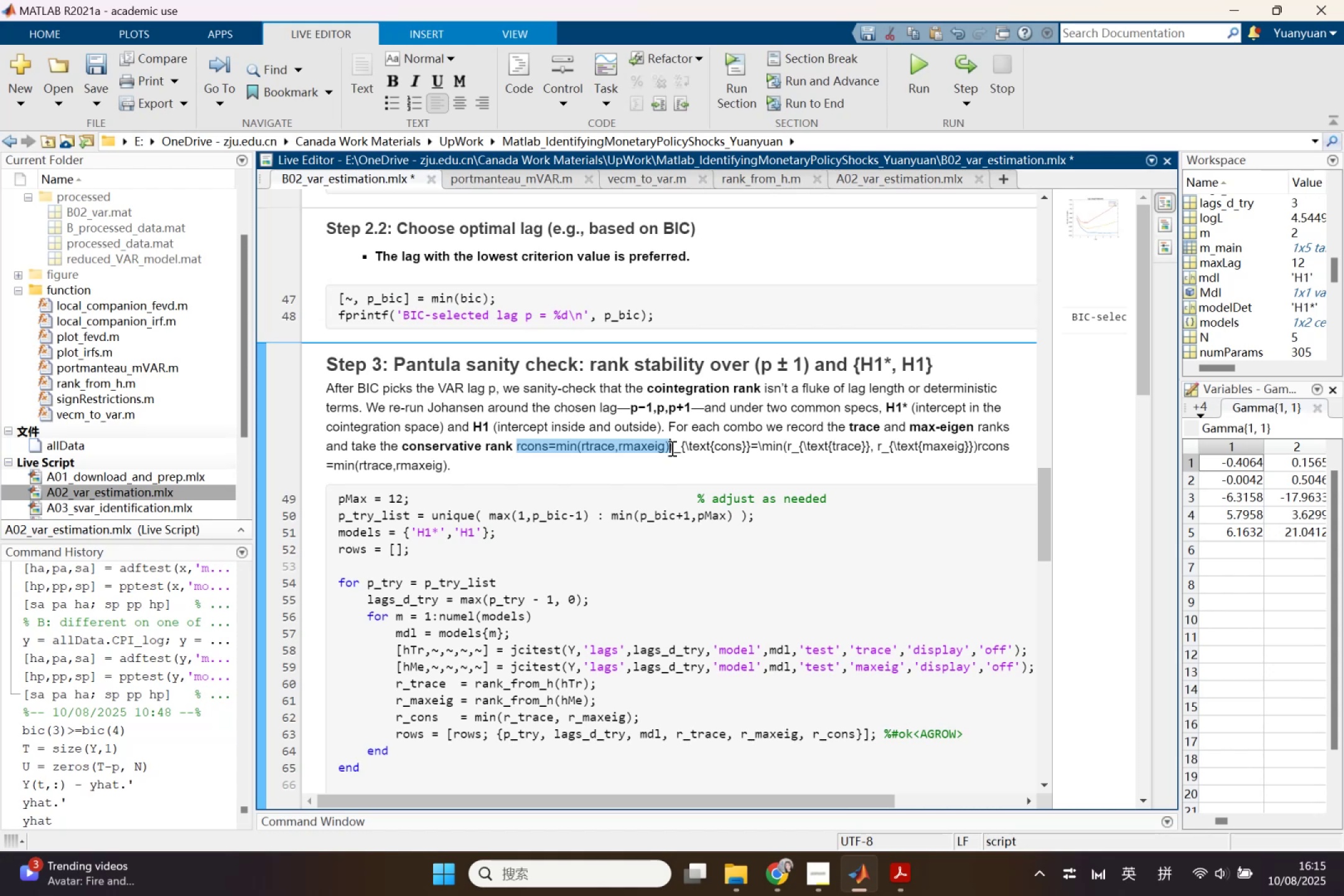 
key(Backspace)
 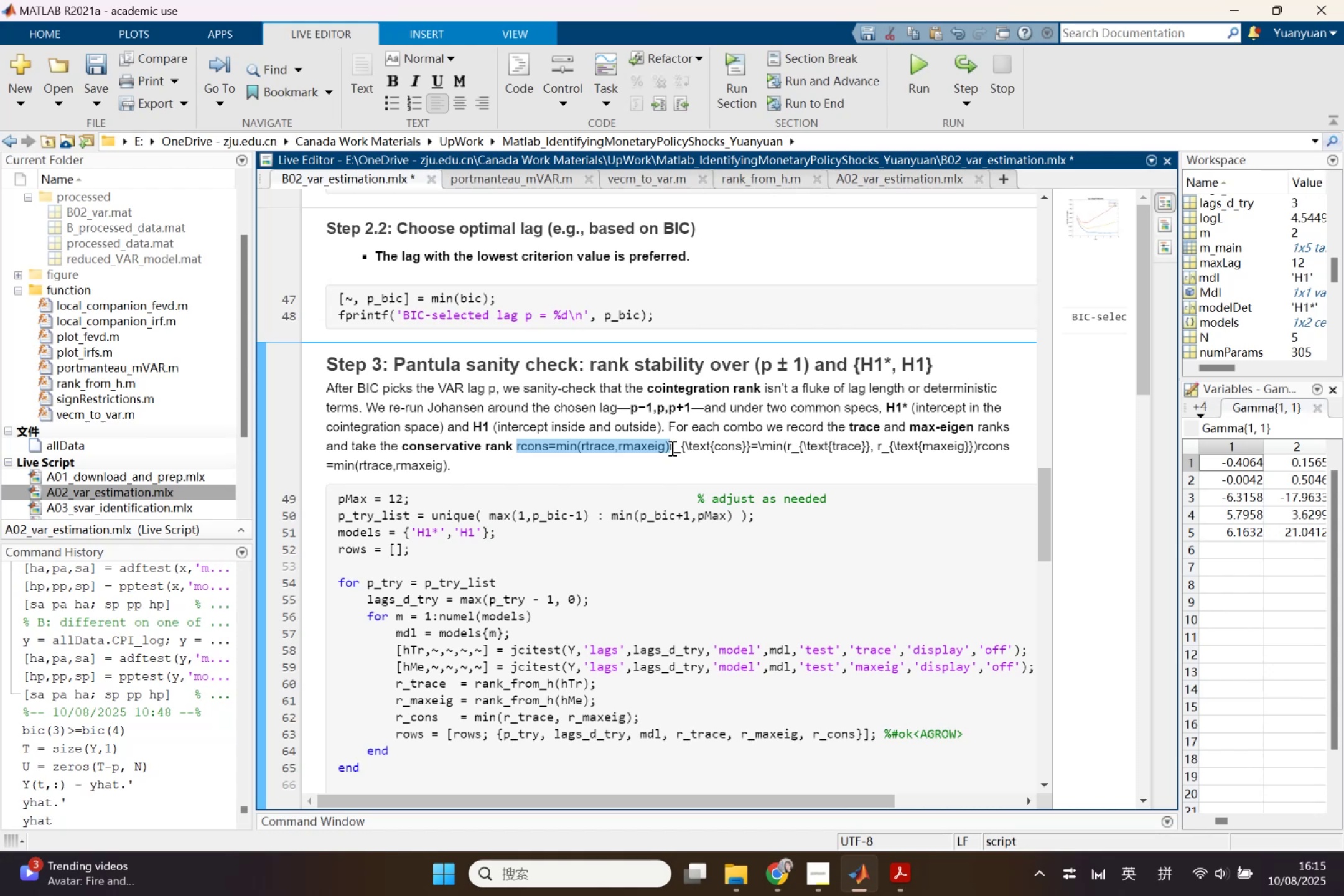 
hold_key(key=ControlLeft, duration=0.56)
 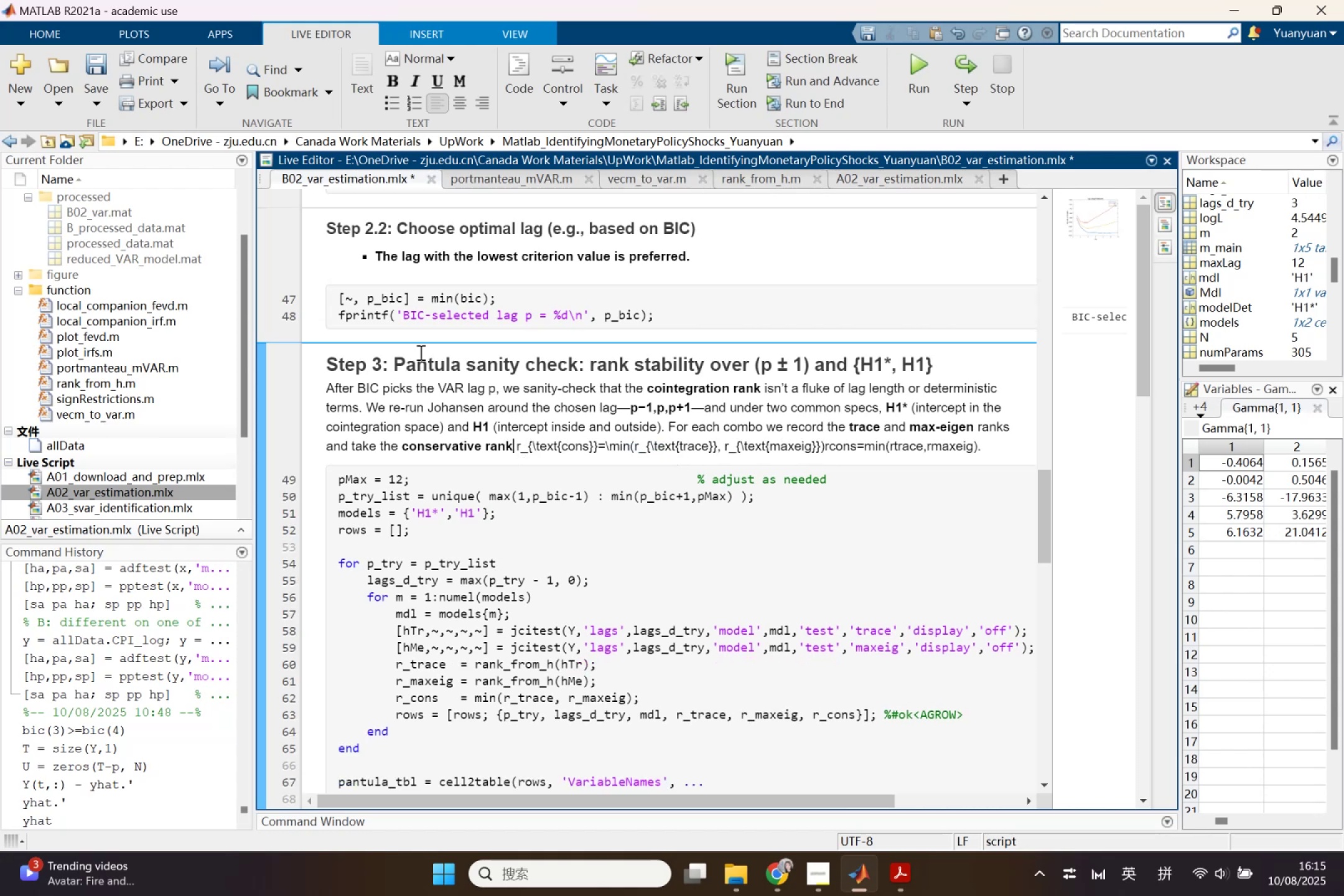 
left_click([417, 32])
 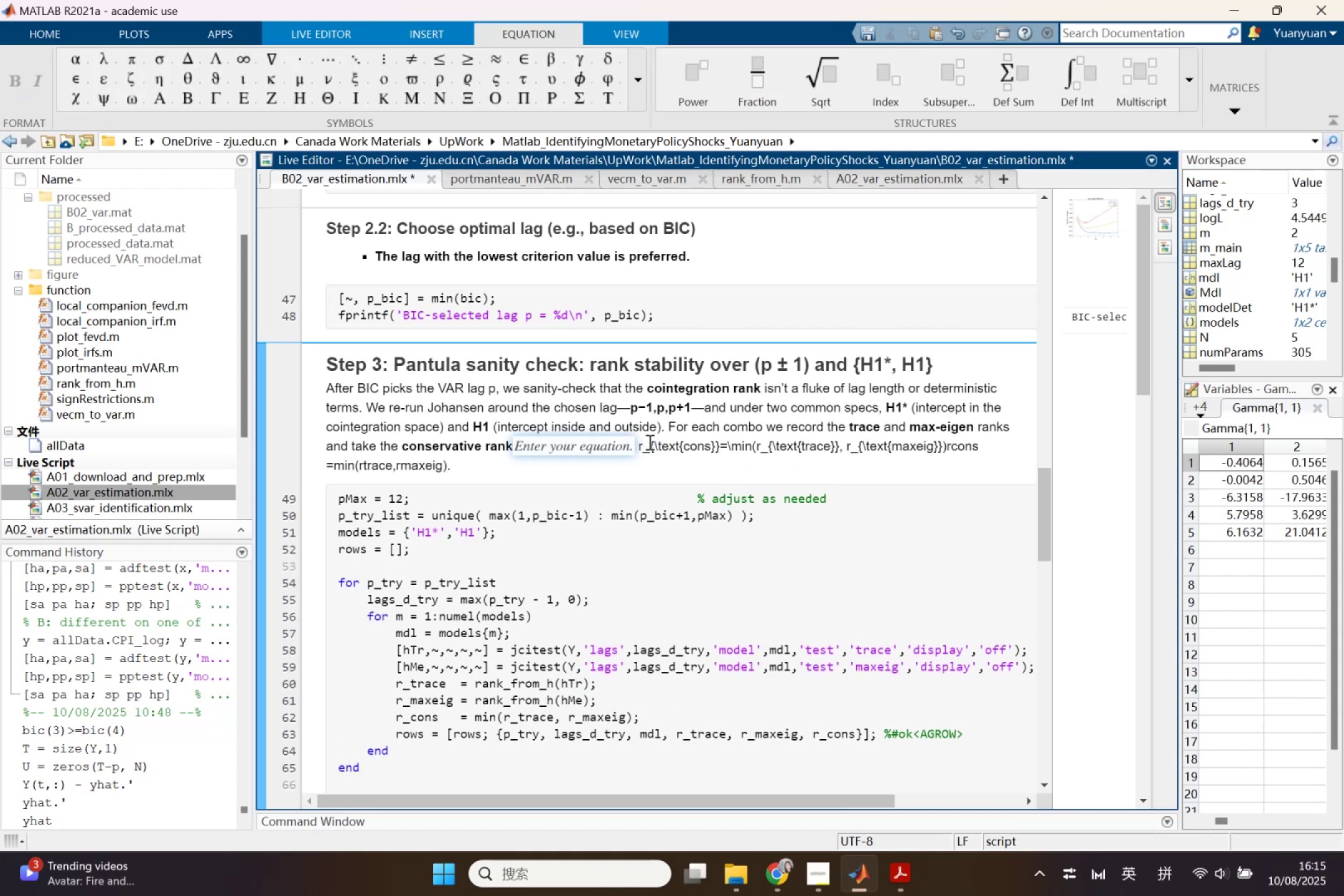 
left_click([640, 446])
 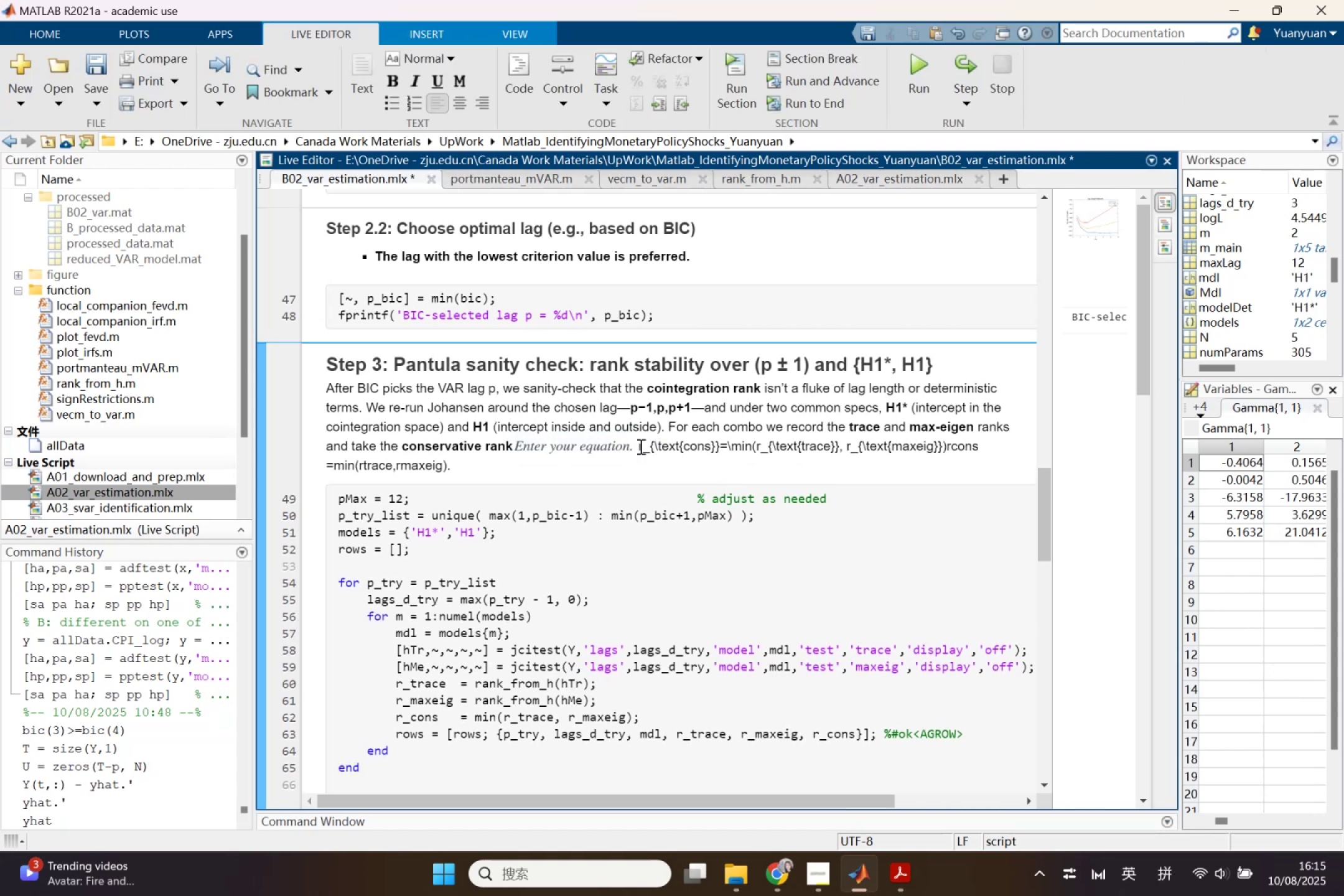 
left_click_drag(start_coordinate=[640, 446], to_coordinate=[947, 450])
 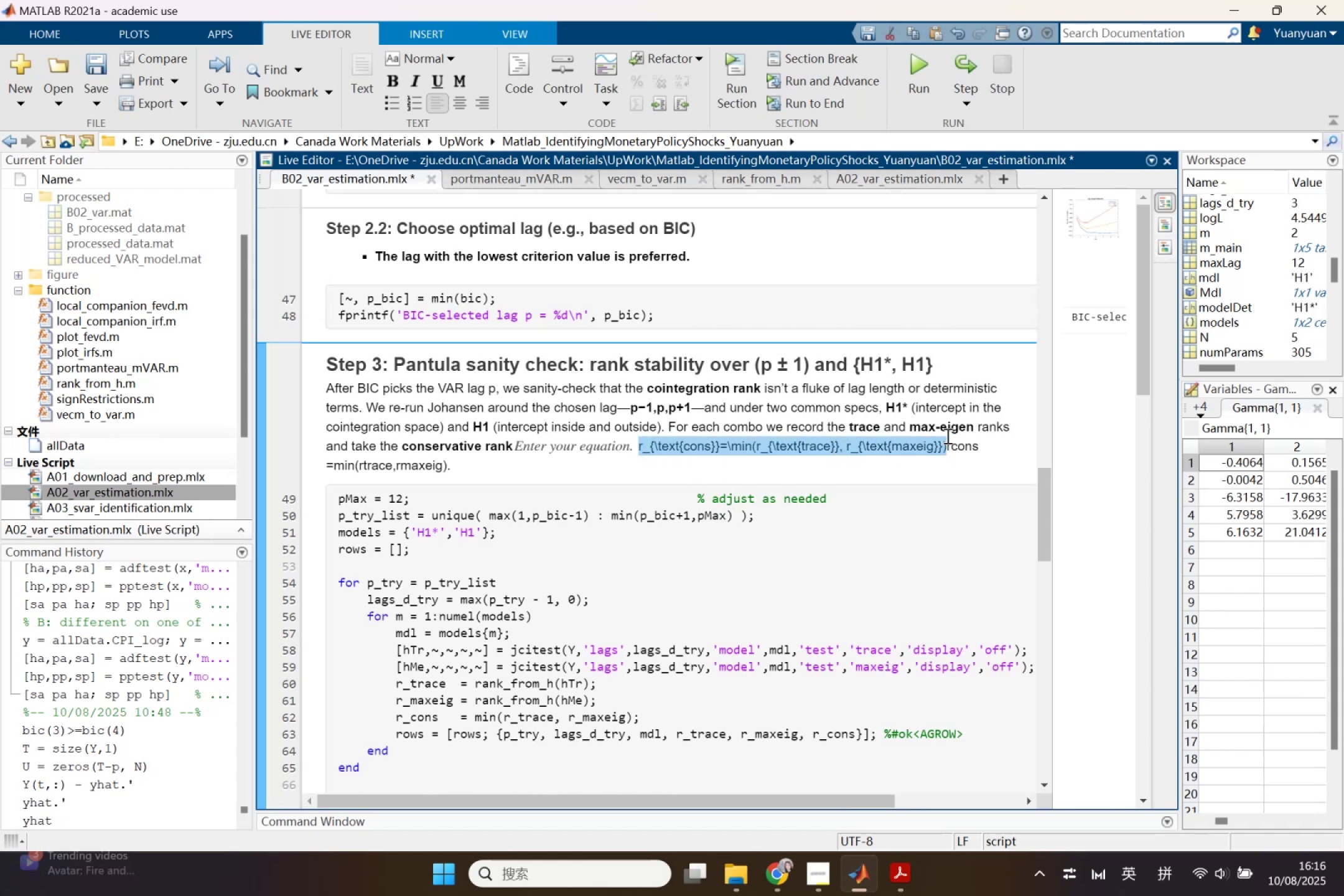 
key(Control+C)
 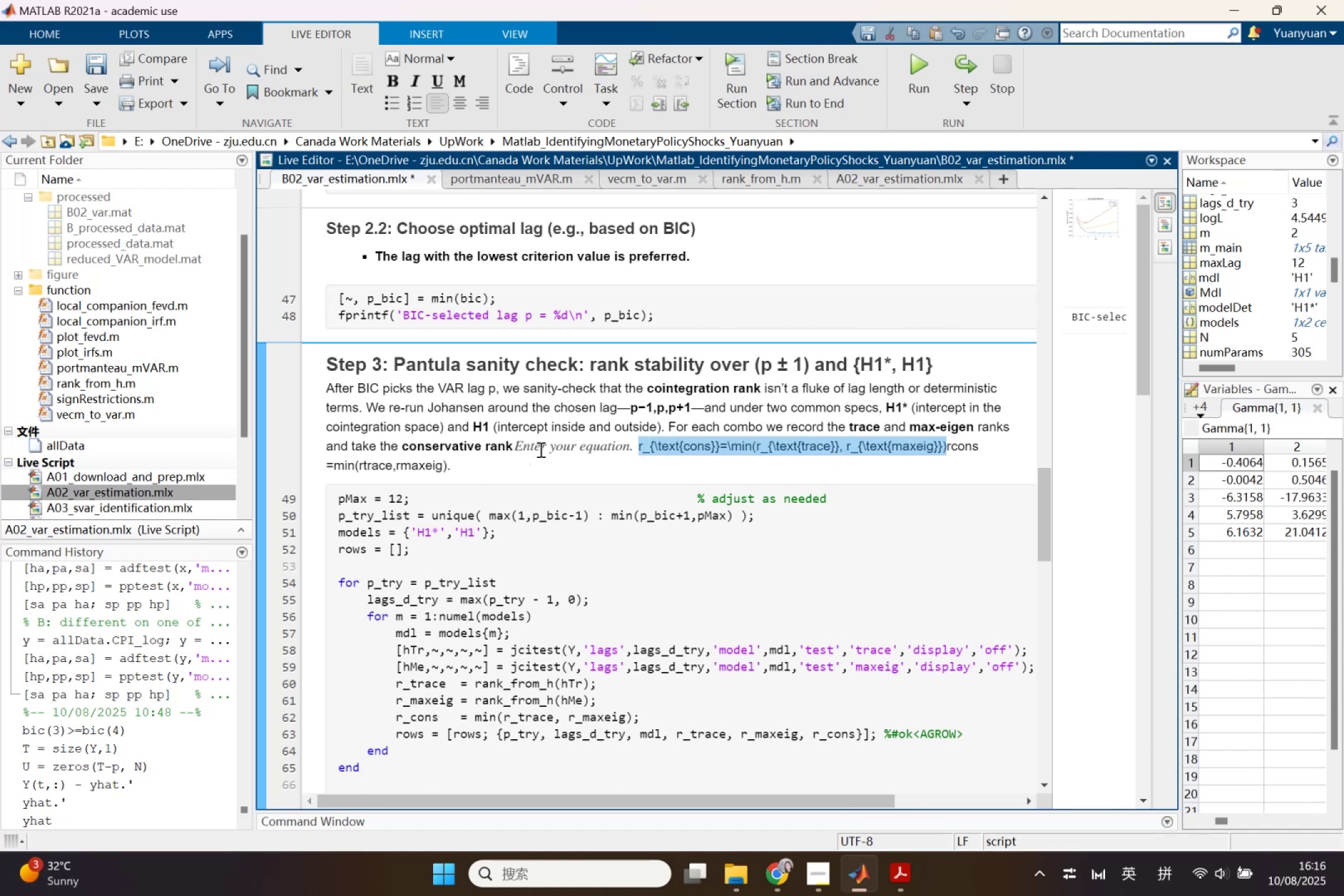 
key(Control+V)
 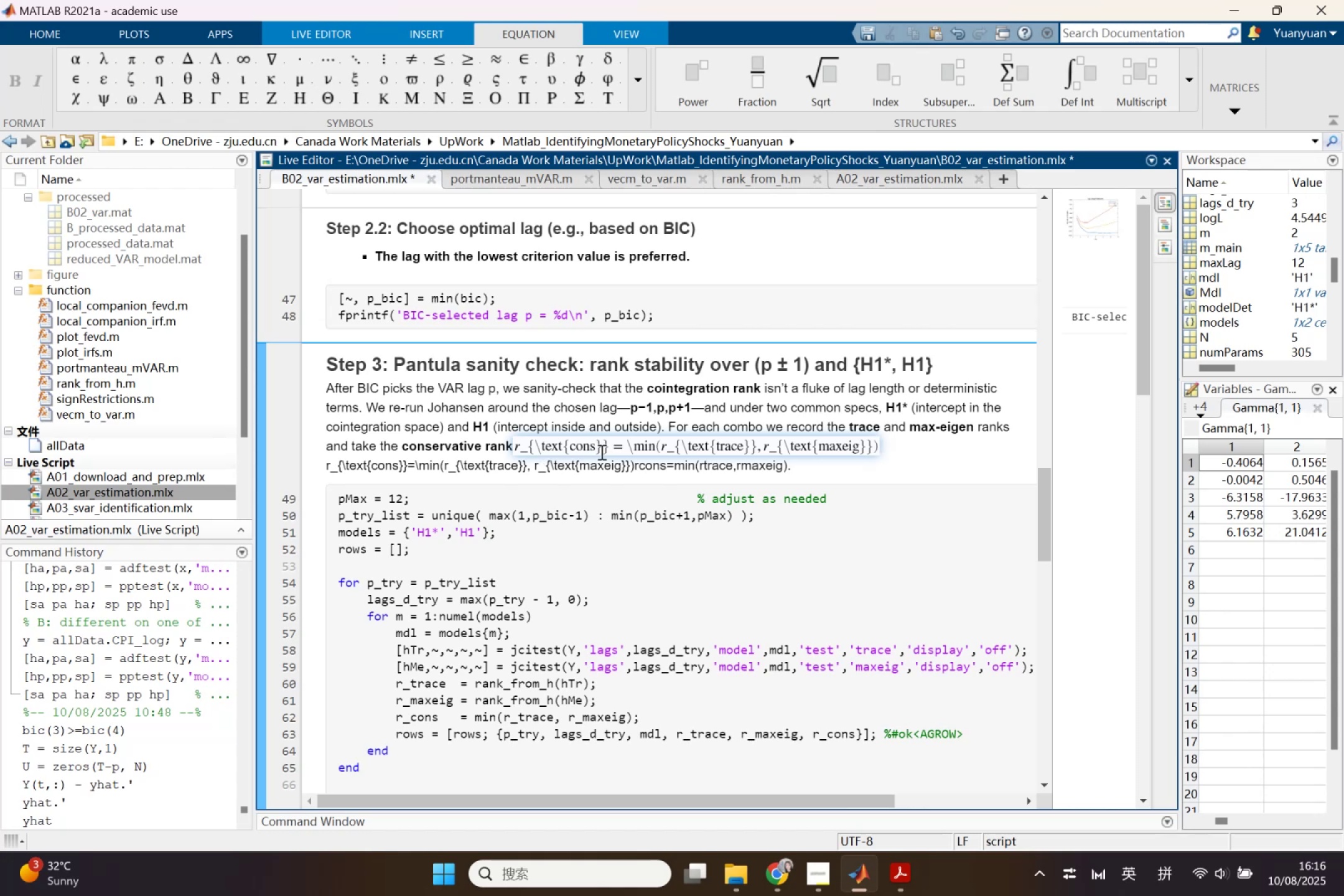 
left_click([608, 452])
 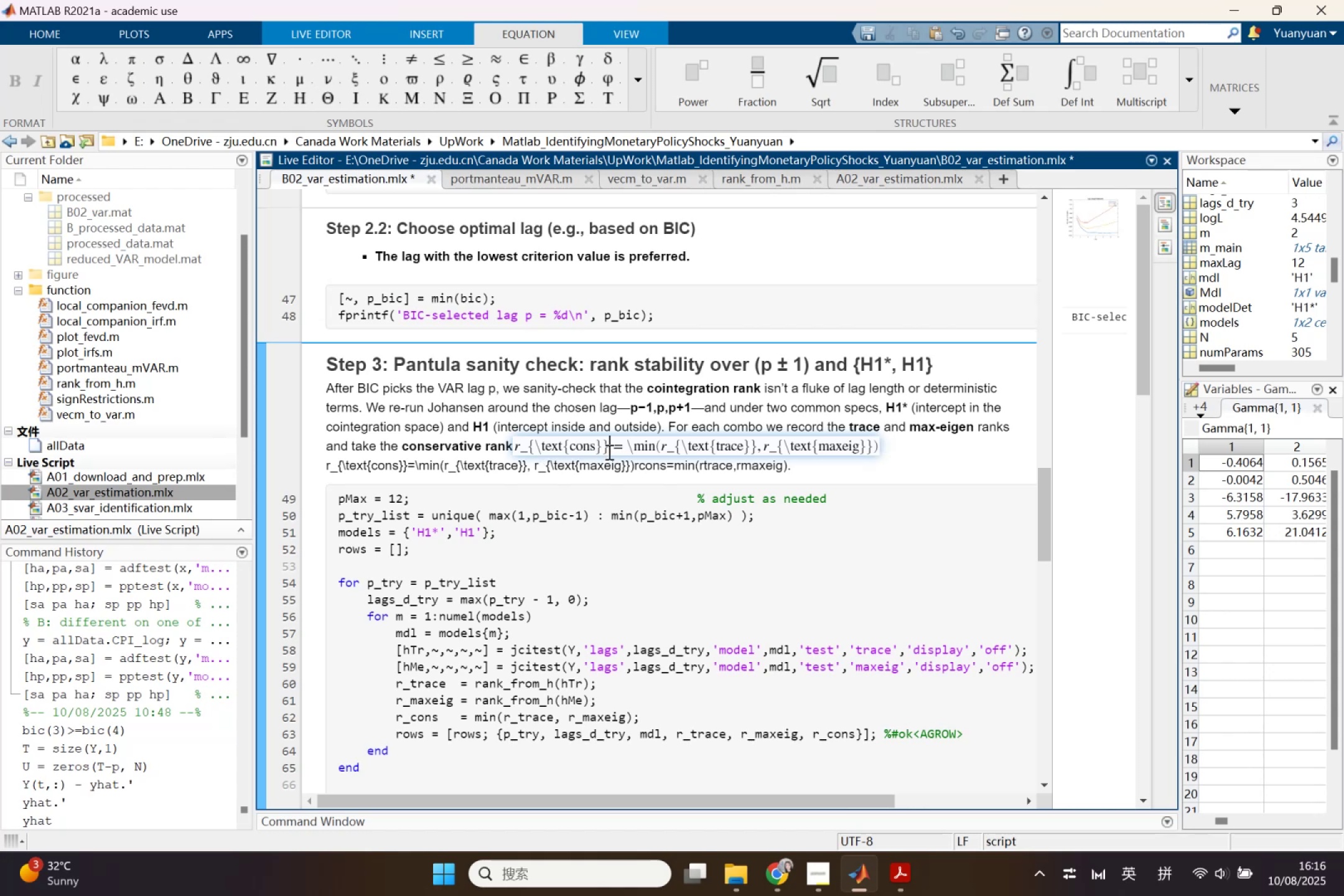 
key(Space)
 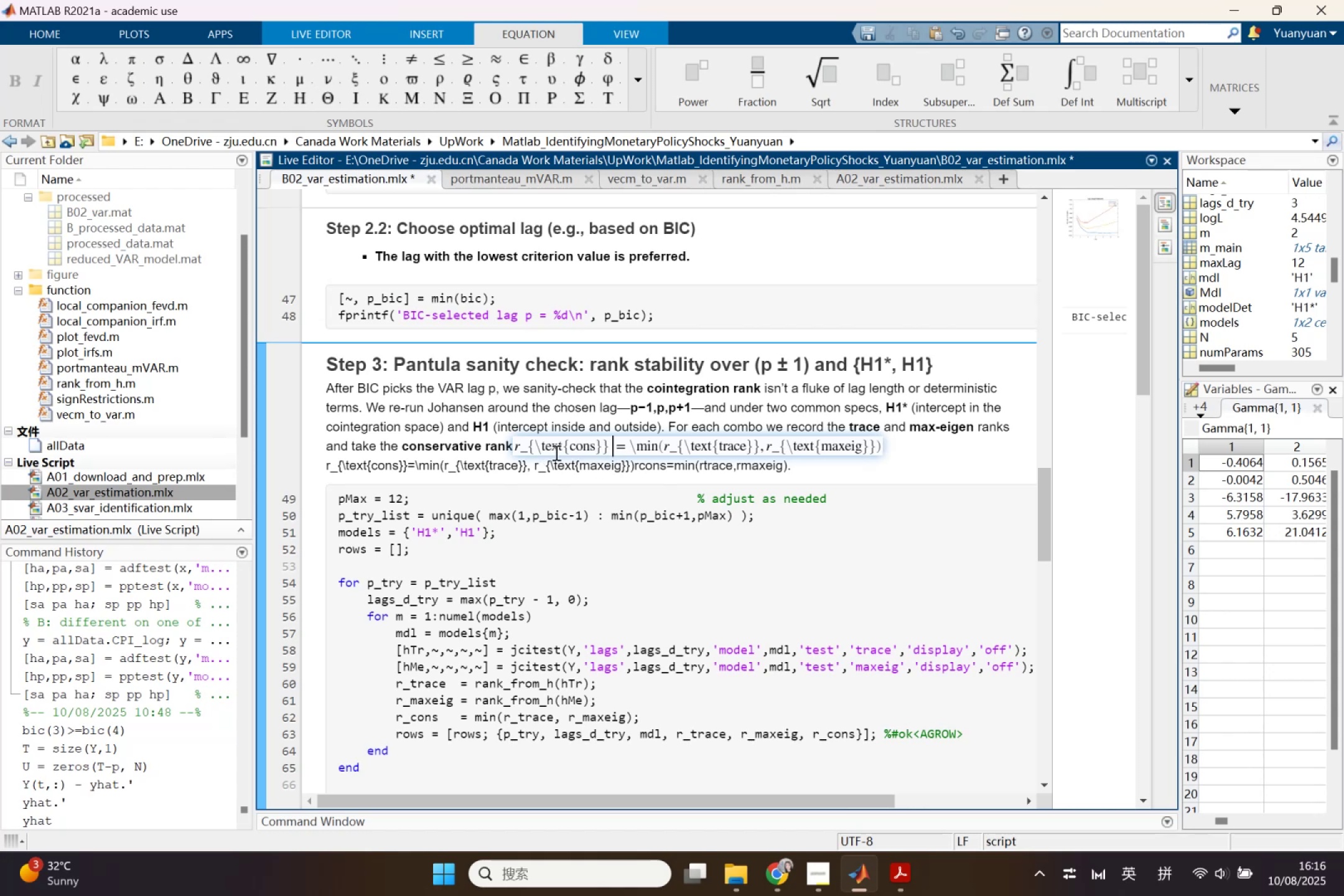 
left_click([534, 450])
 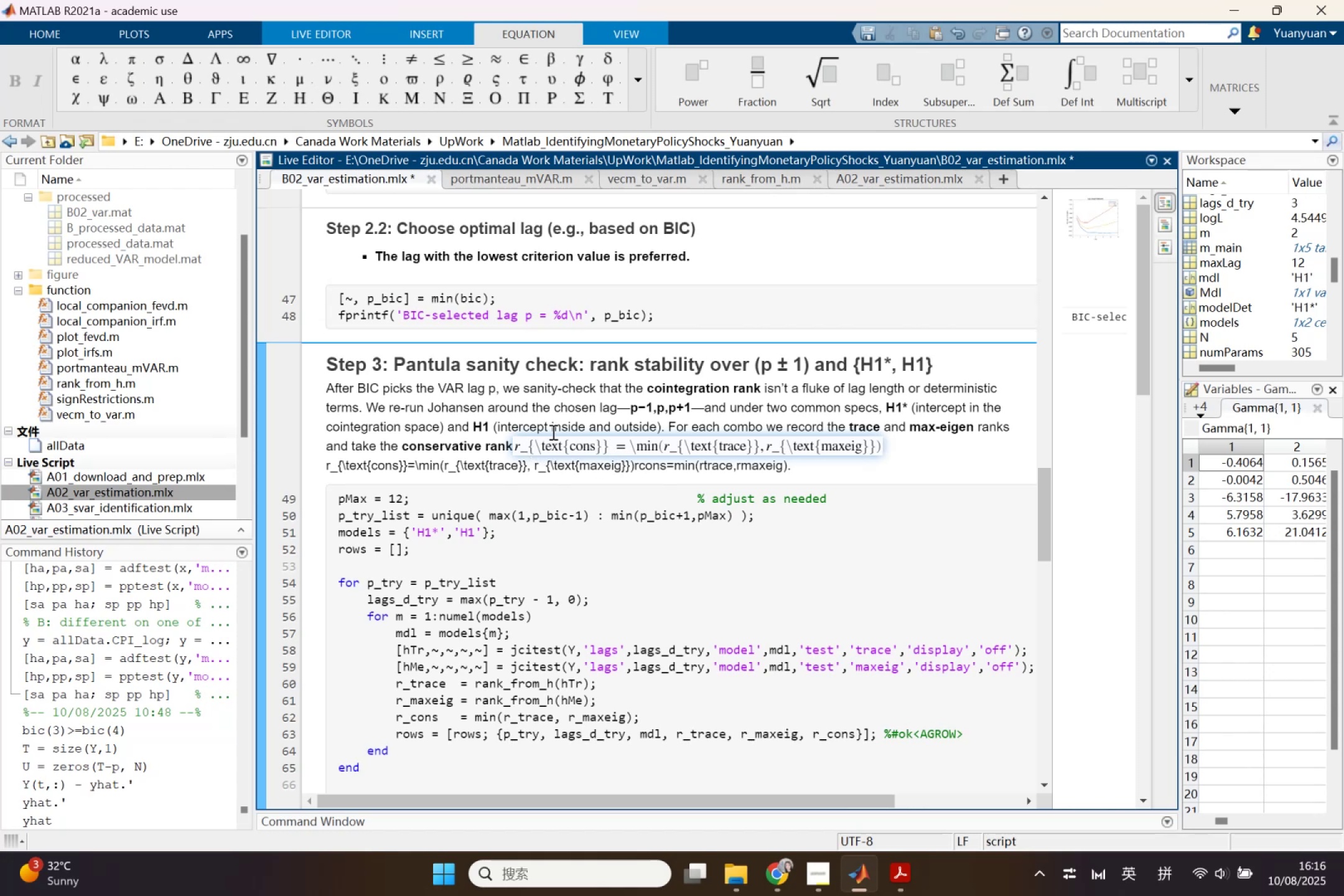 
key(Backspace)
 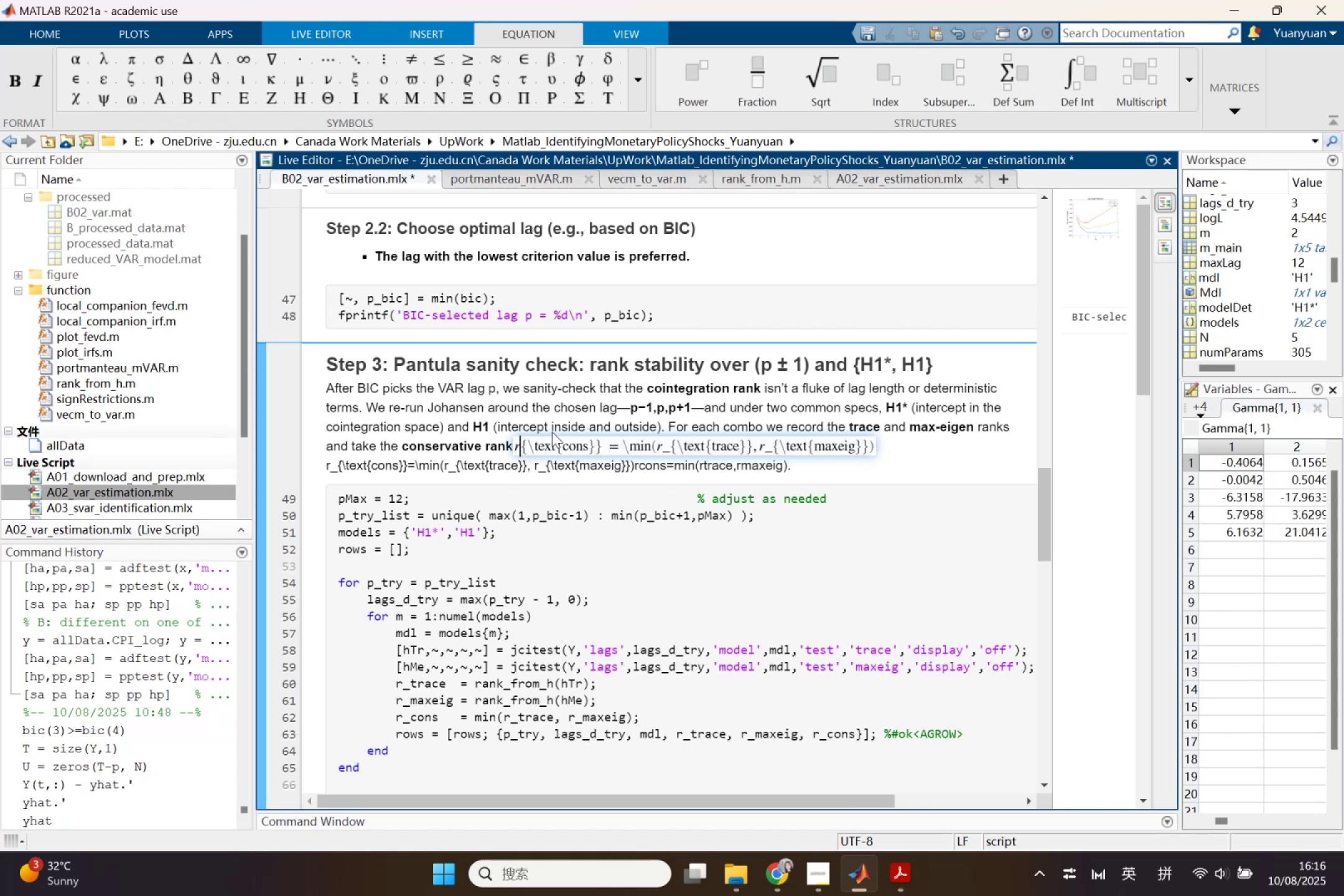 
key(Shift+ShiftLeft)
 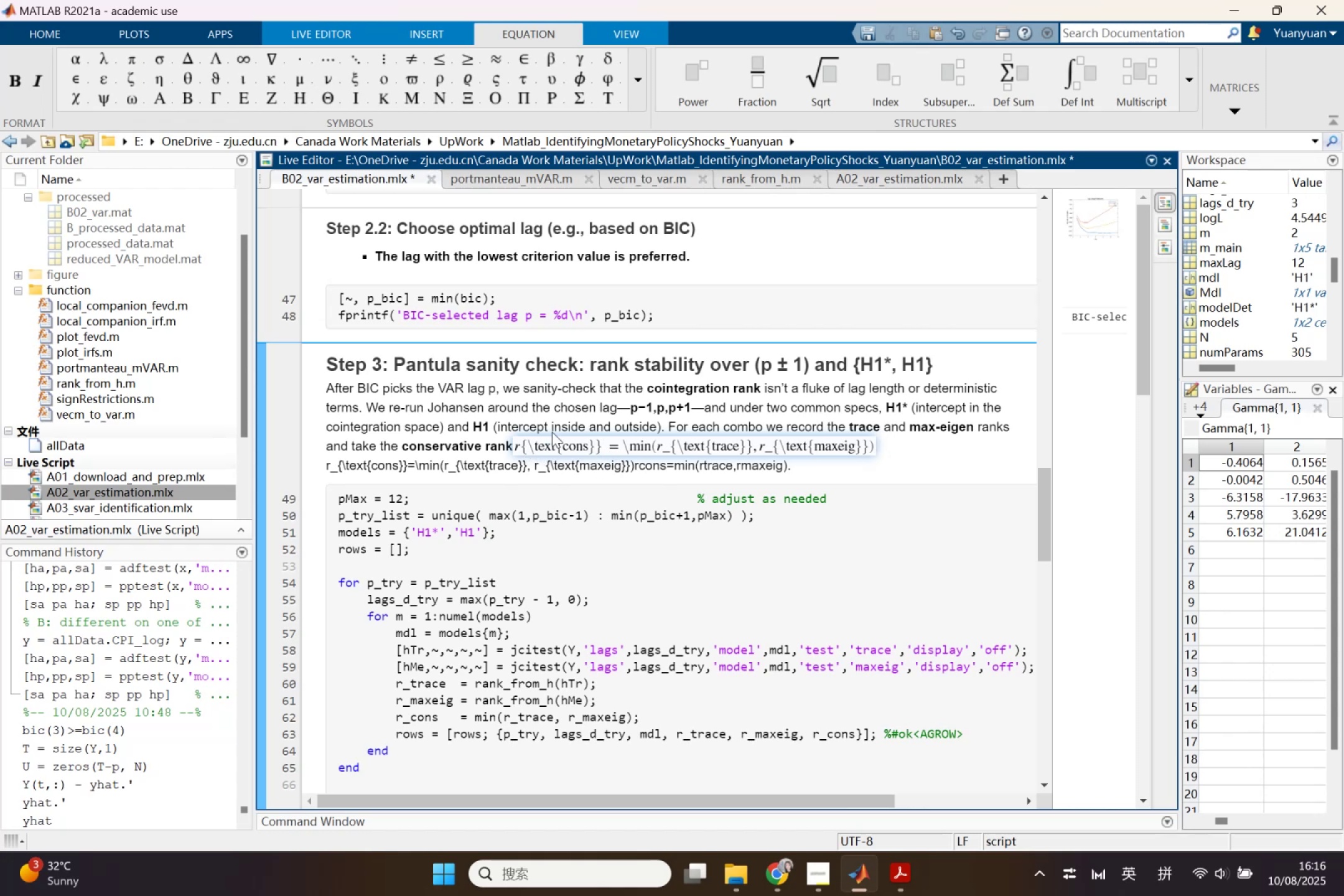 
key(Shift+Minus)
 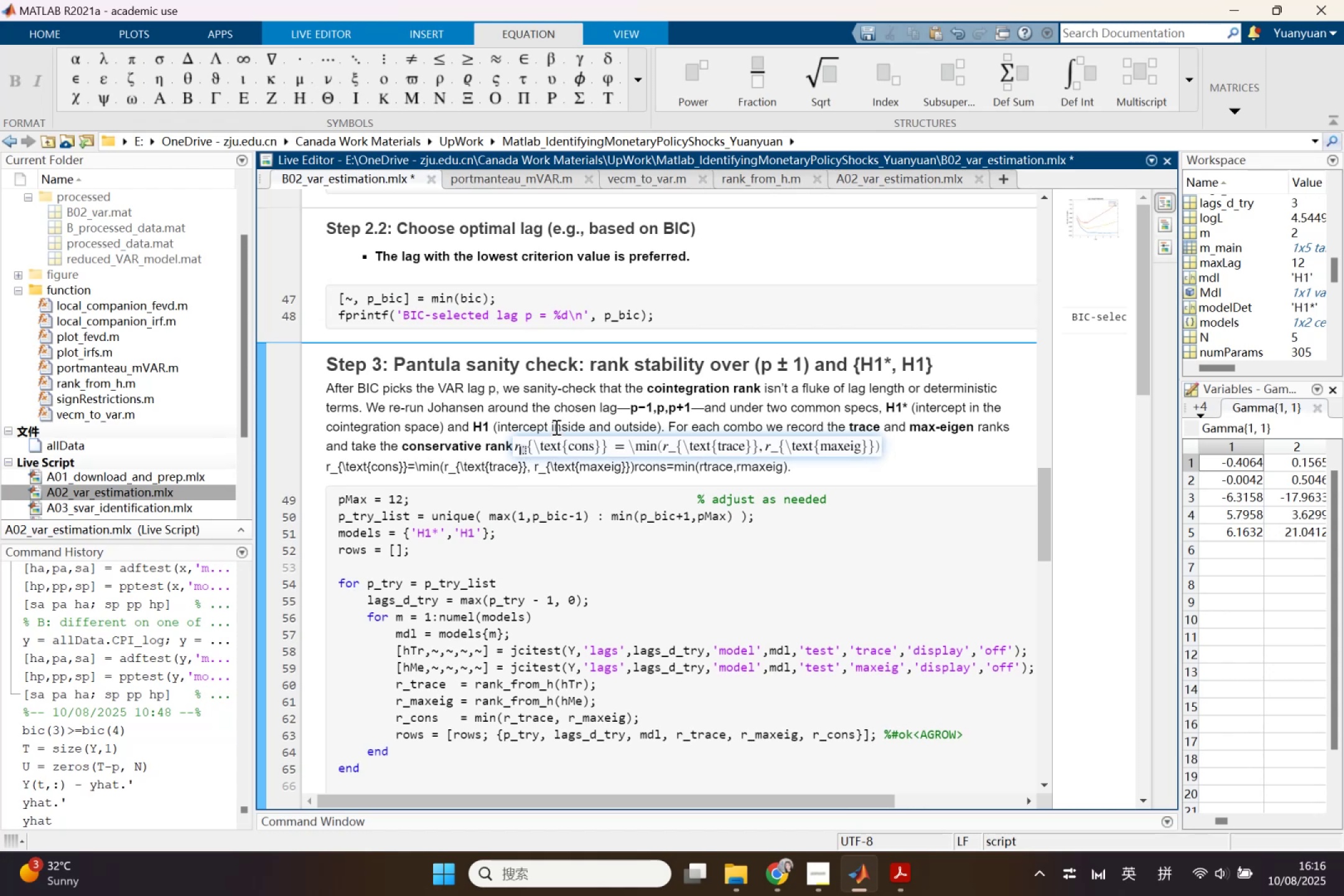 
left_click_drag(start_coordinate=[533, 446], to_coordinate=[599, 446])
 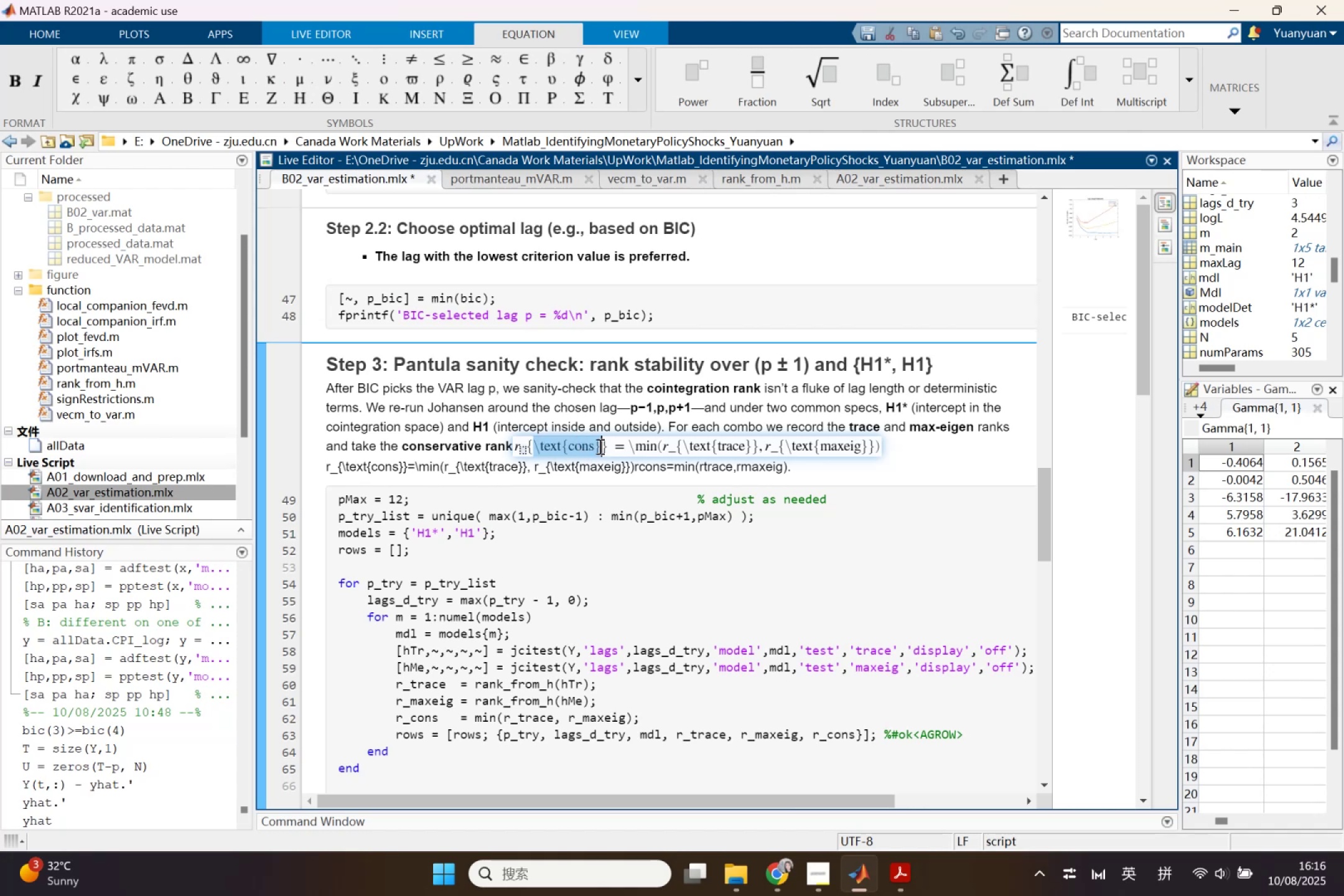 
key(Control+C)
 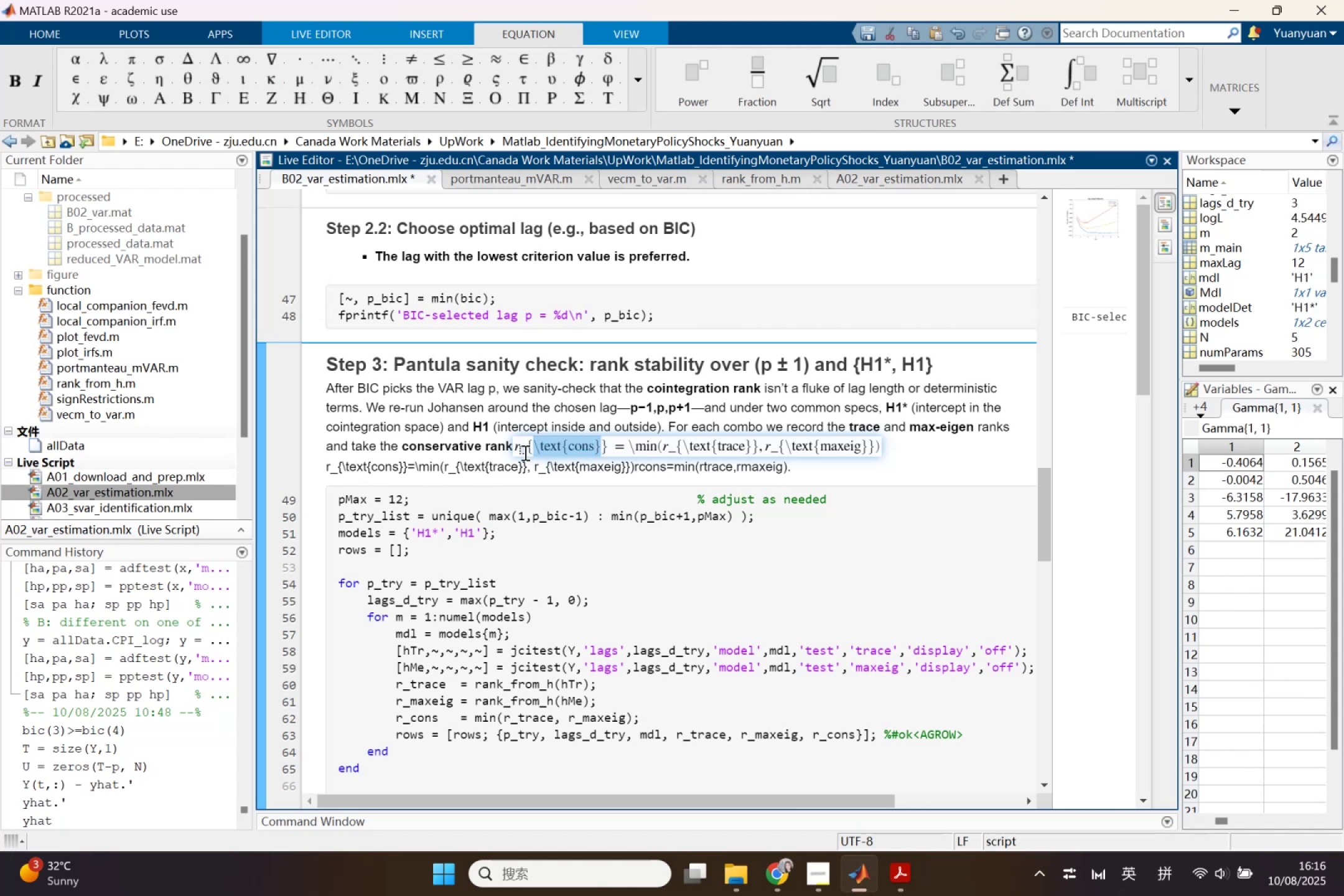 
key(Control+V)
 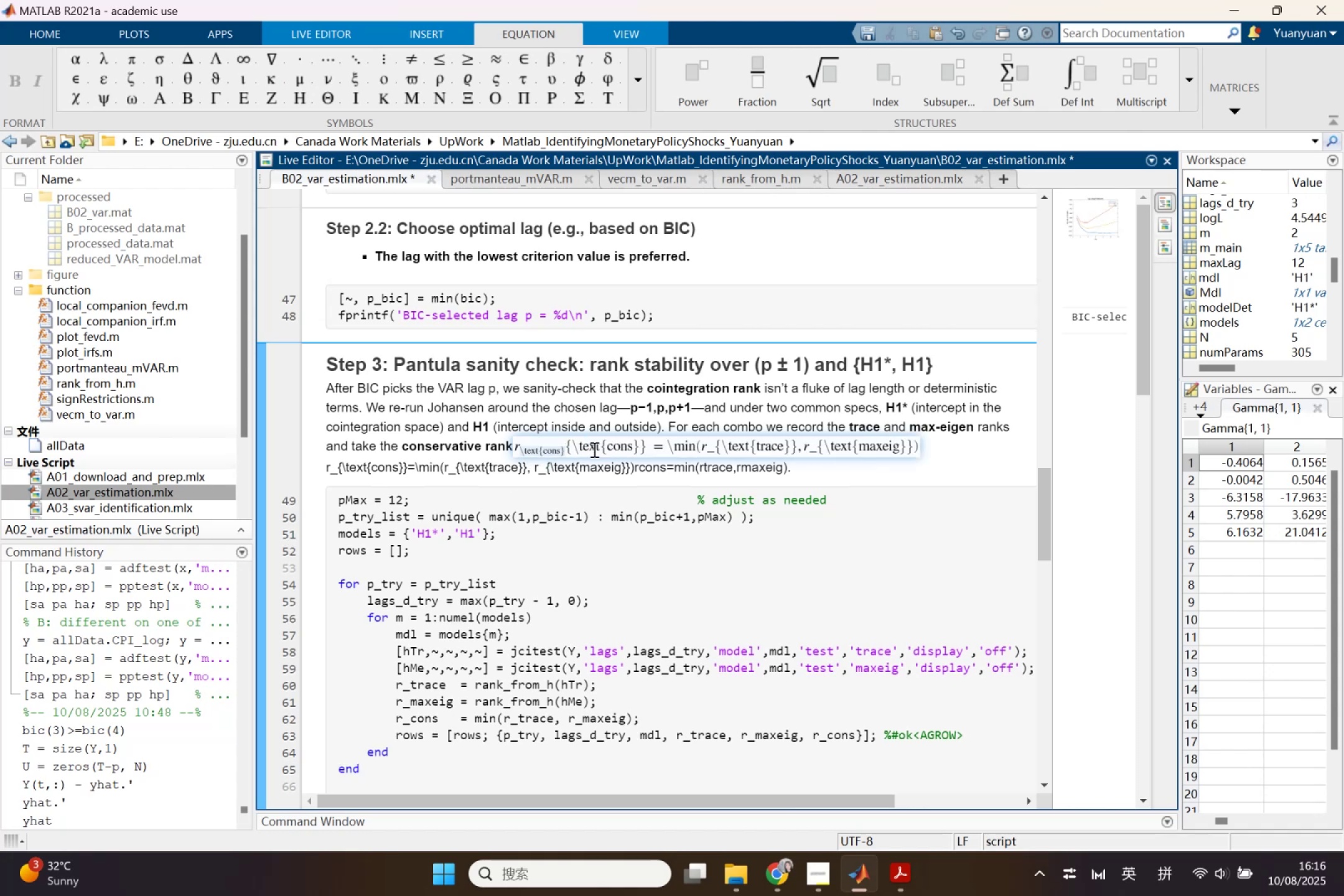 
key(ArrowLeft)
 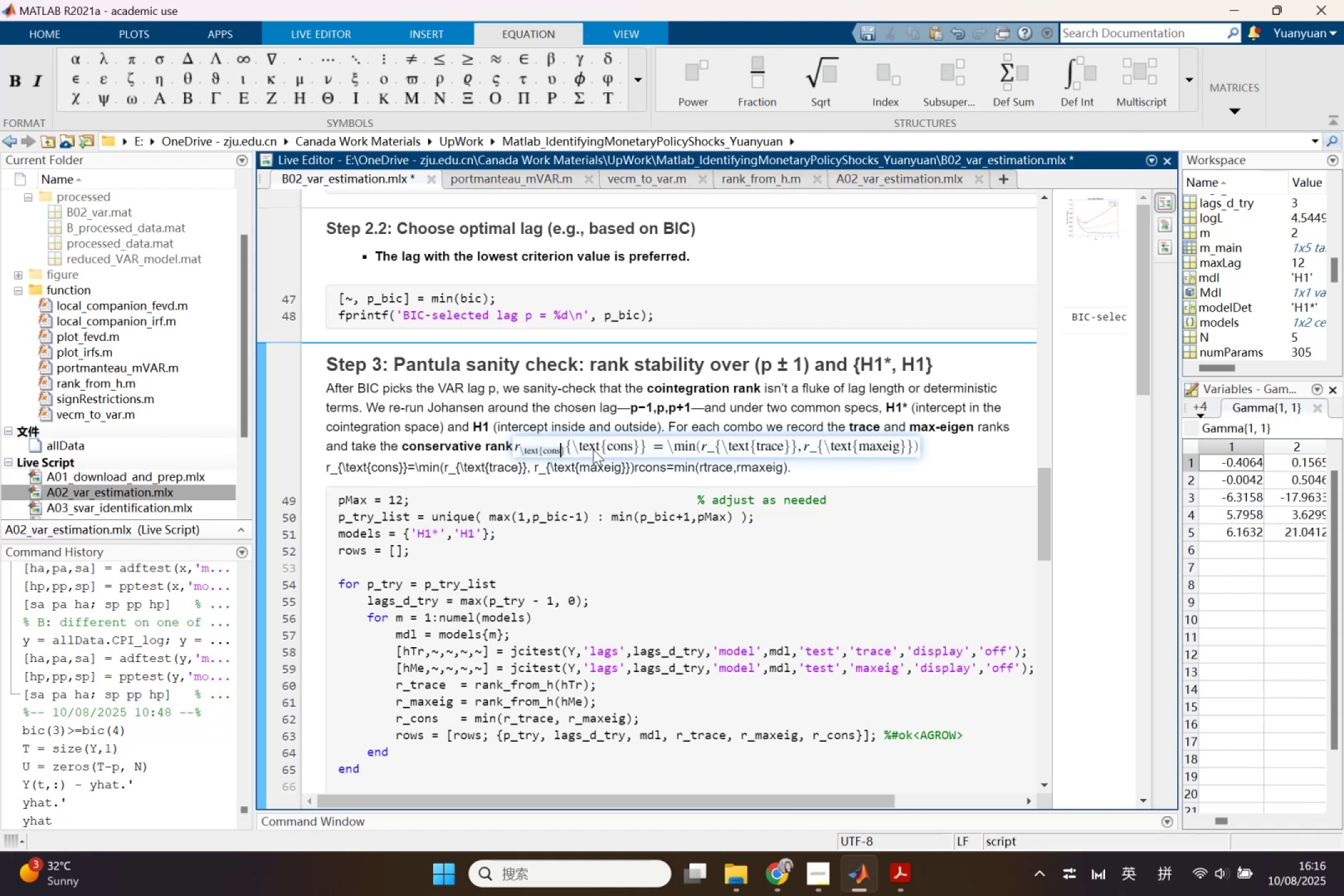 
key(ArrowLeft)
 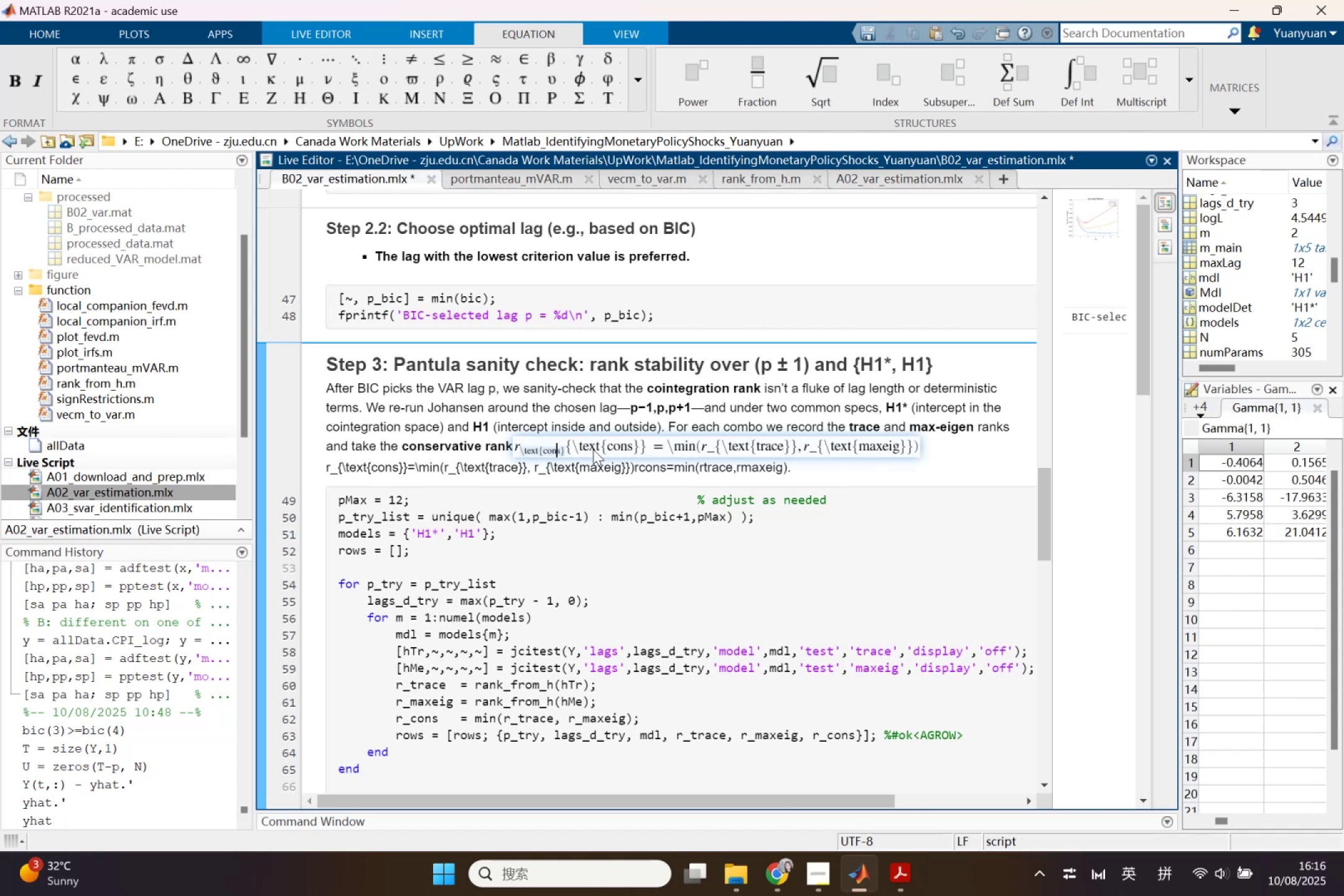 
key(ArrowLeft)
 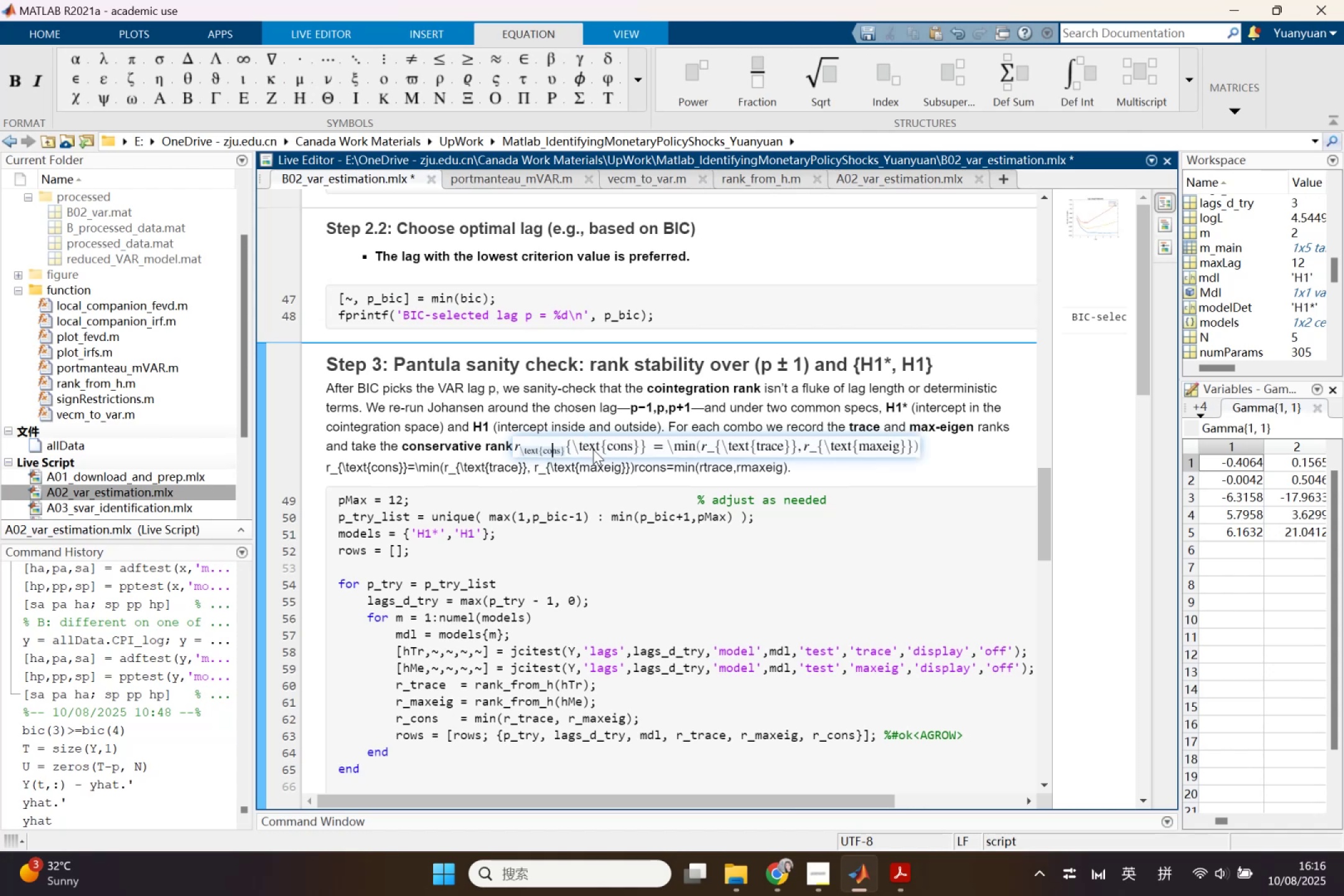 
key(ArrowLeft)
 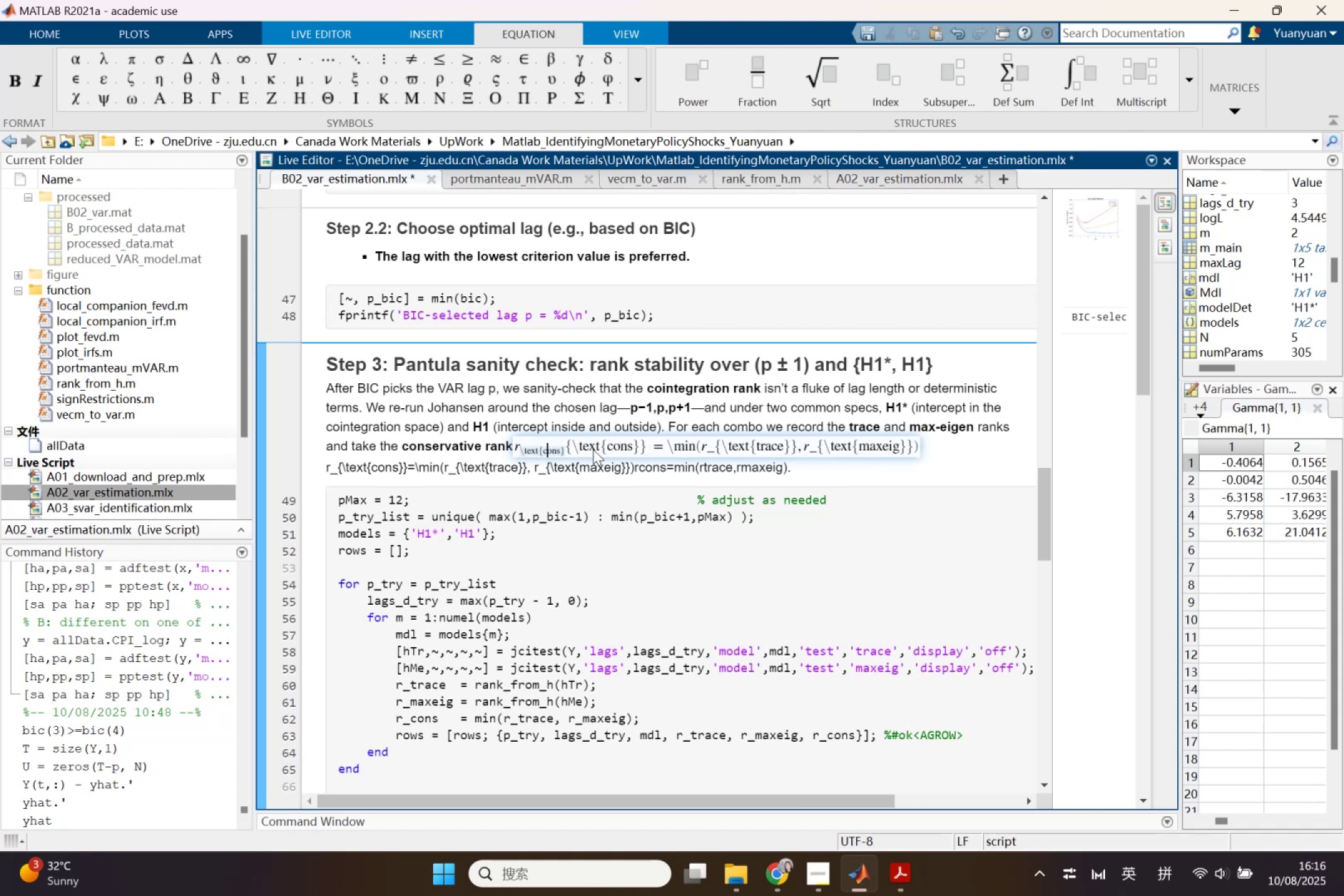 
key(ArrowLeft)
 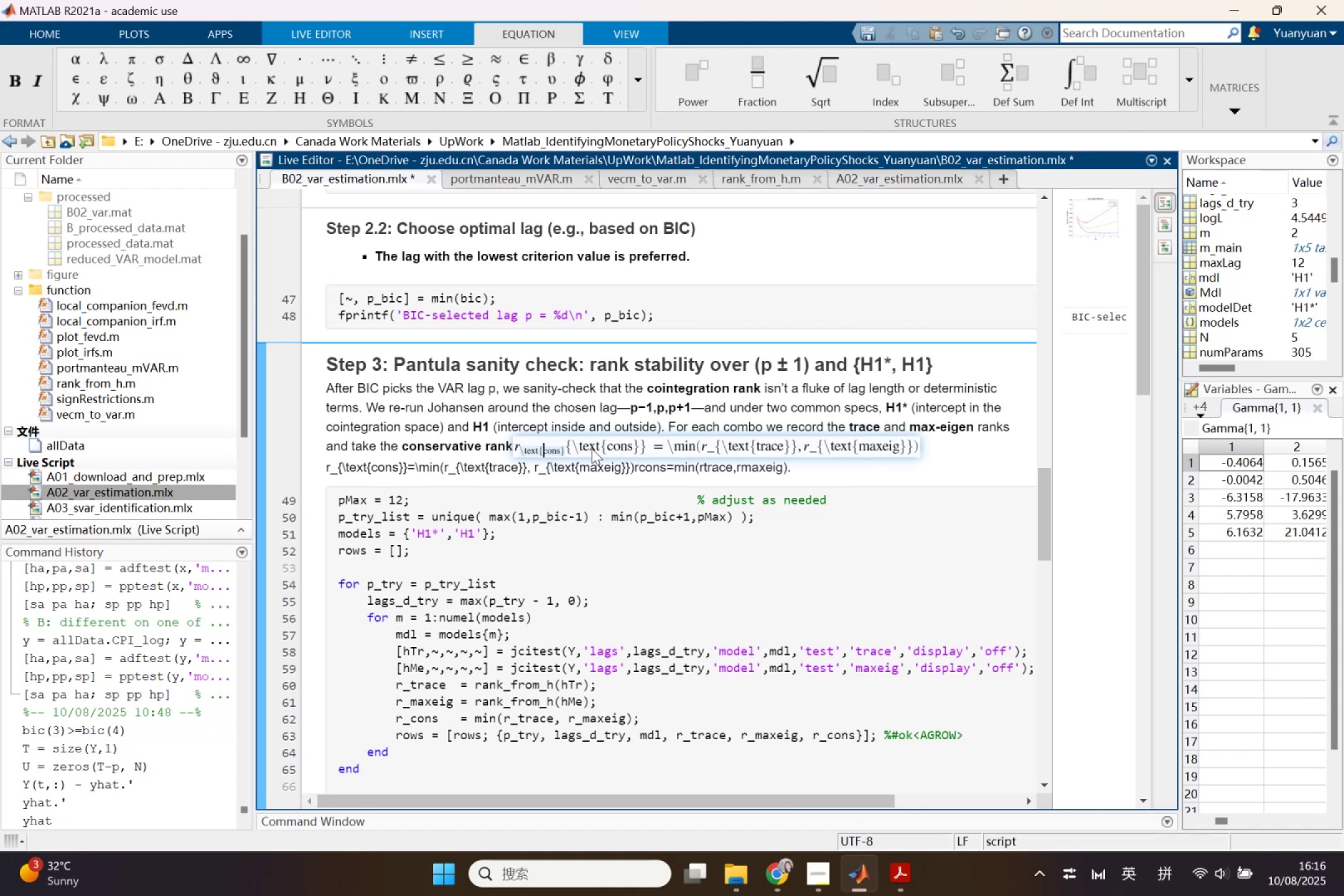 
key(ArrowLeft)
 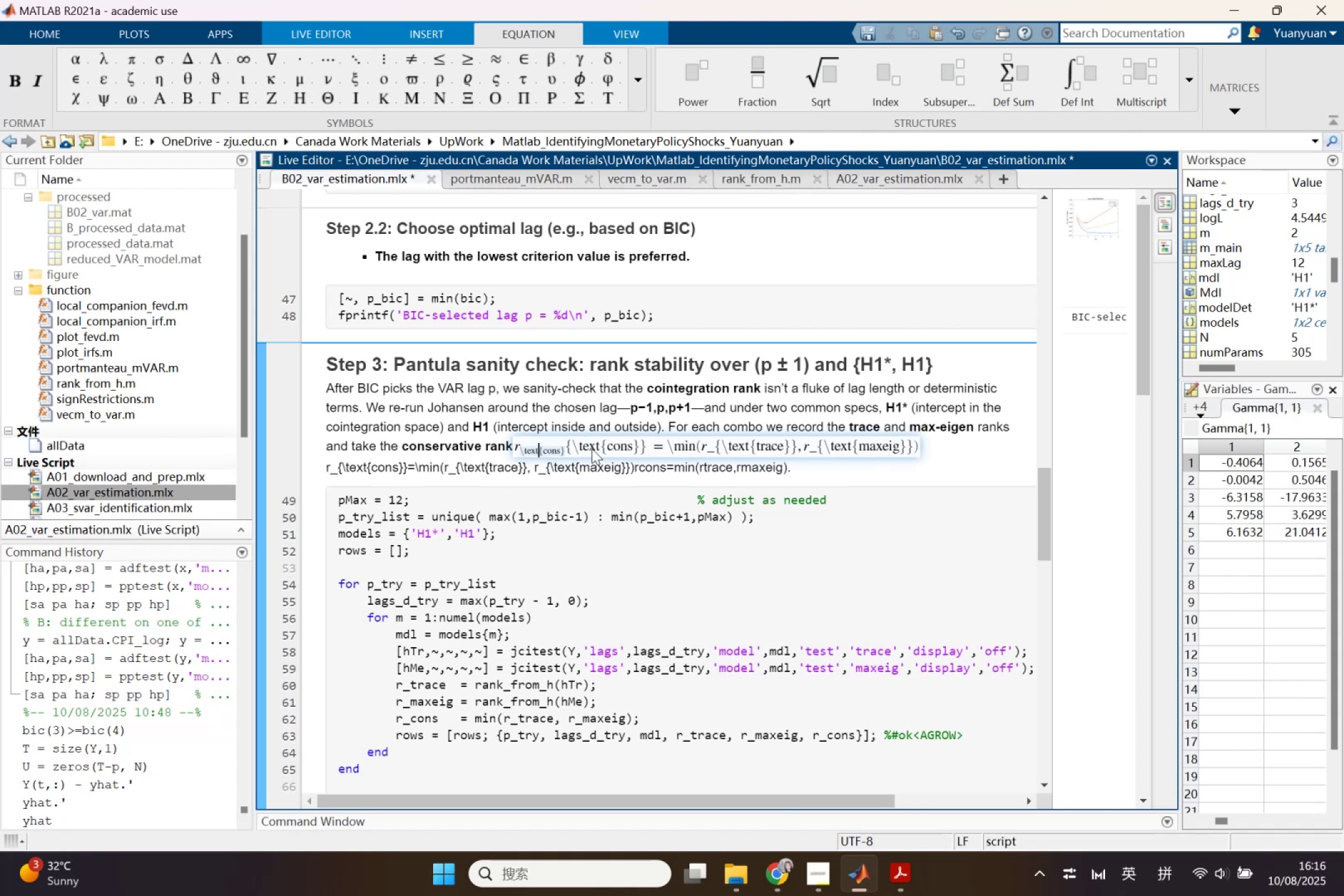 
key(ArrowLeft)
 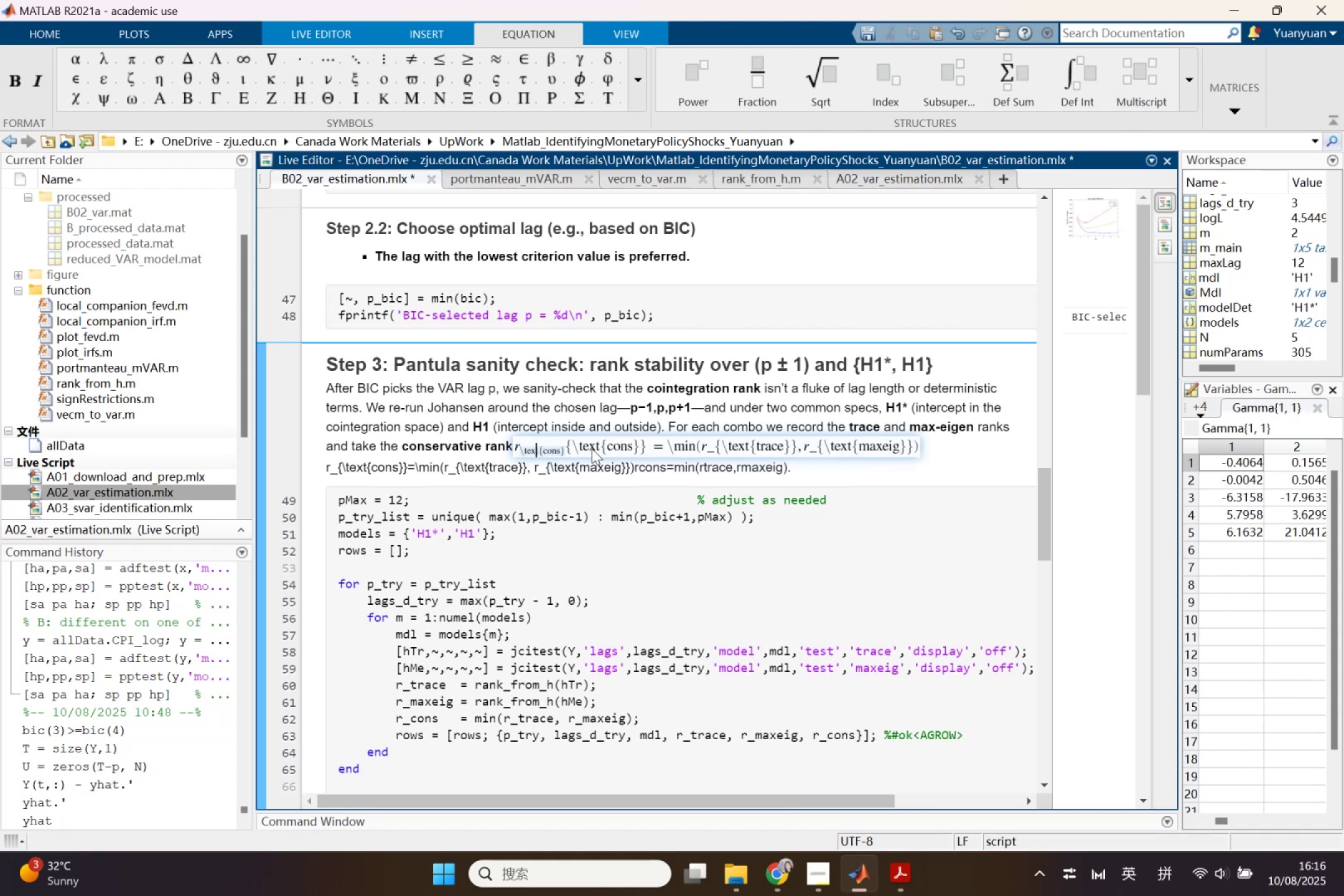 
key(ArrowLeft)
 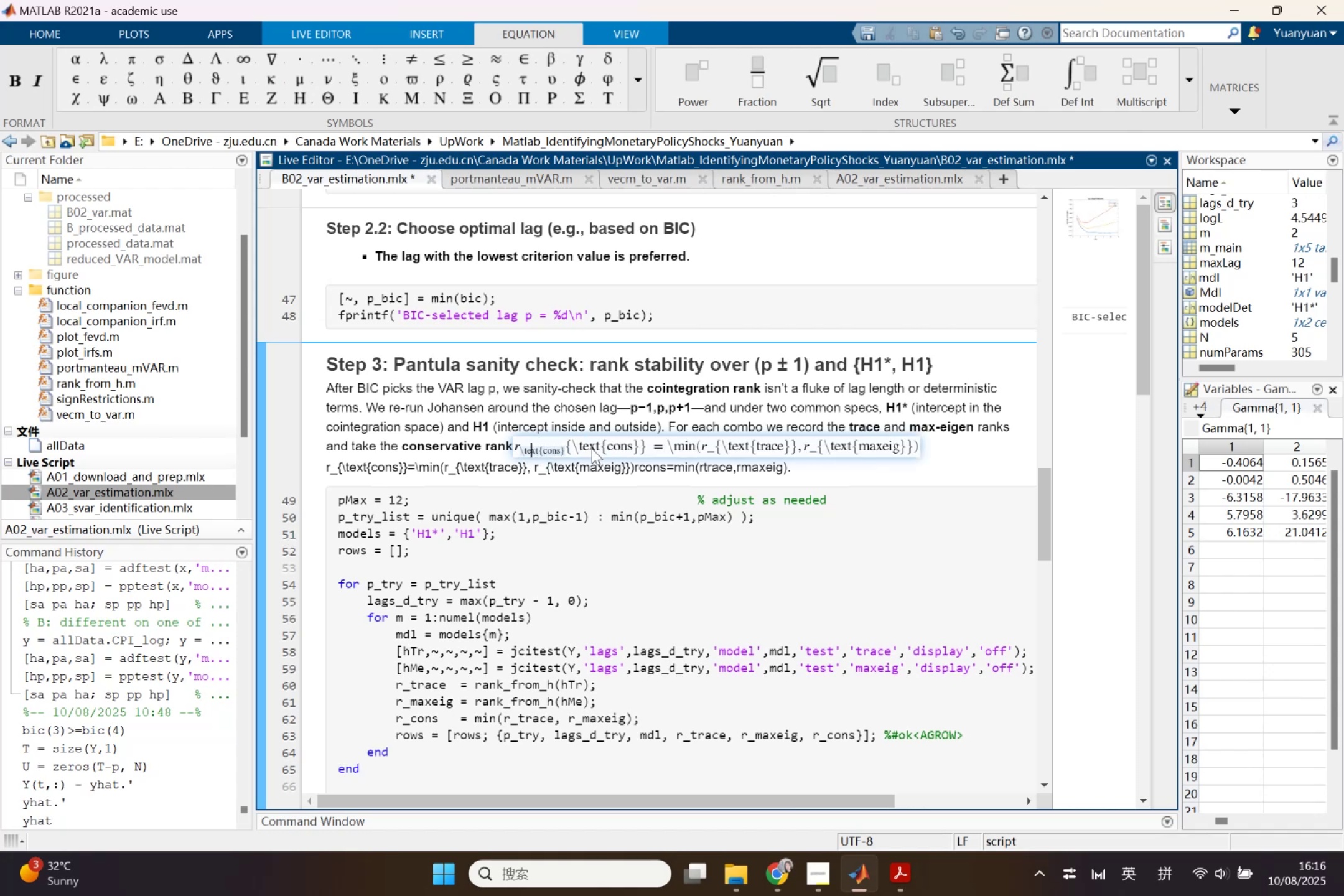 
key(ArrowLeft)
 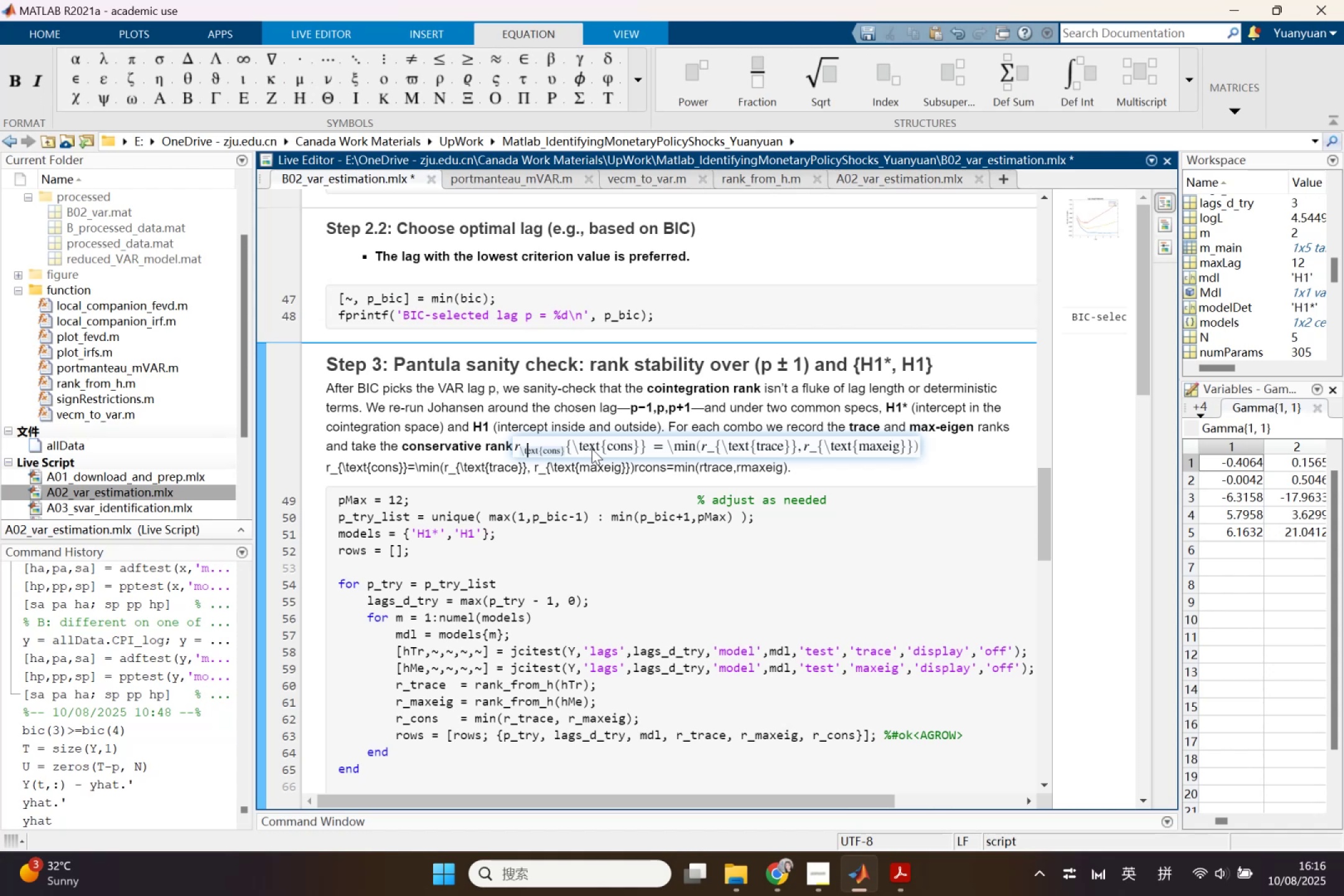 
key(ArrowLeft)
 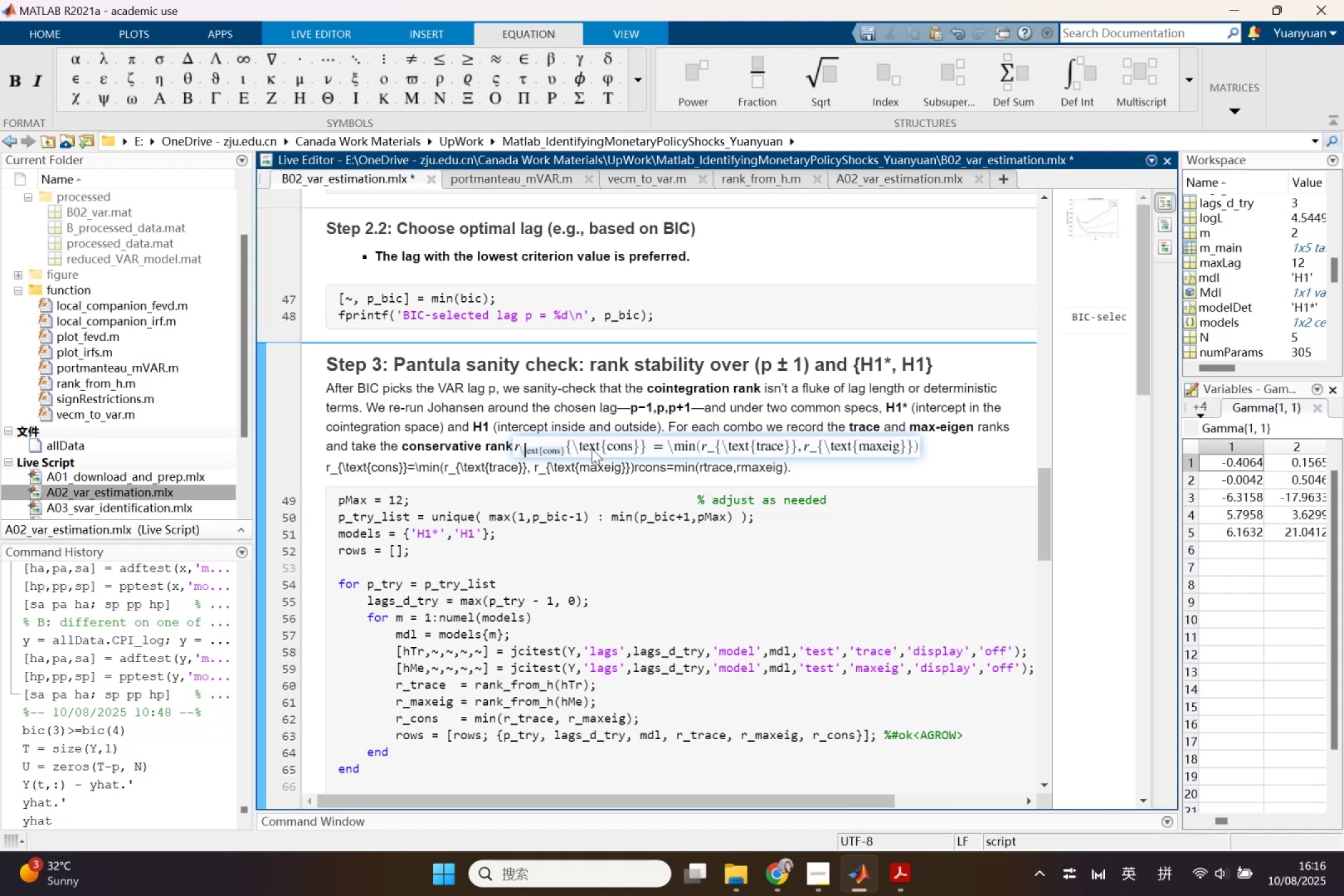 
key(ArrowLeft)
 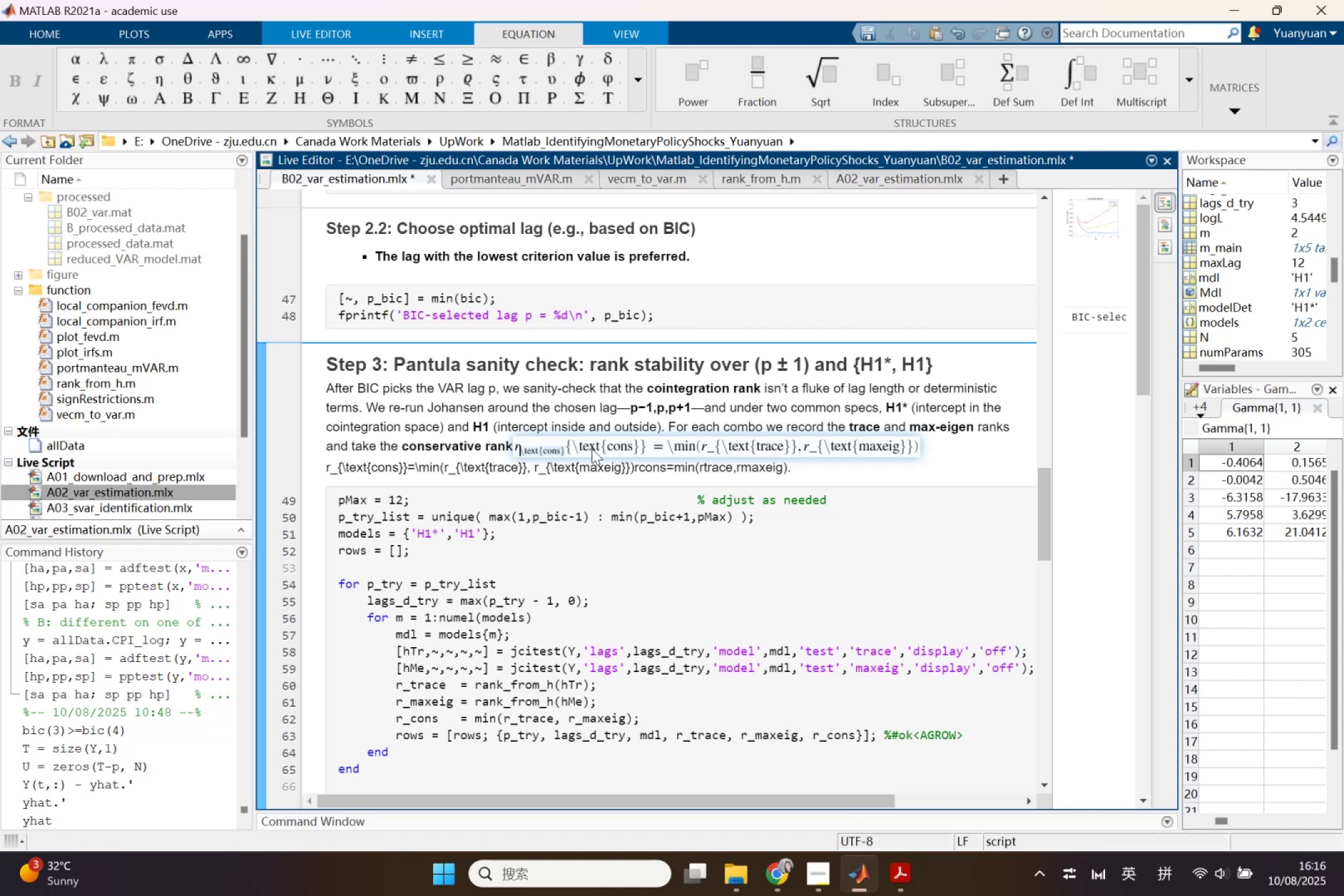 
key(ArrowRight)
 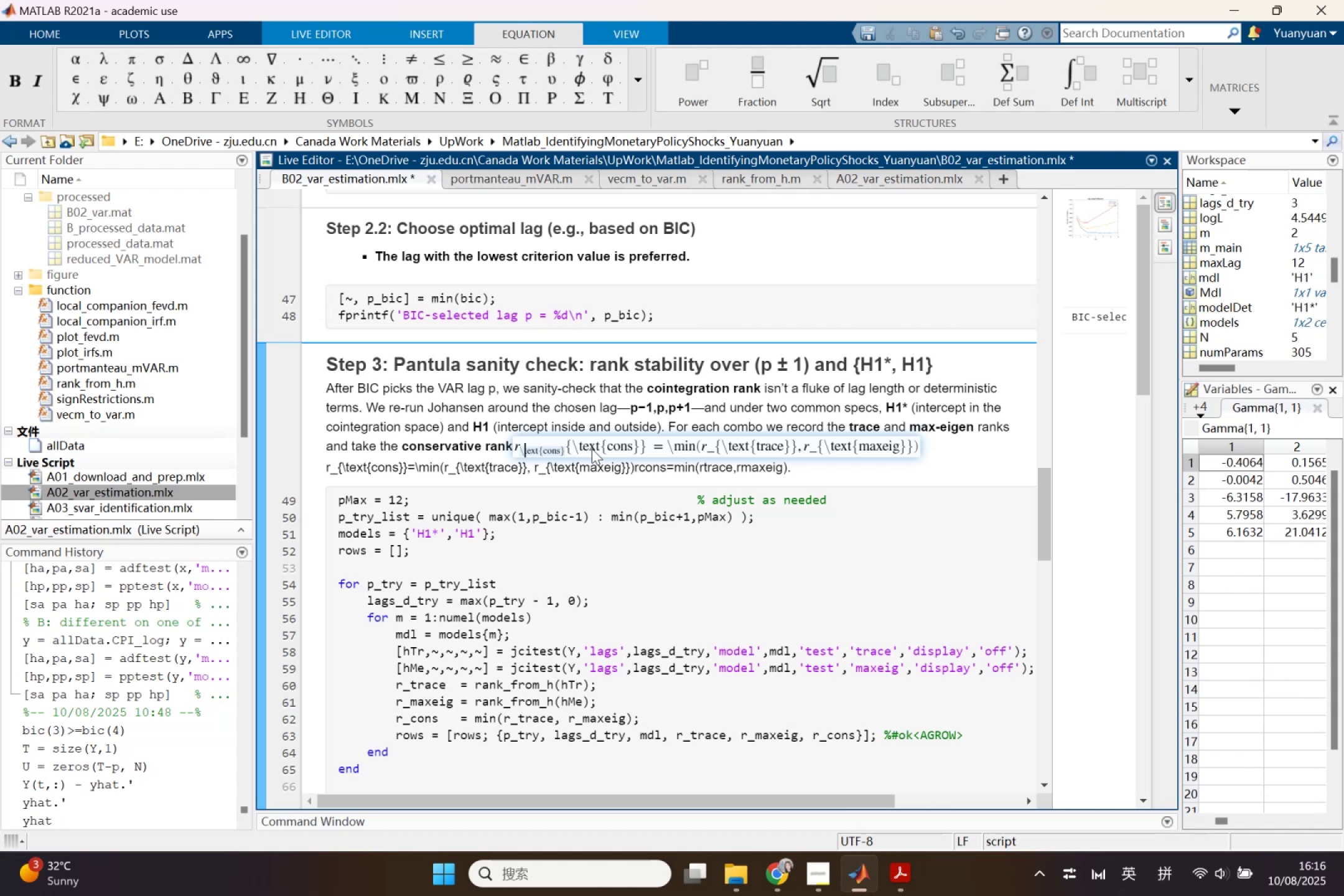 
key(ArrowRight)
 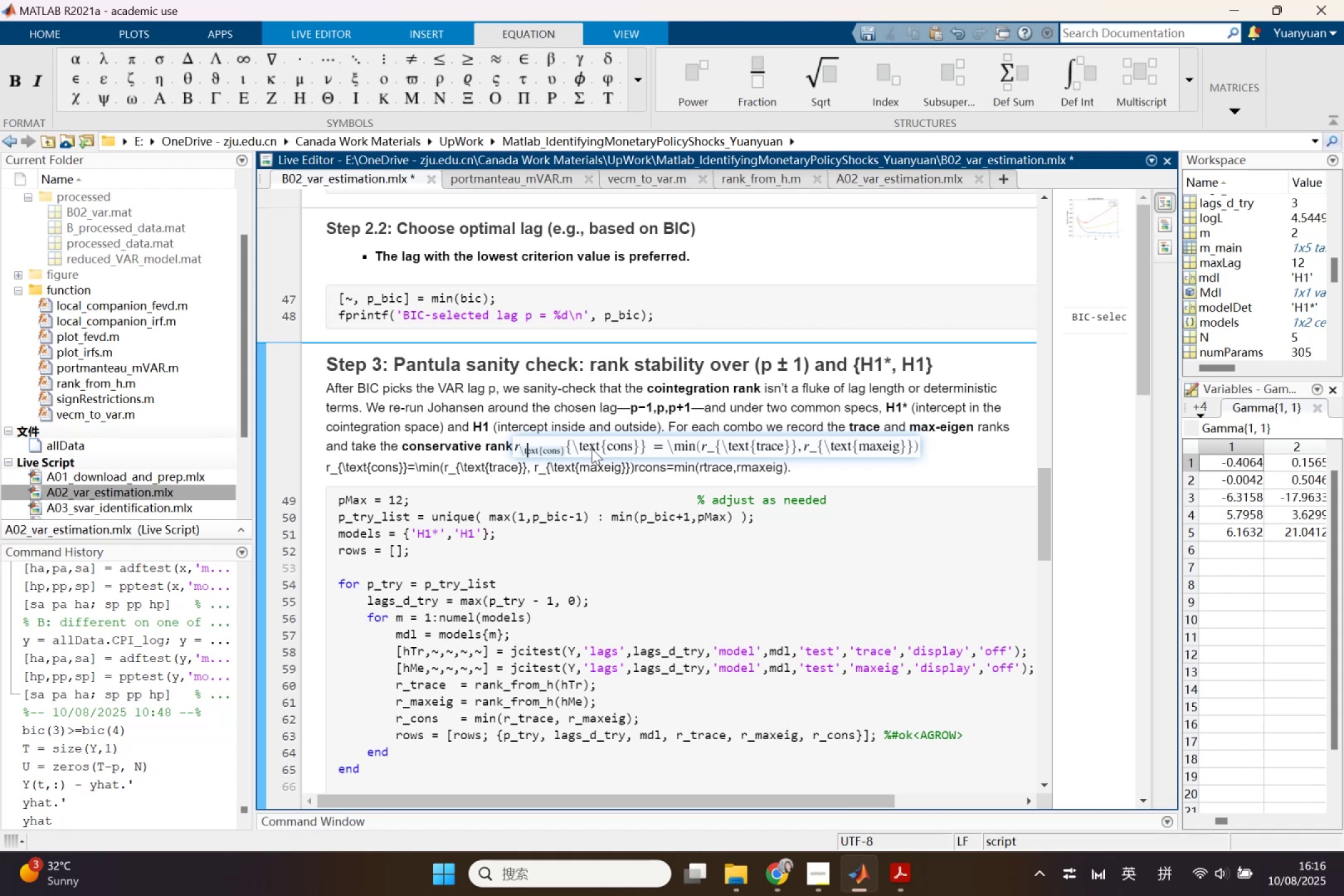 
key(ArrowRight)
 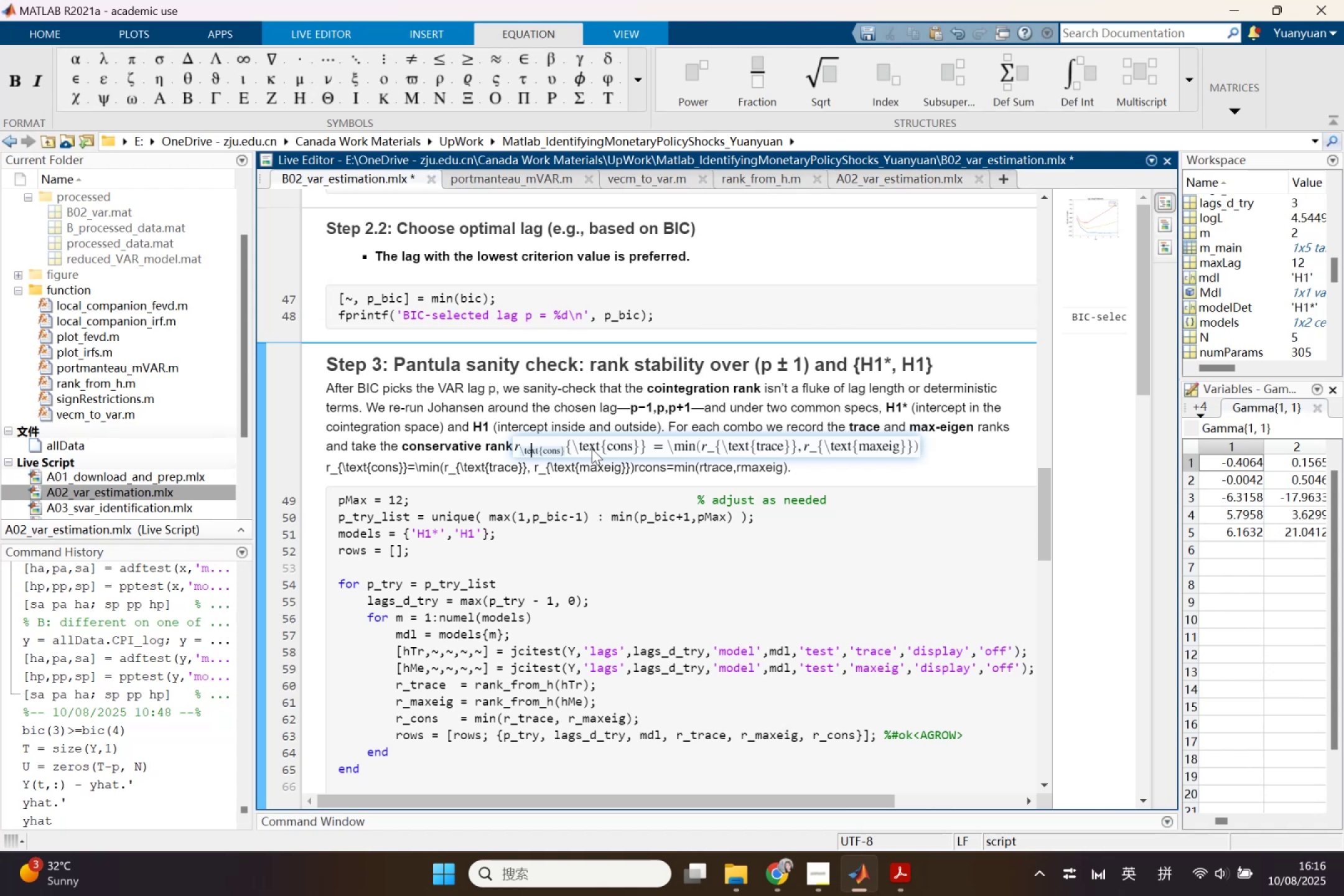 
key(ArrowRight)
 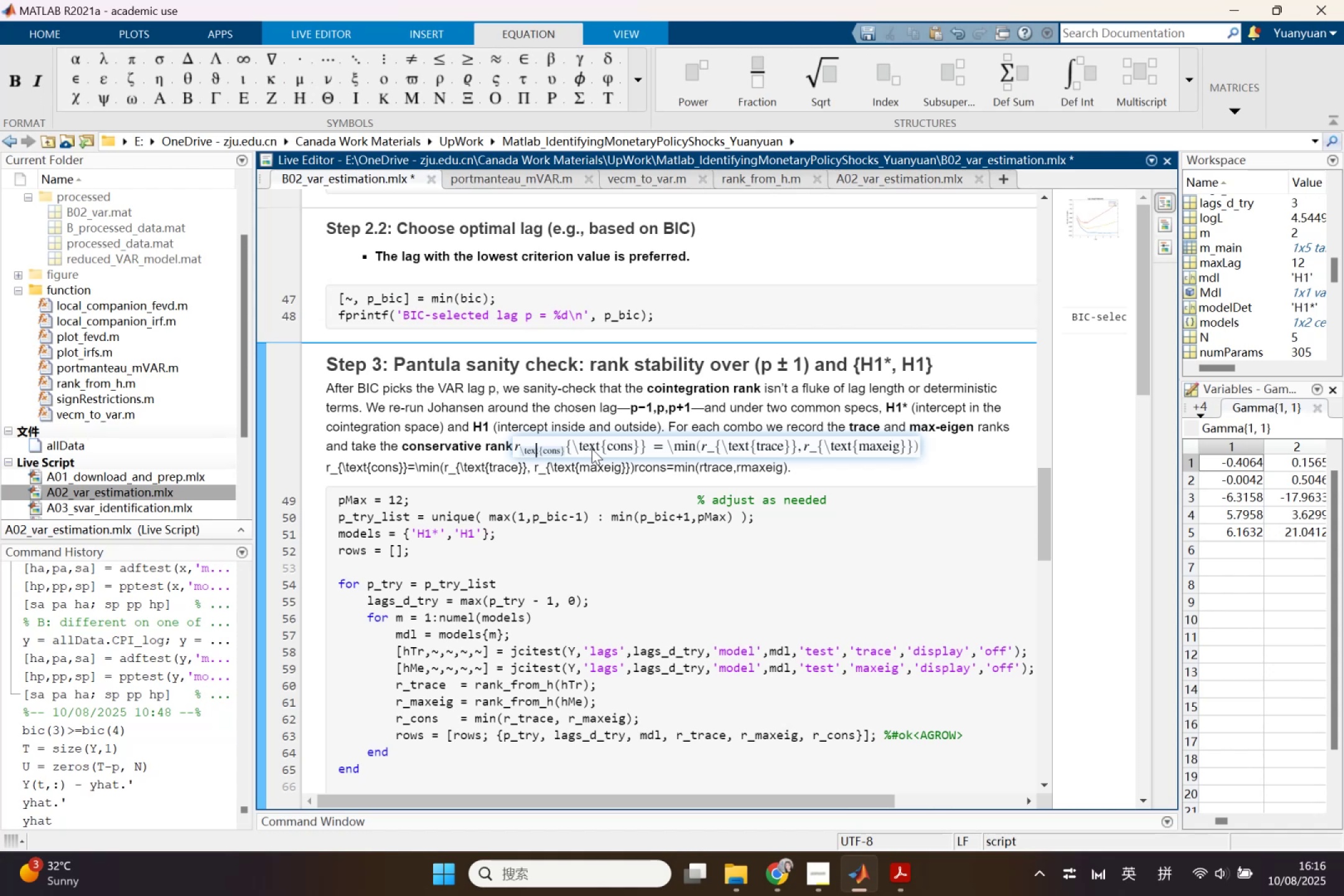 
key(ArrowRight)
 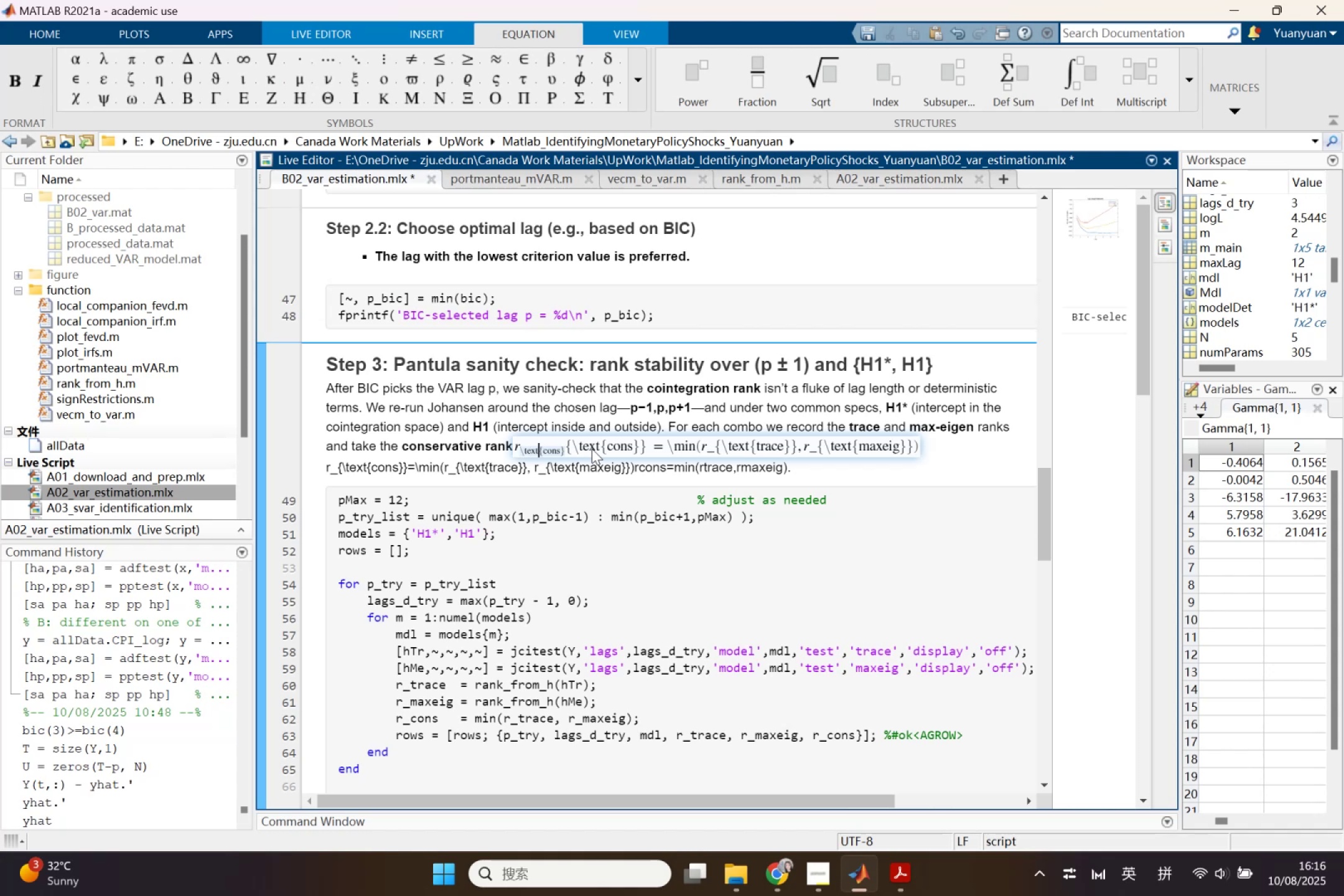 
key(ArrowRight)
 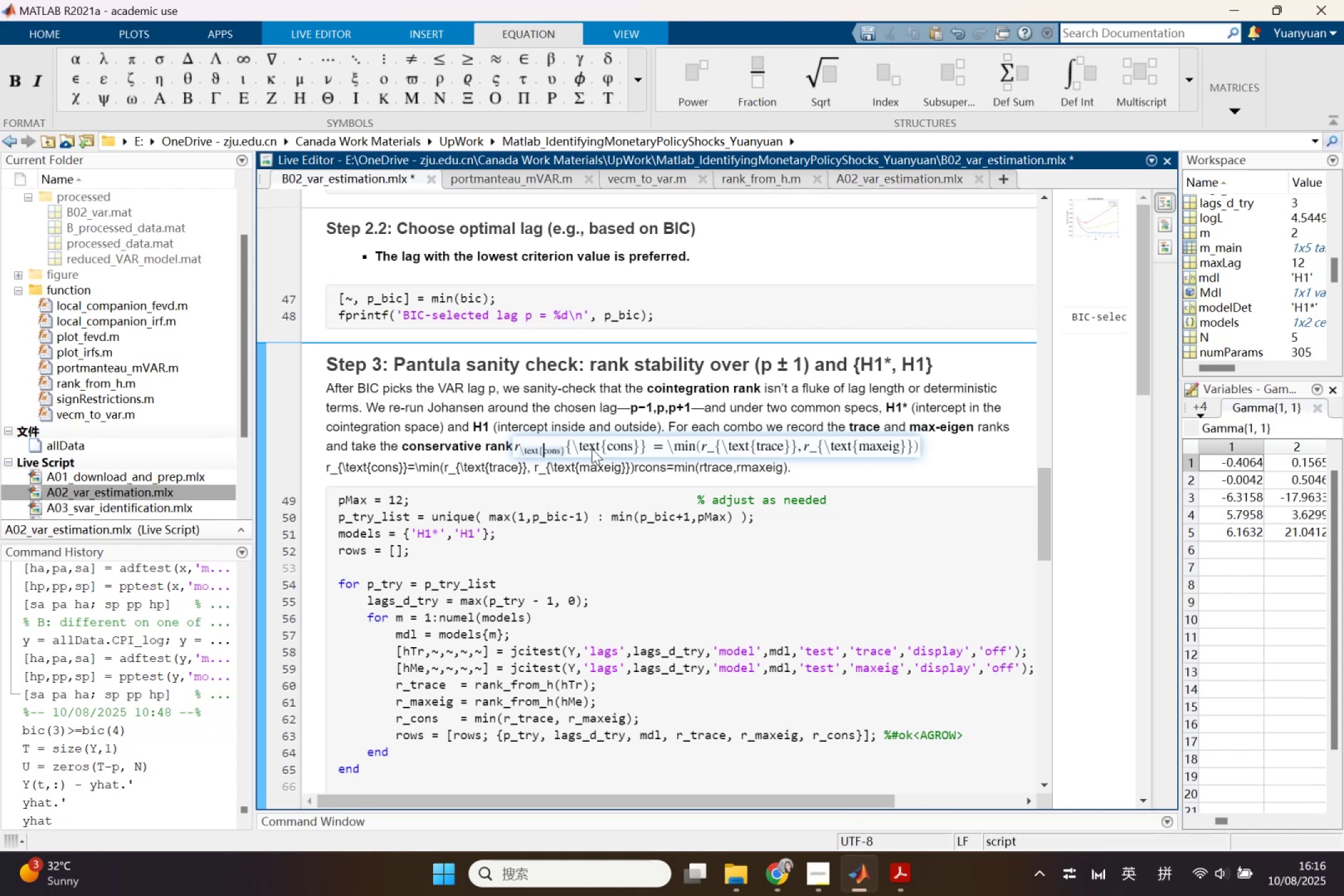 
key(ArrowRight)
 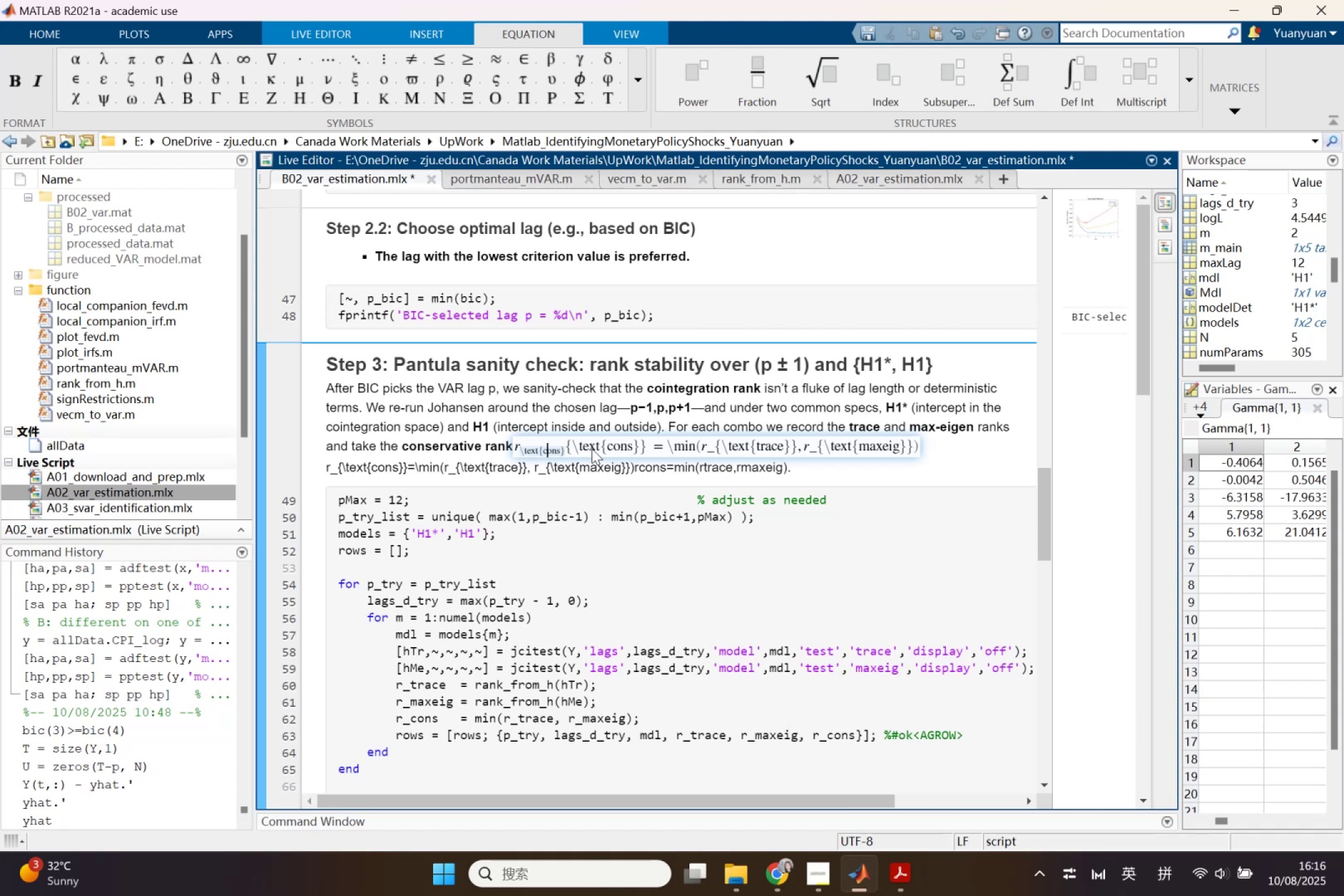 
key(ArrowRight)
 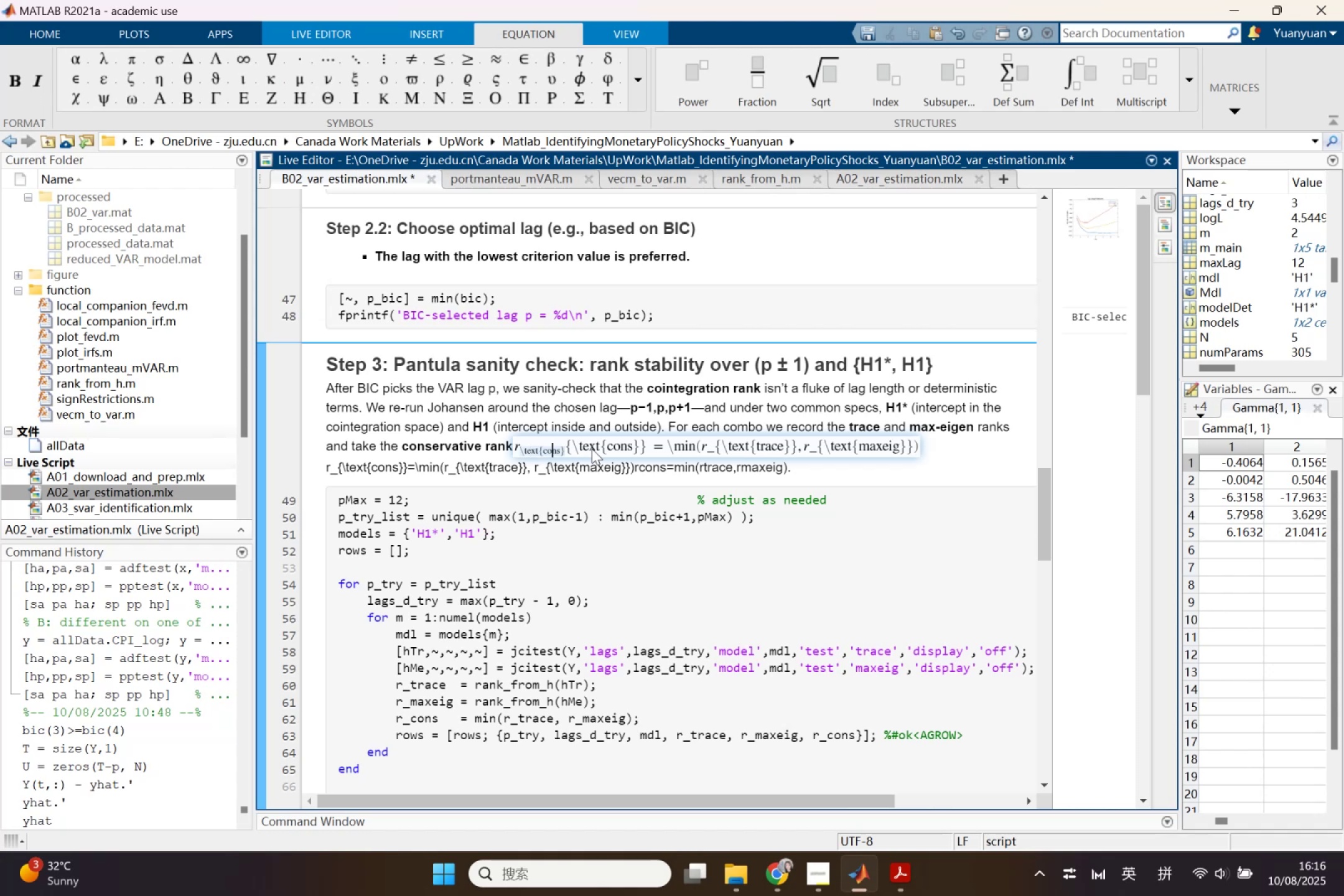 
key(ArrowRight)
 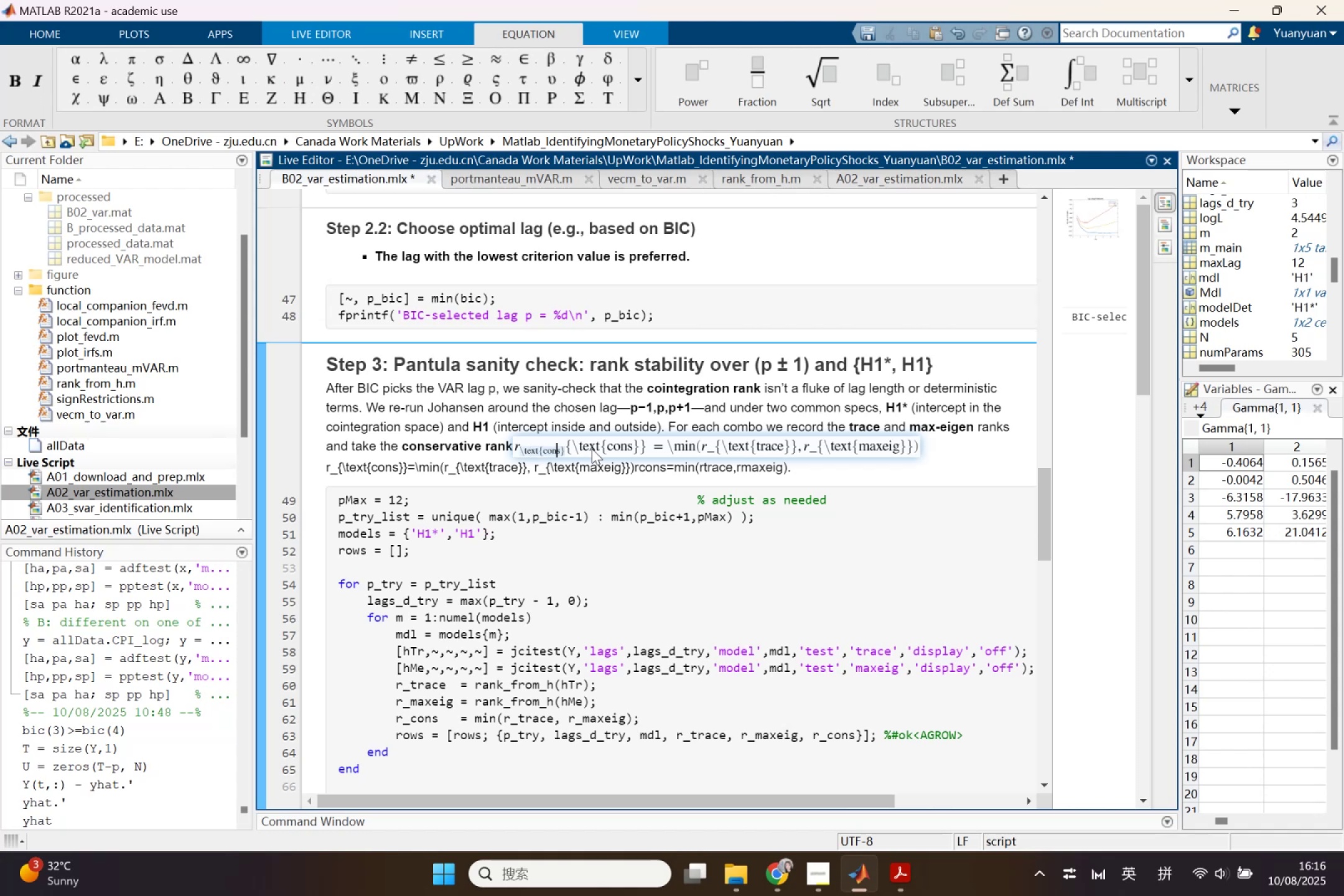 
key(ArrowRight)
 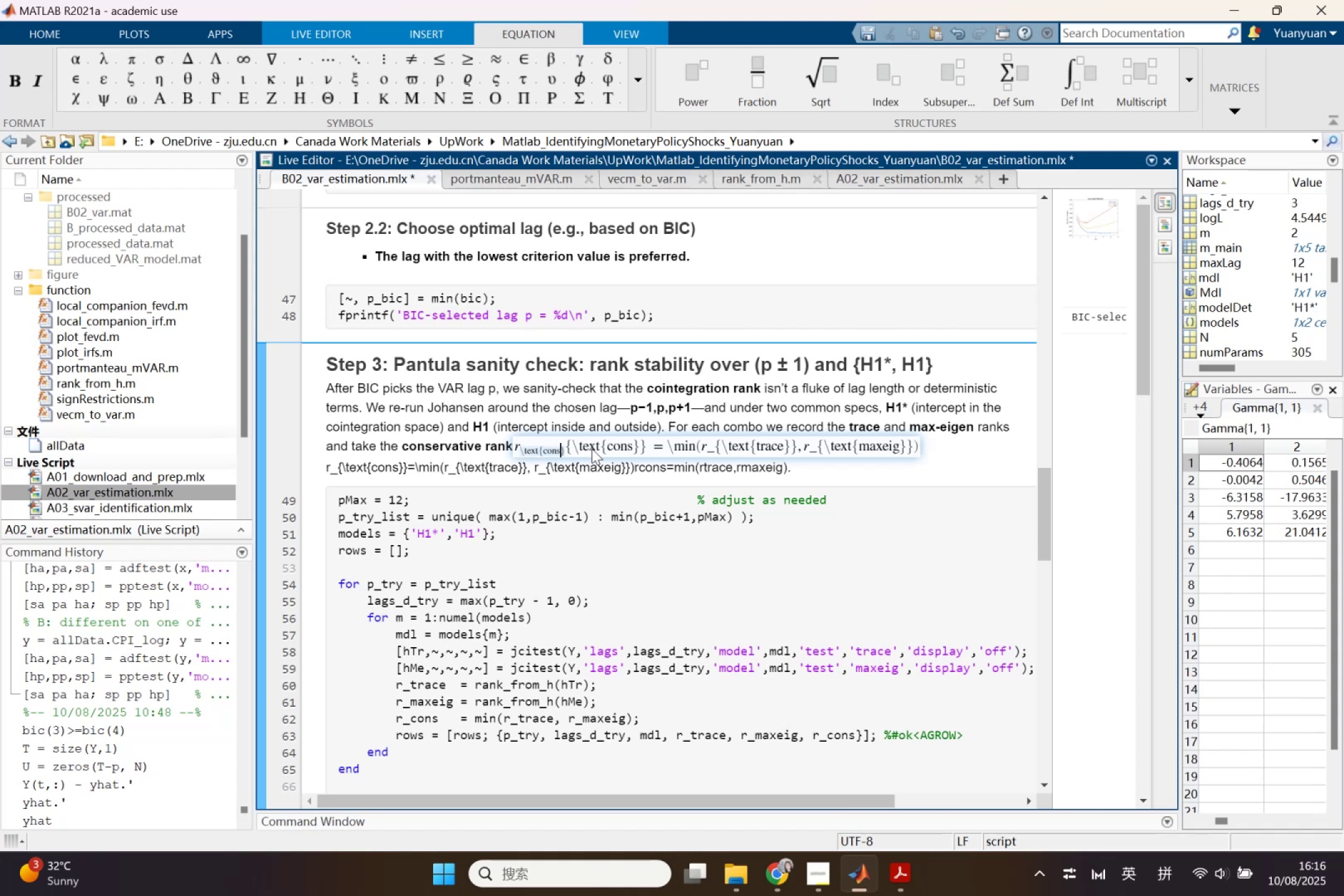 
key(ArrowRight)
 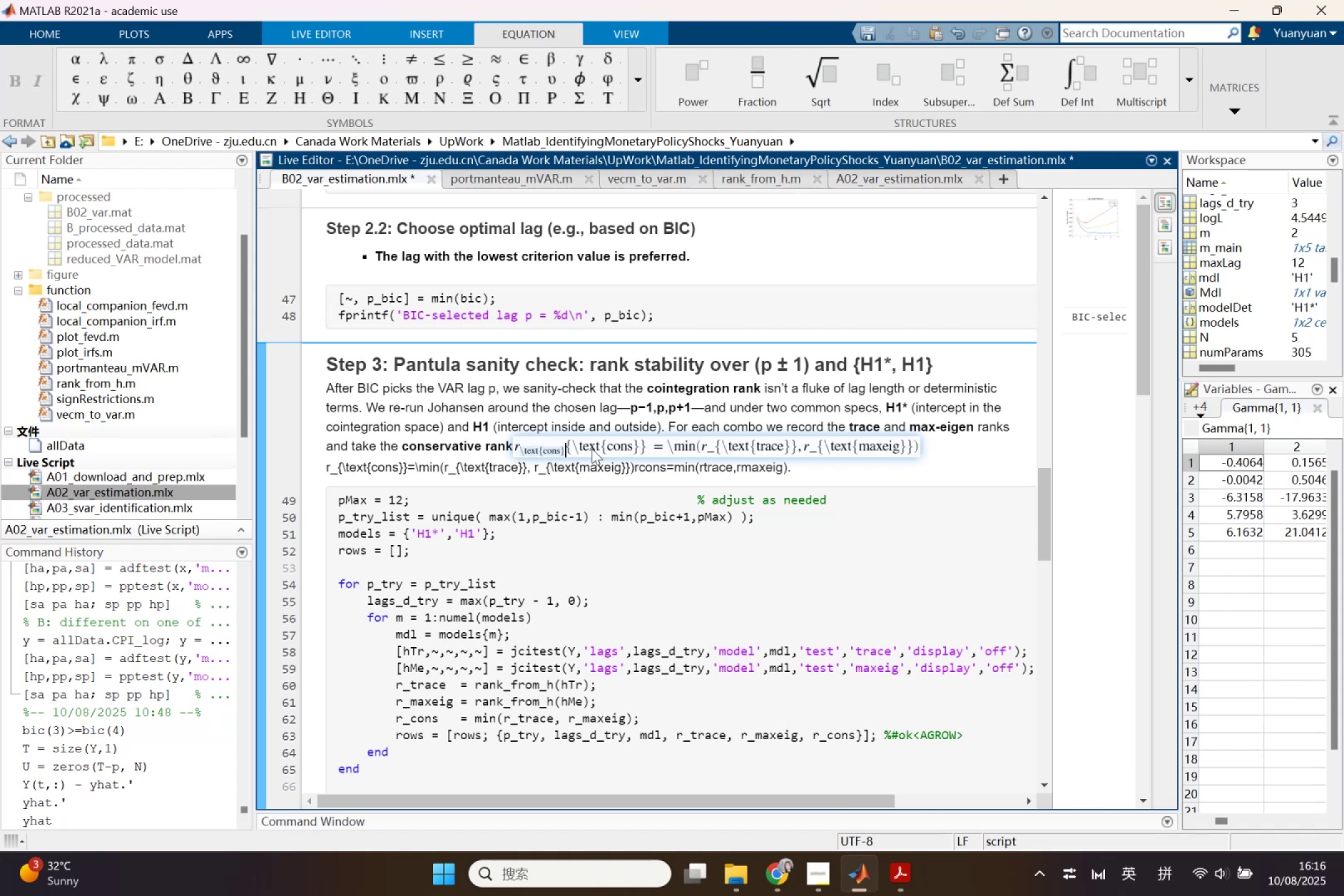 
key(Backspace)
key(Backspace)
key(Backspace)
key(Backspace)
key(Backspace)
key(Backspace)
key(Backspace)
key(Backspace)
key(Backspace)
key(Backspace)
key(Backspace)
type(\tex)
key(Backspace)
key(Backspace)
key(Backspace)
key(Backspace)
type(cons)
 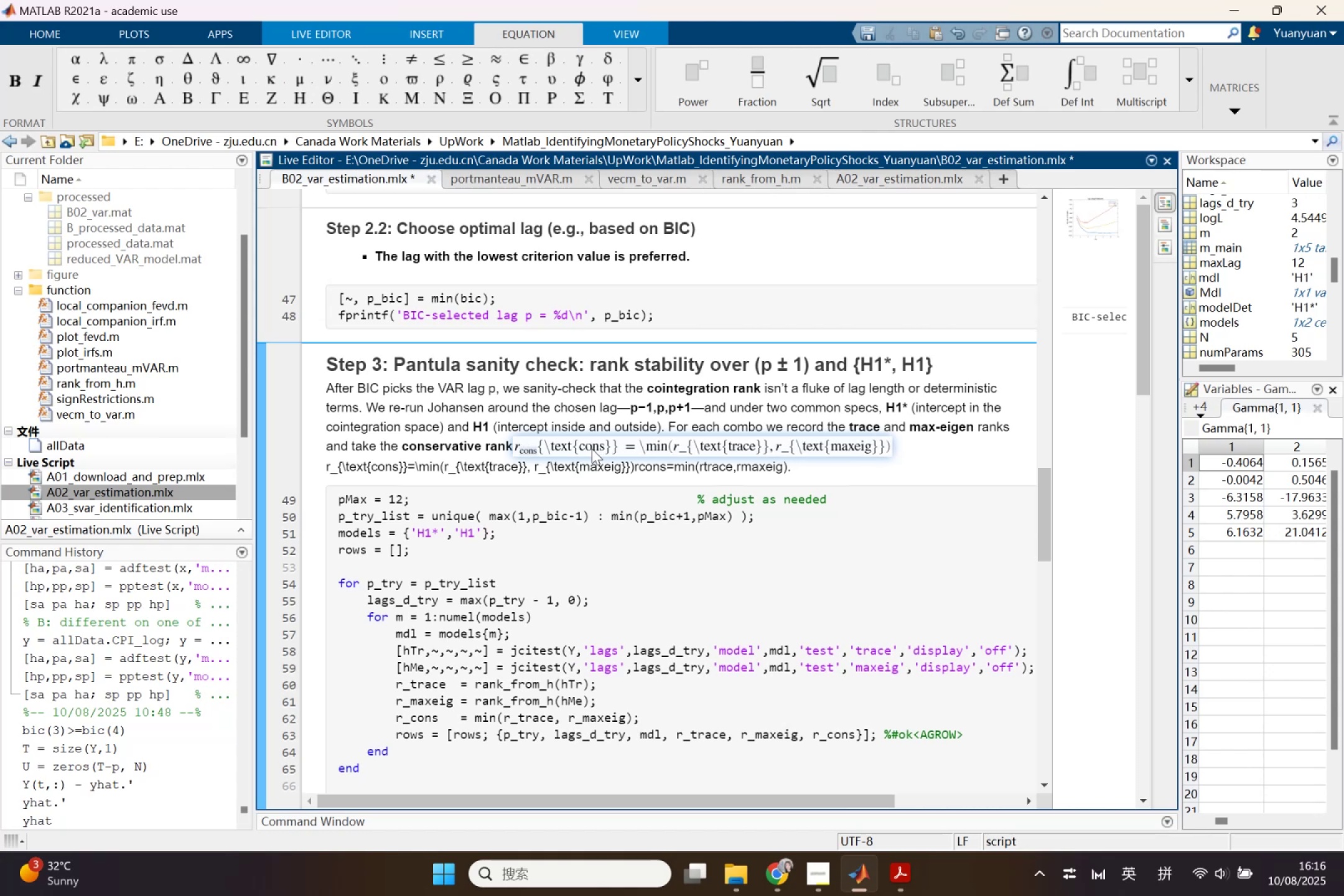 
left_click_drag(start_coordinate=[625, 444], to_coordinate=[540, 444])
 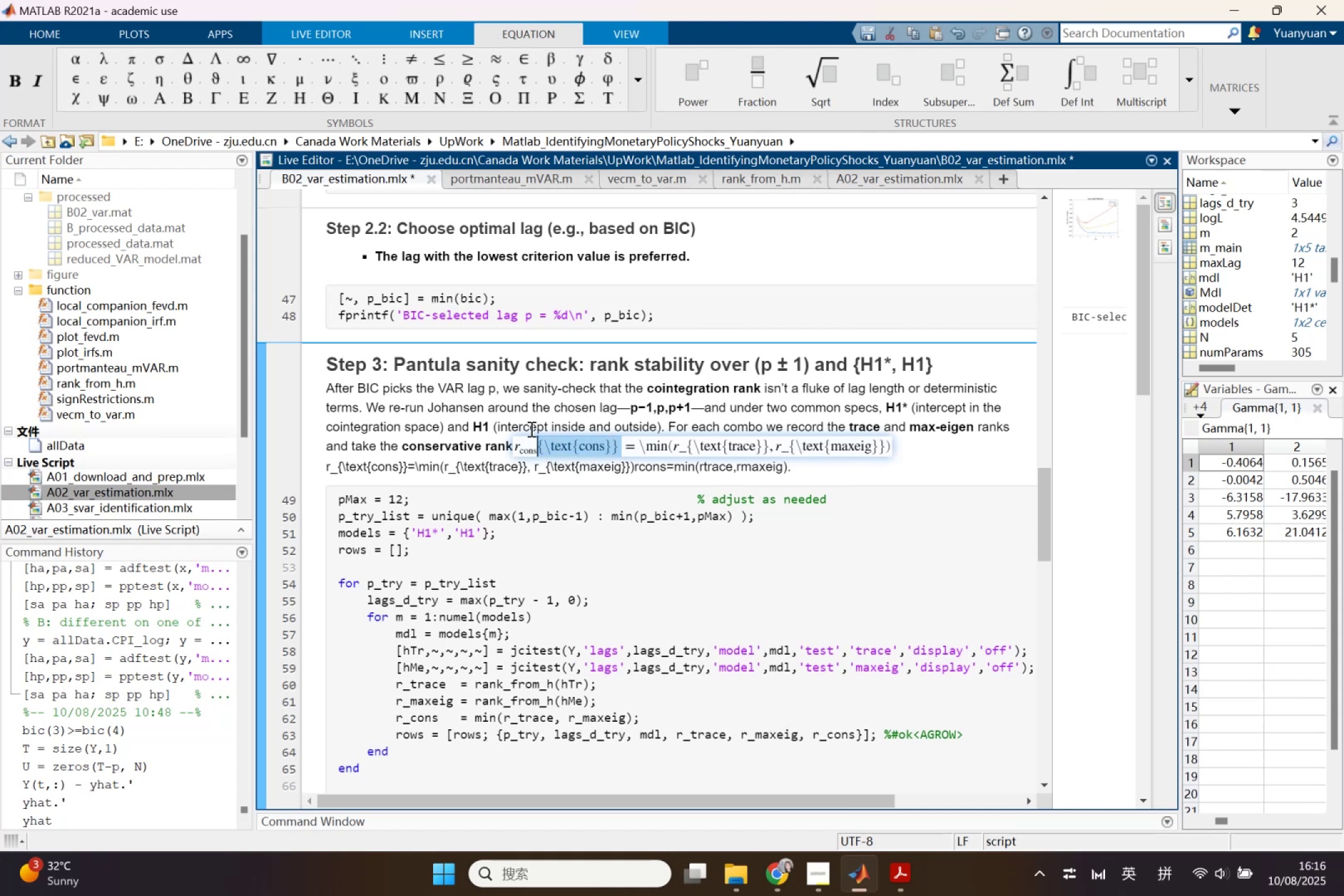 
key(Backspace)
 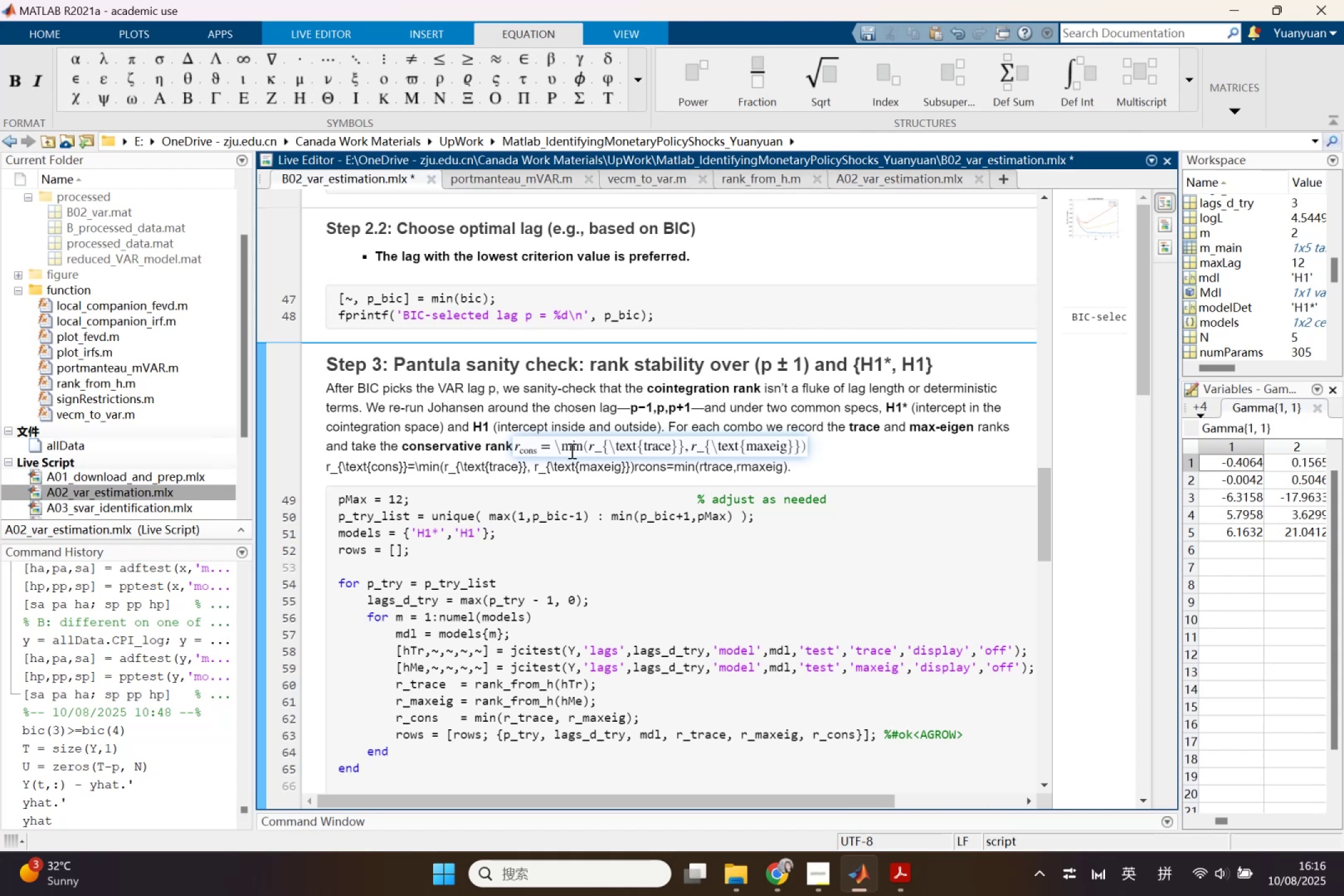 
left_click([581, 444])
 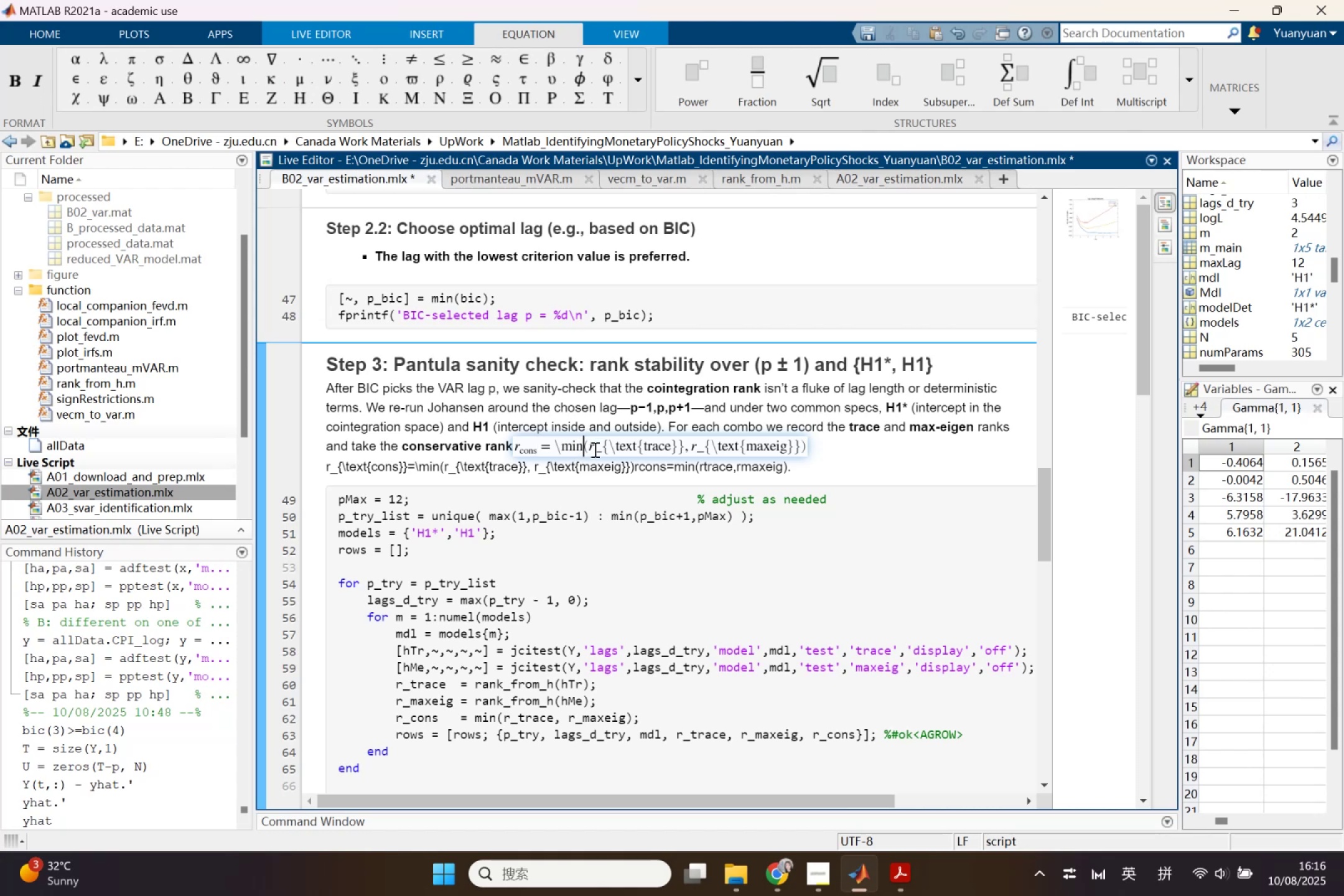 
type( )
key(Backspace)
key(Backspace)
key(Backspace)
key(Backspace)
key(Backspace)
type(\min)
key(Backspace)
key(Backspace)
key(Backspace)
key(Backspace)
type(min)
 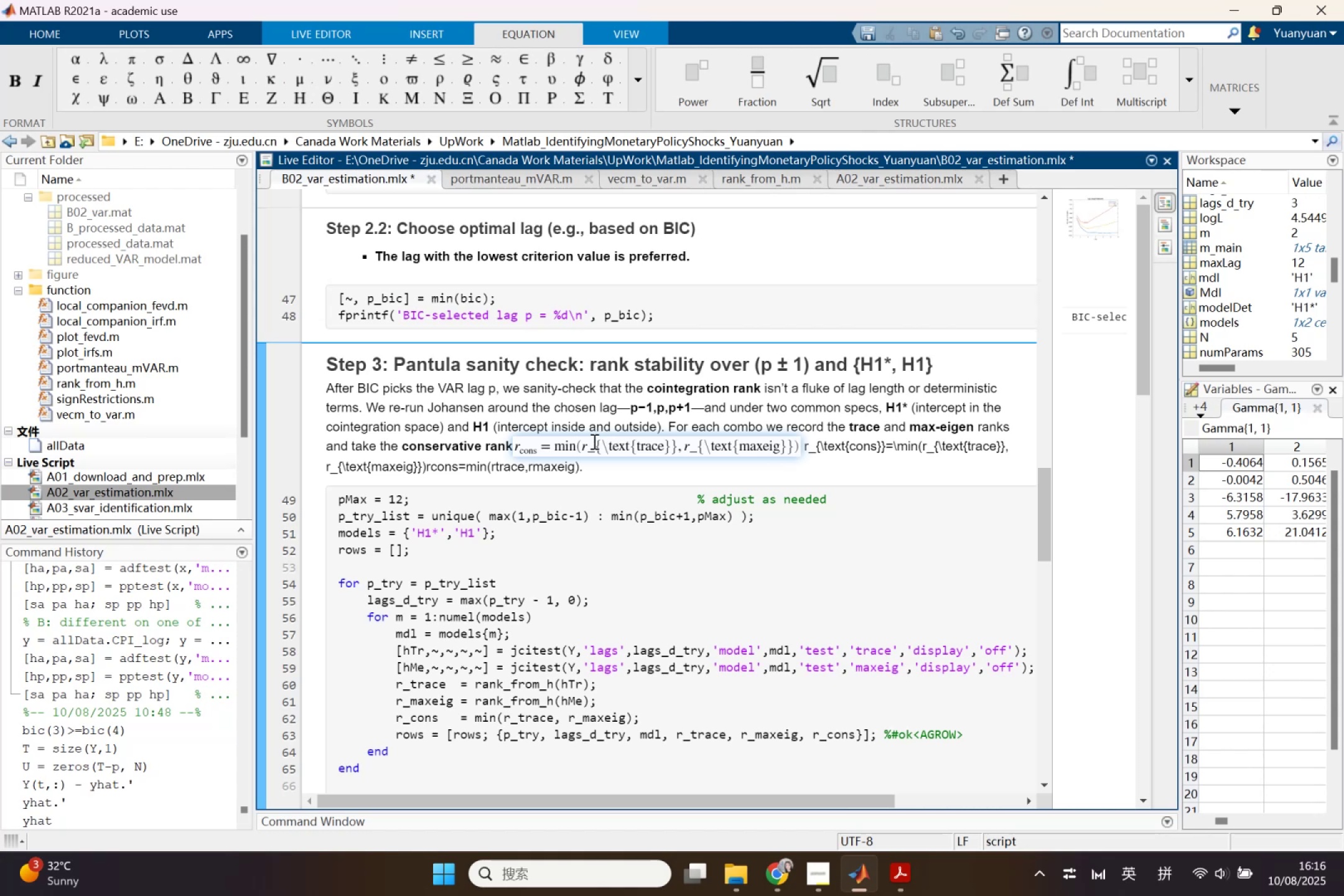 
left_click([584, 444])
 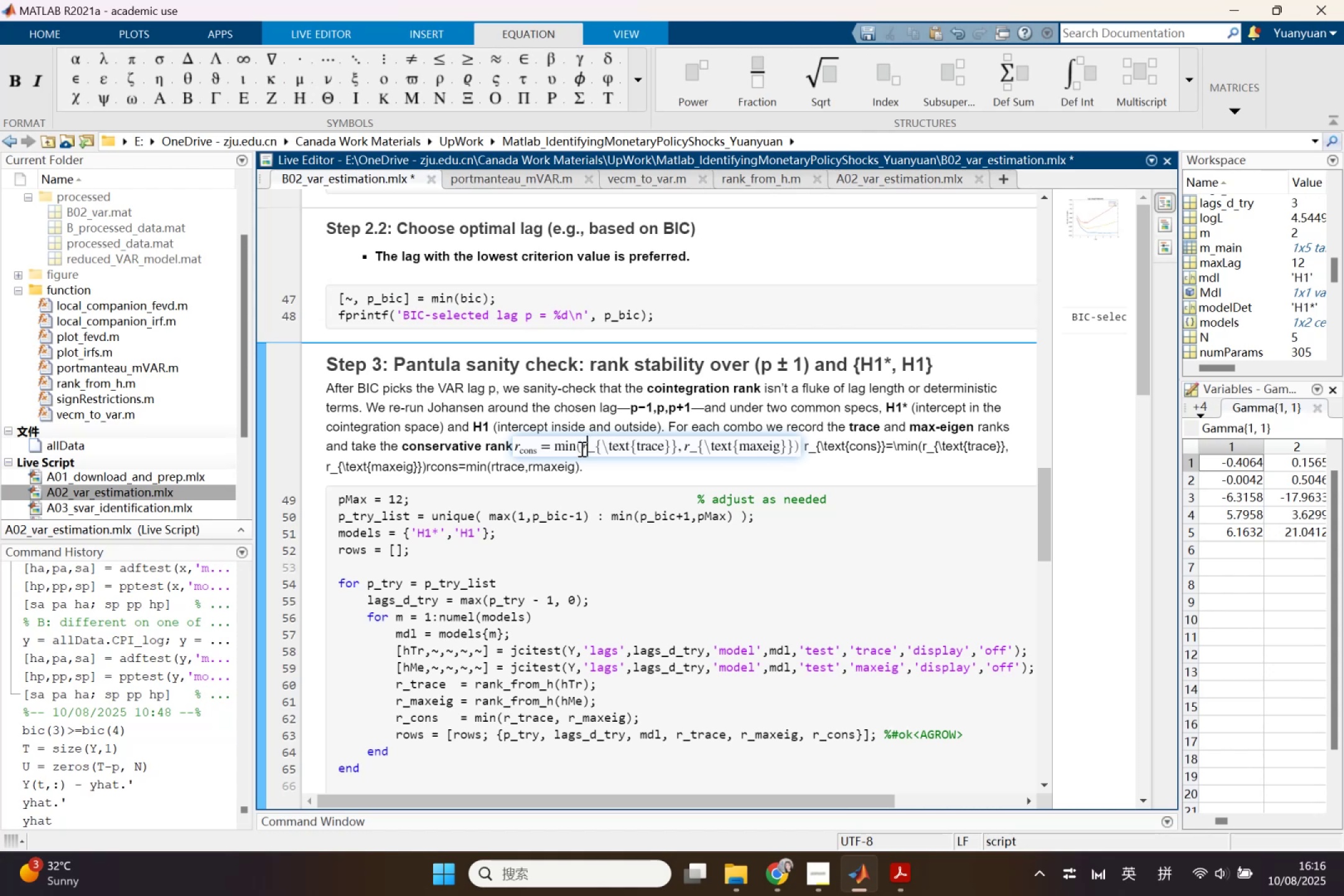 
left_click_drag(start_coordinate=[581, 449], to_coordinate=[618, 451])
 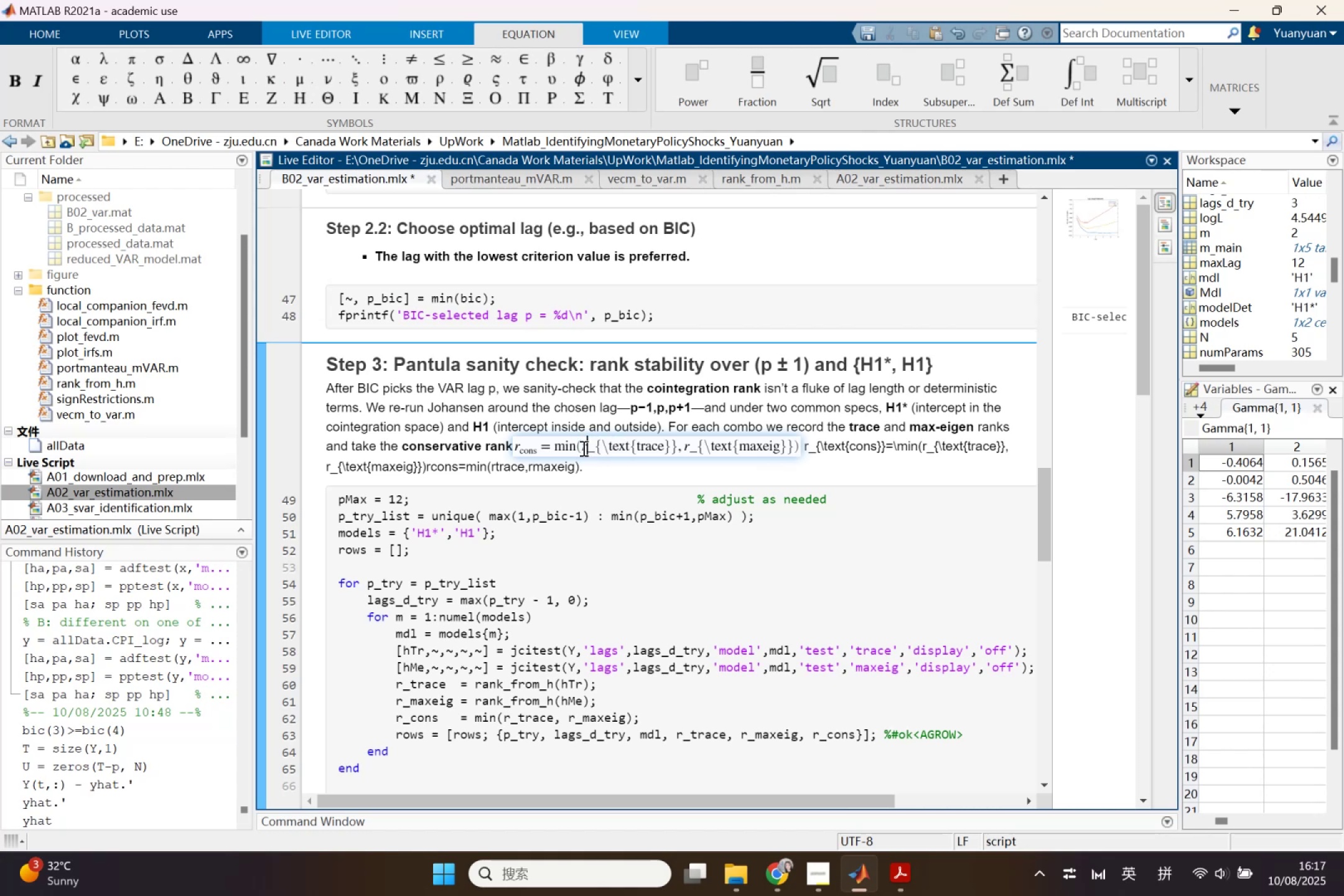 
left_click_drag(start_coordinate=[582, 448], to_coordinate=[786, 457])
 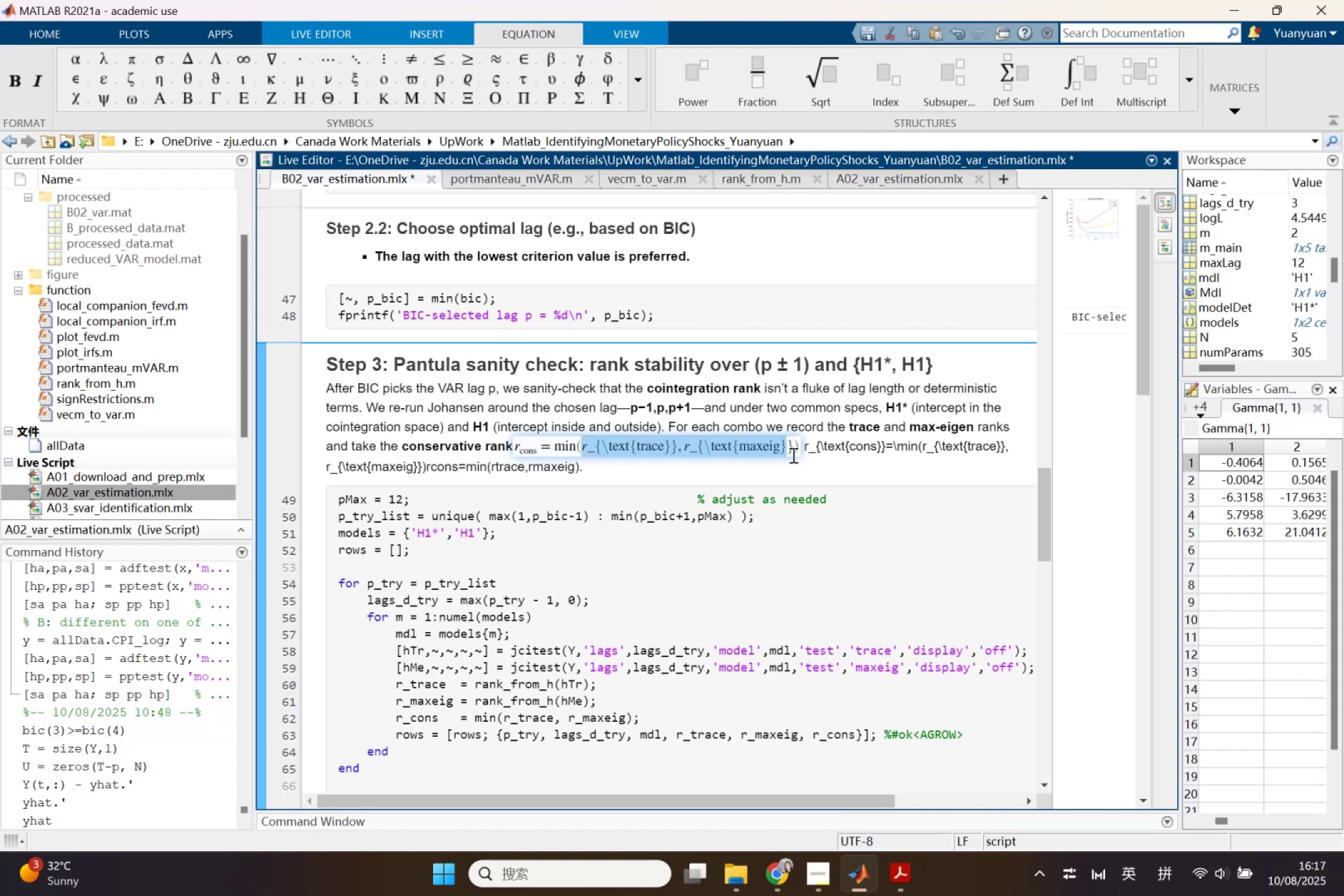 
left_click_drag(start_coordinate=[795, 449], to_coordinate=[582, 450])
 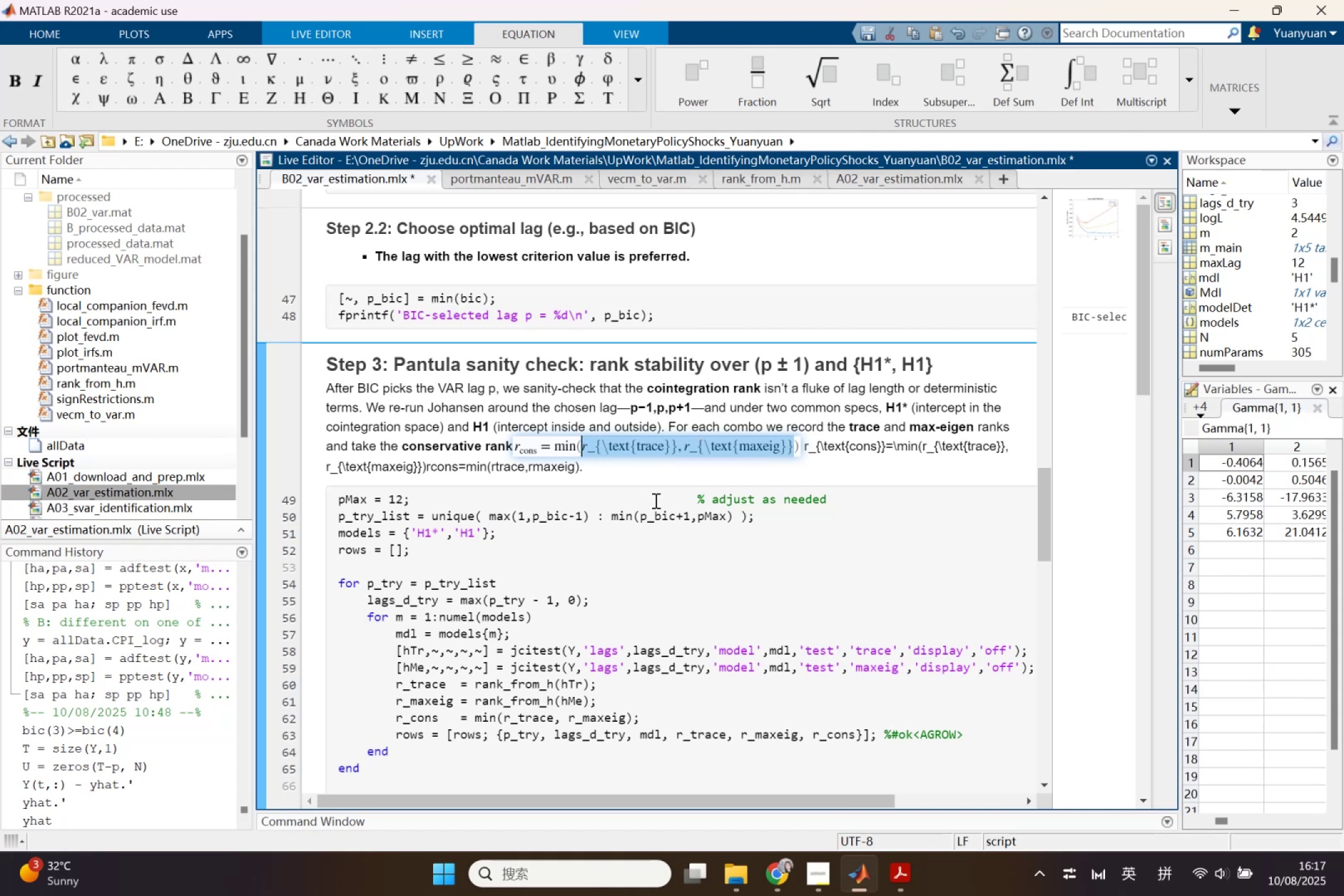 
type(r_trave)
key(Backspace)
key(Backspace)
type(ce)
 